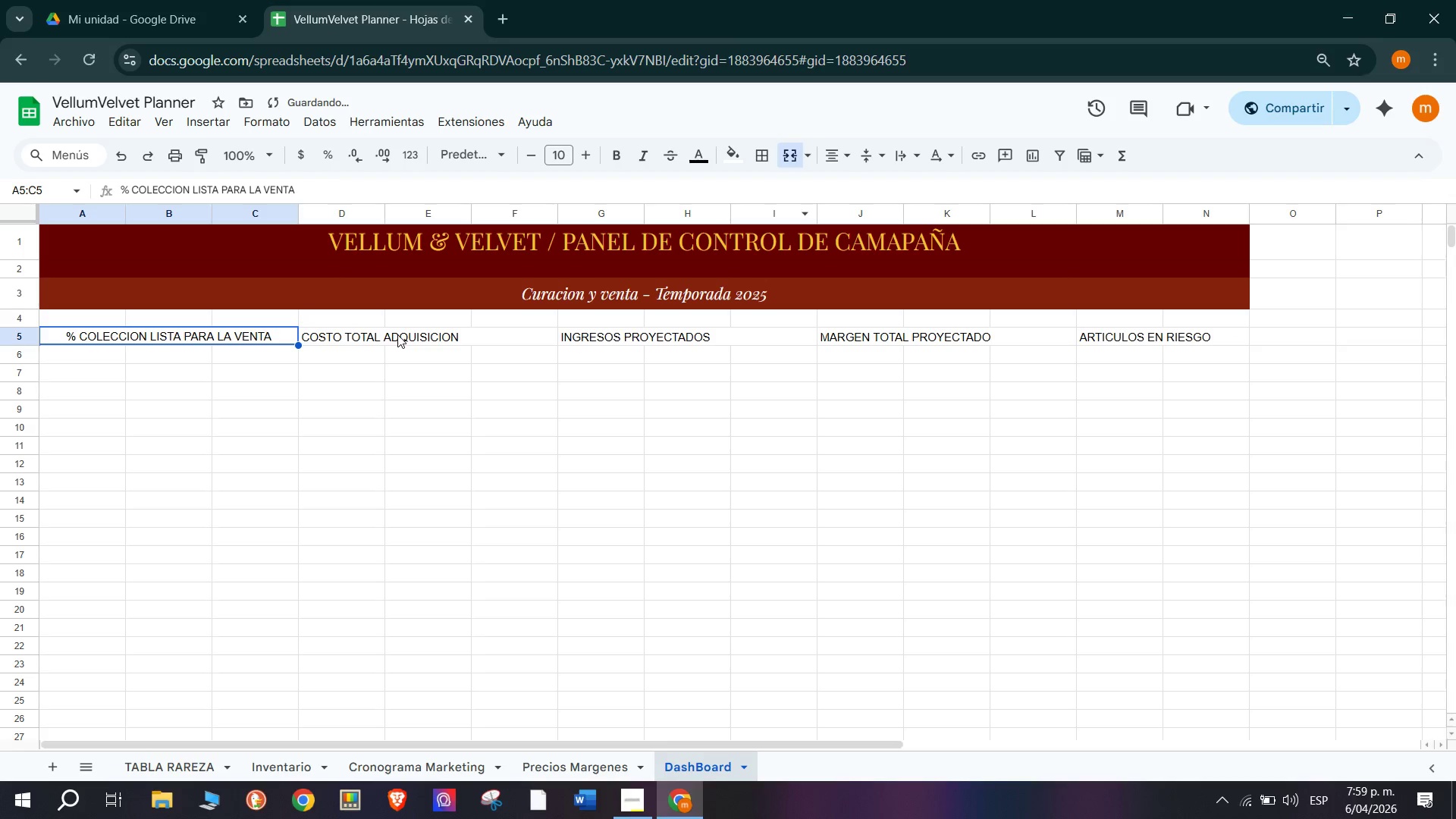 
left_click([391, 333])
 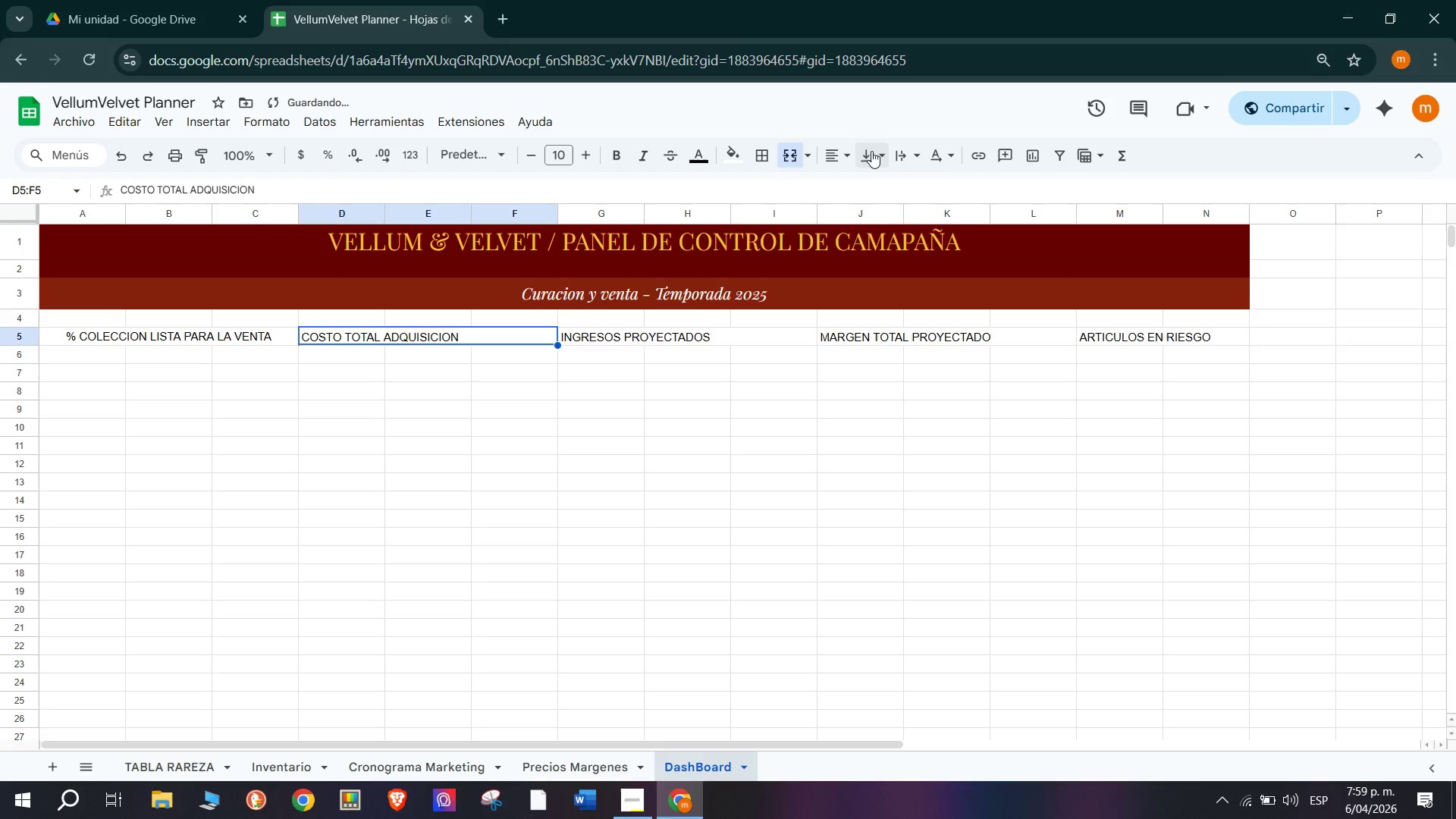 
double_click([898, 187])
 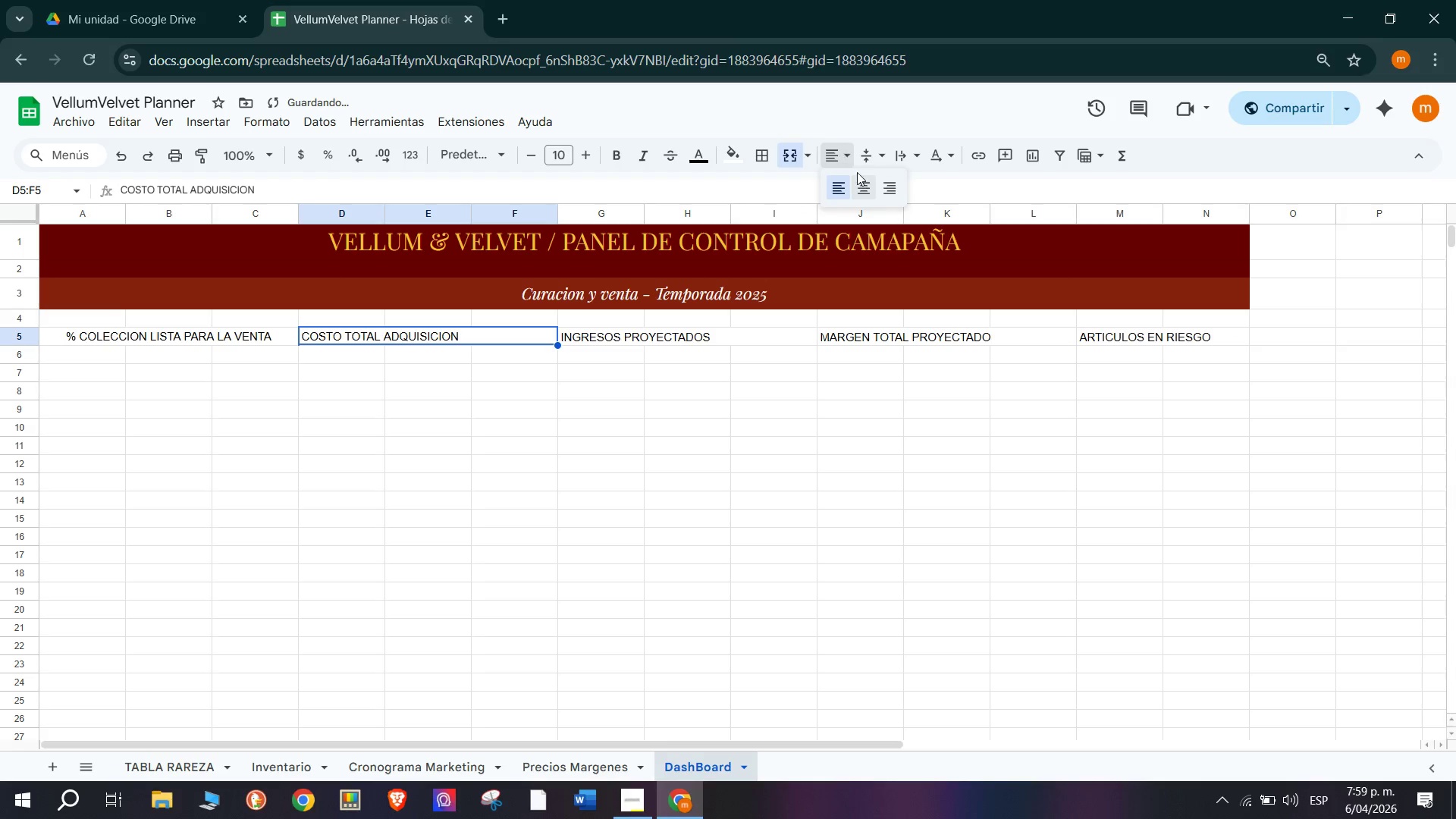 
double_click([869, 187])
 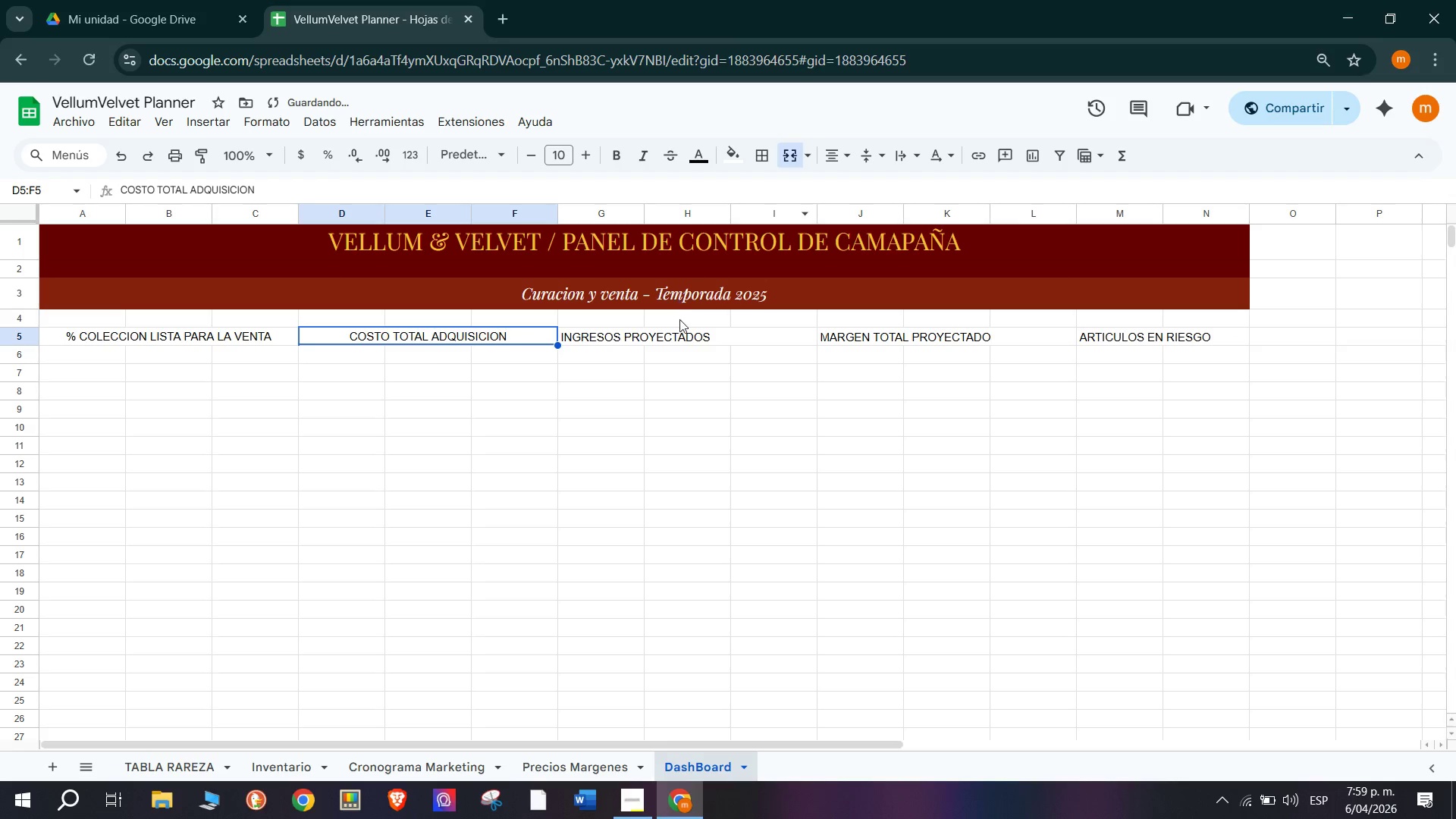 
left_click([678, 341])
 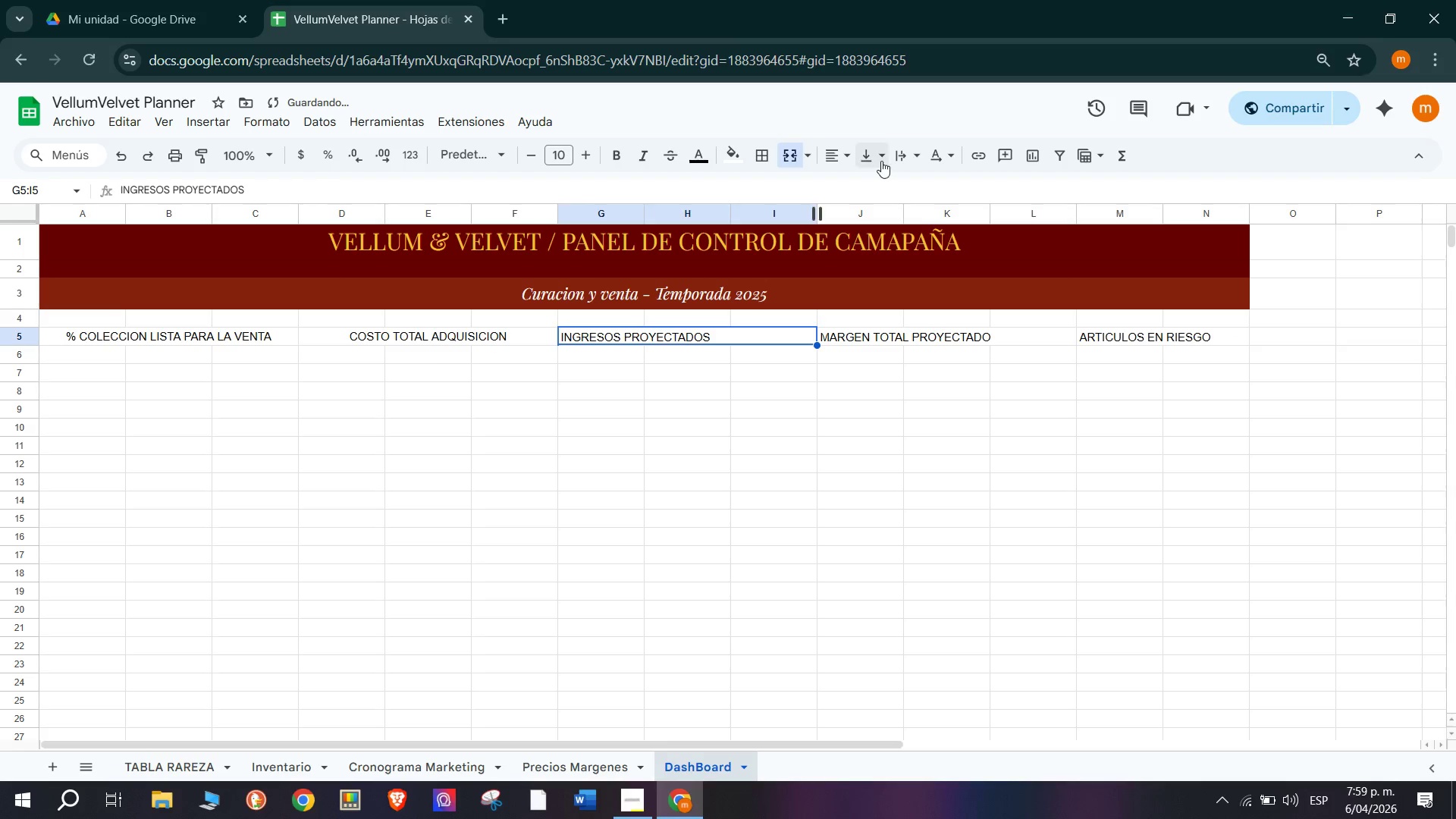 
left_click([881, 157])
 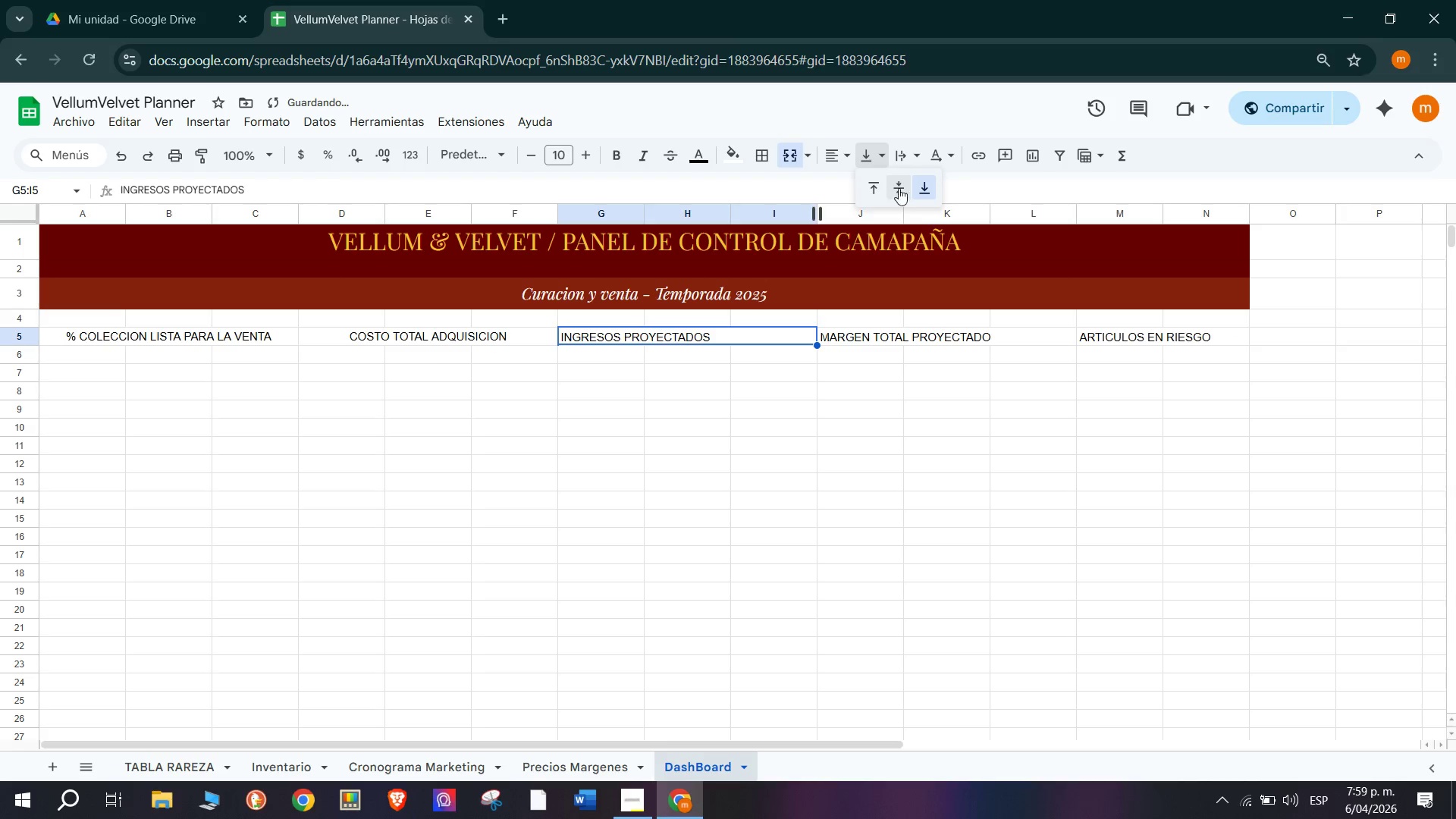 
left_click([903, 181])
 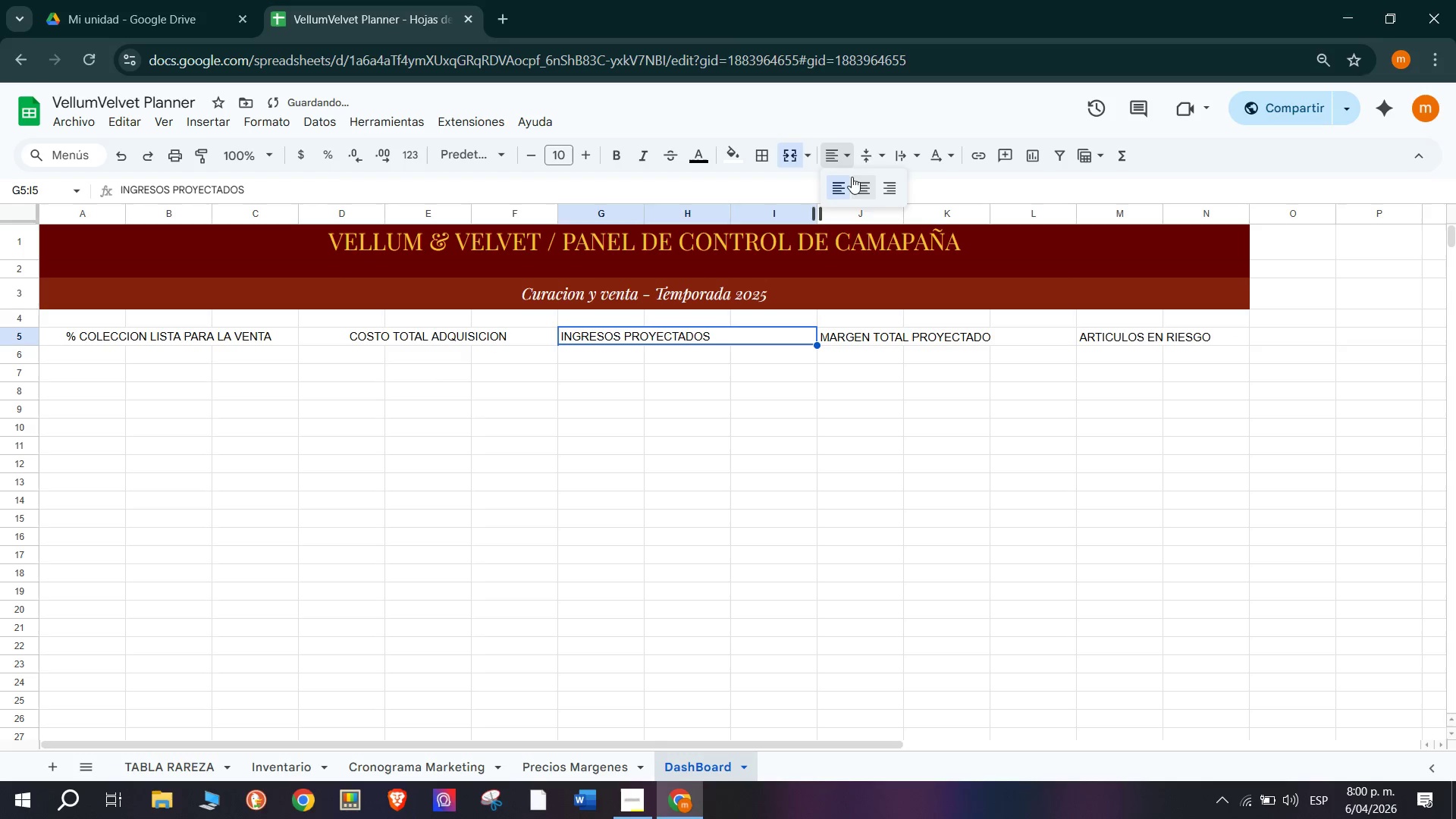 
left_click([865, 187])
 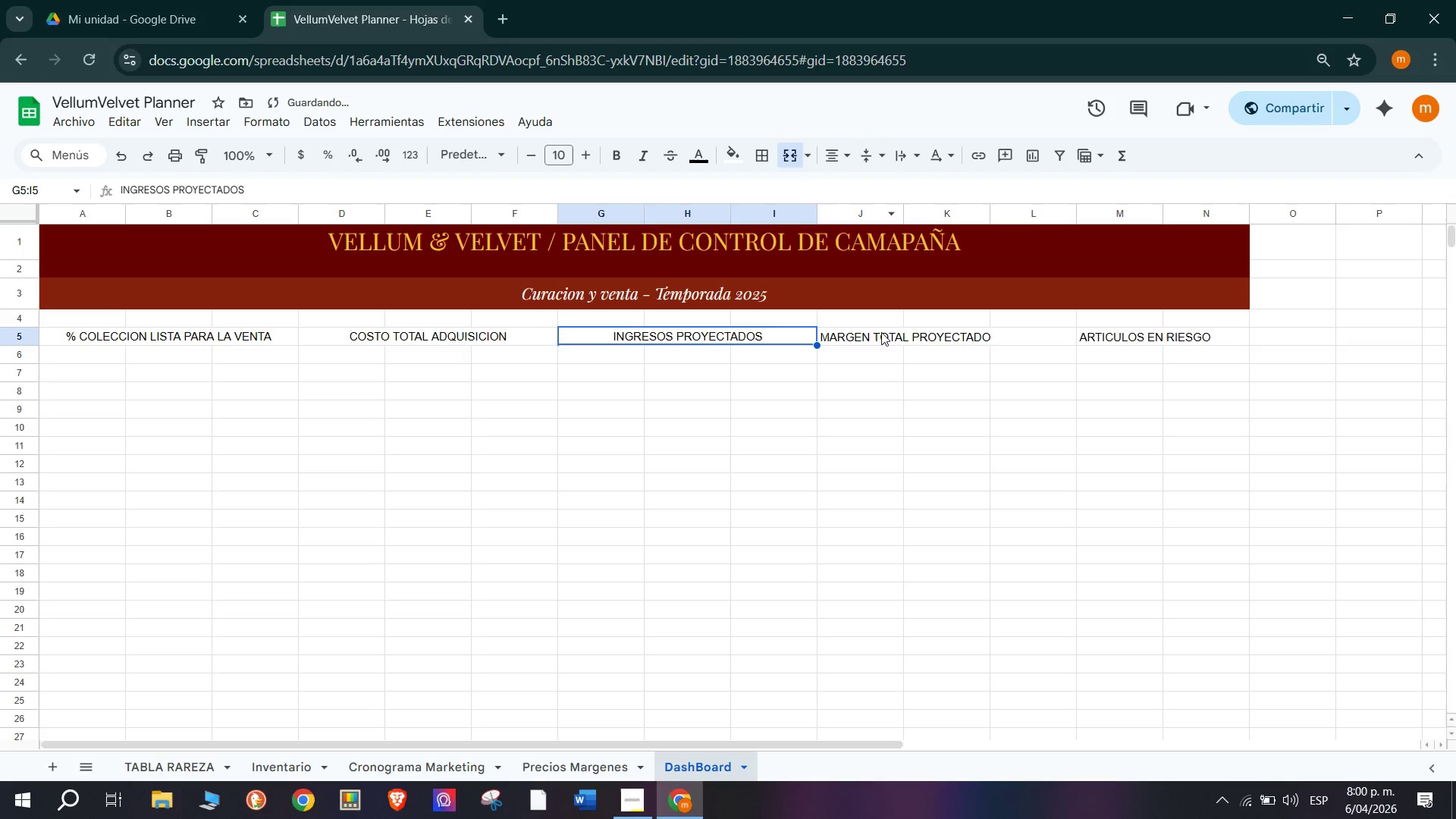 
left_click([881, 332])
 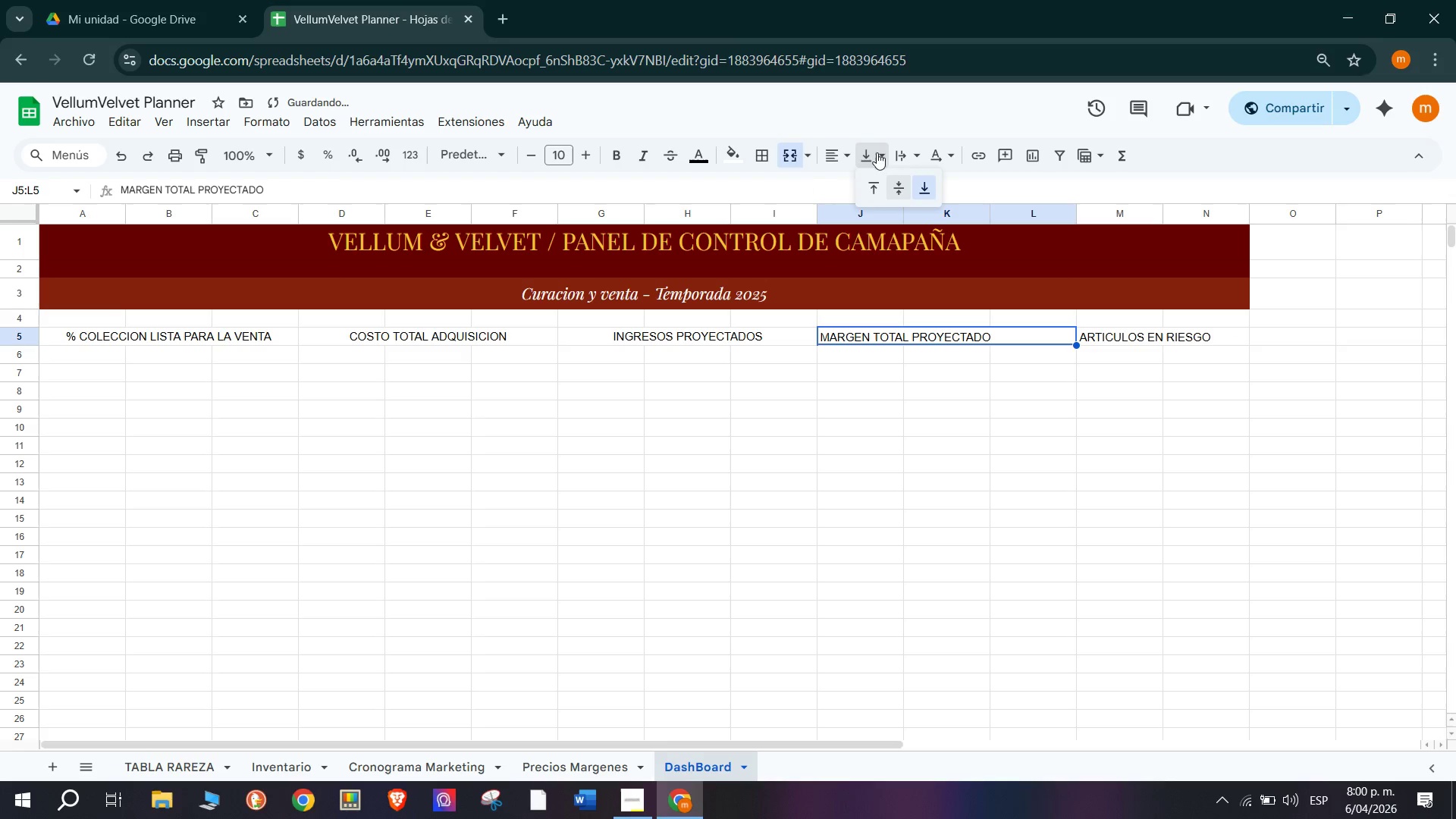 
double_click([900, 187])
 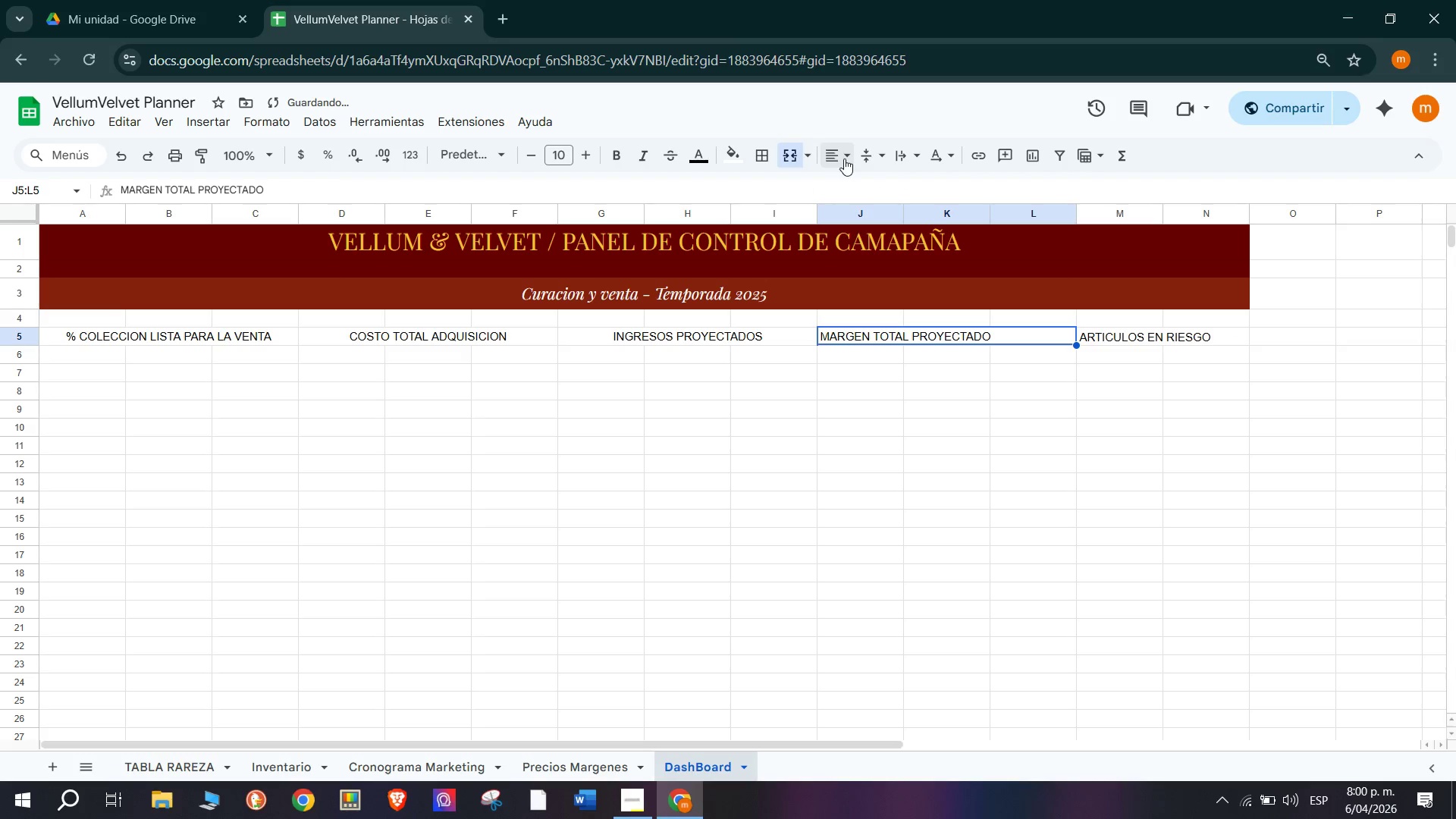 
left_click([844, 158])
 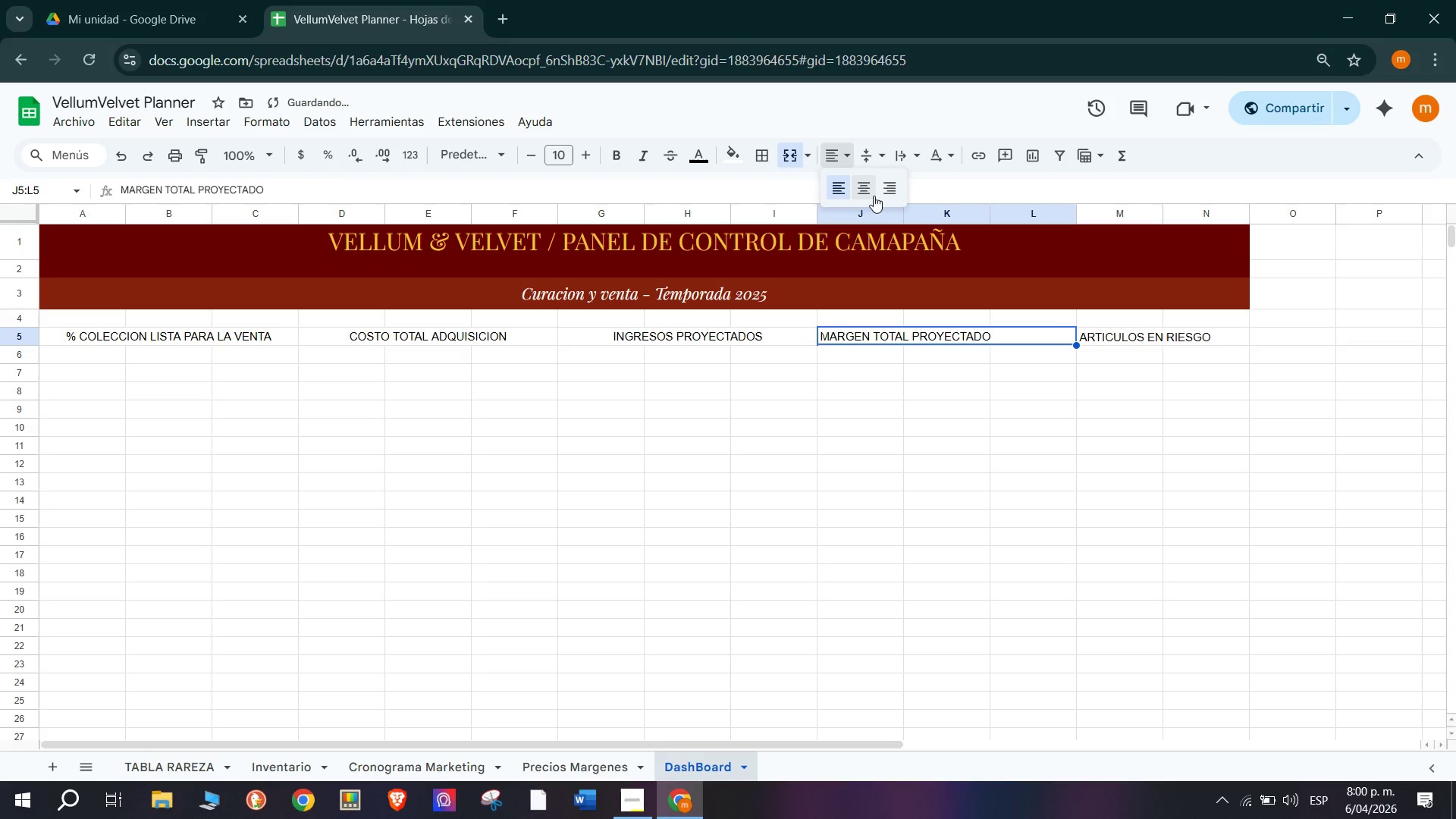 
left_click([874, 184])
 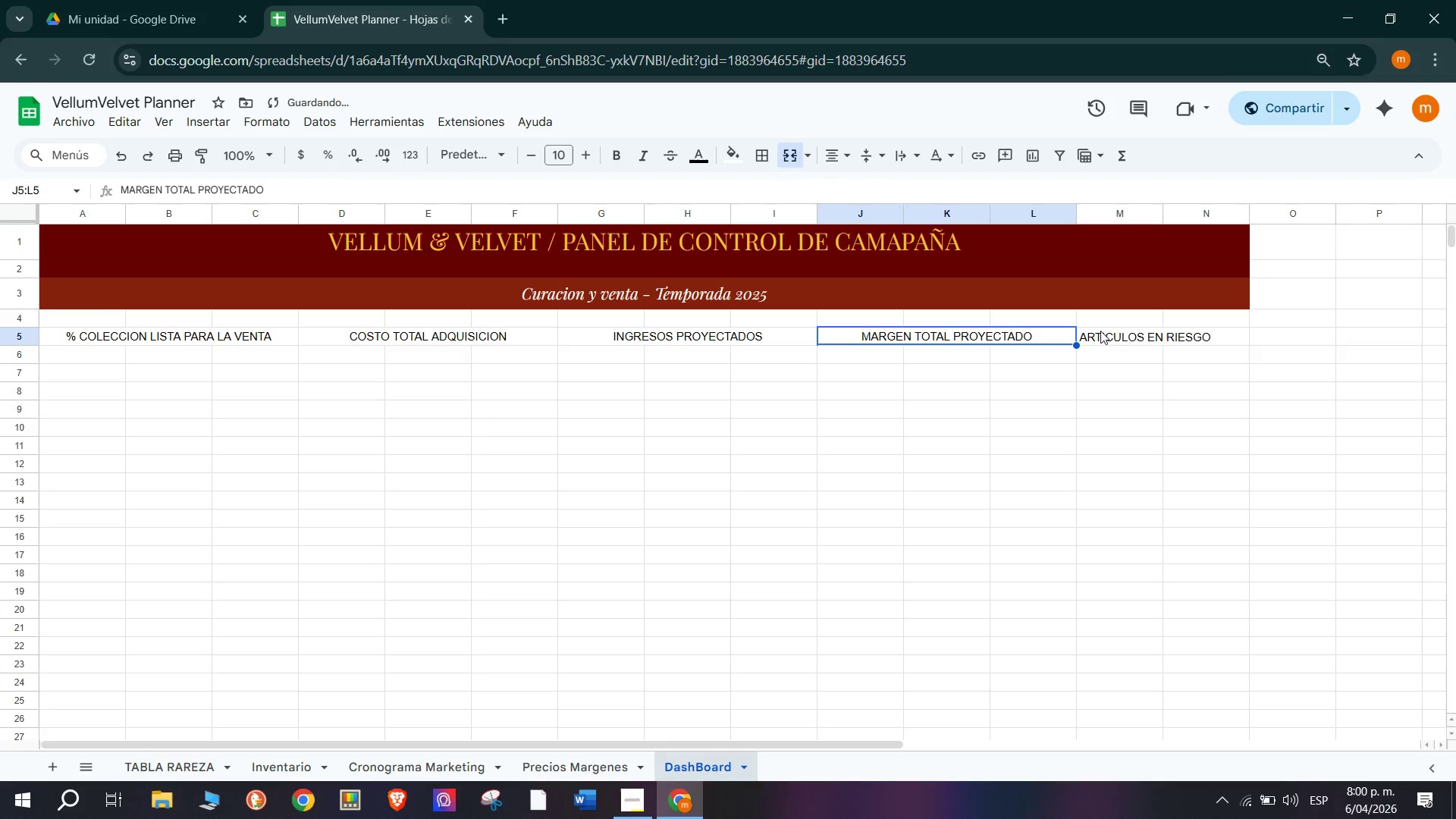 
left_click([1117, 341])
 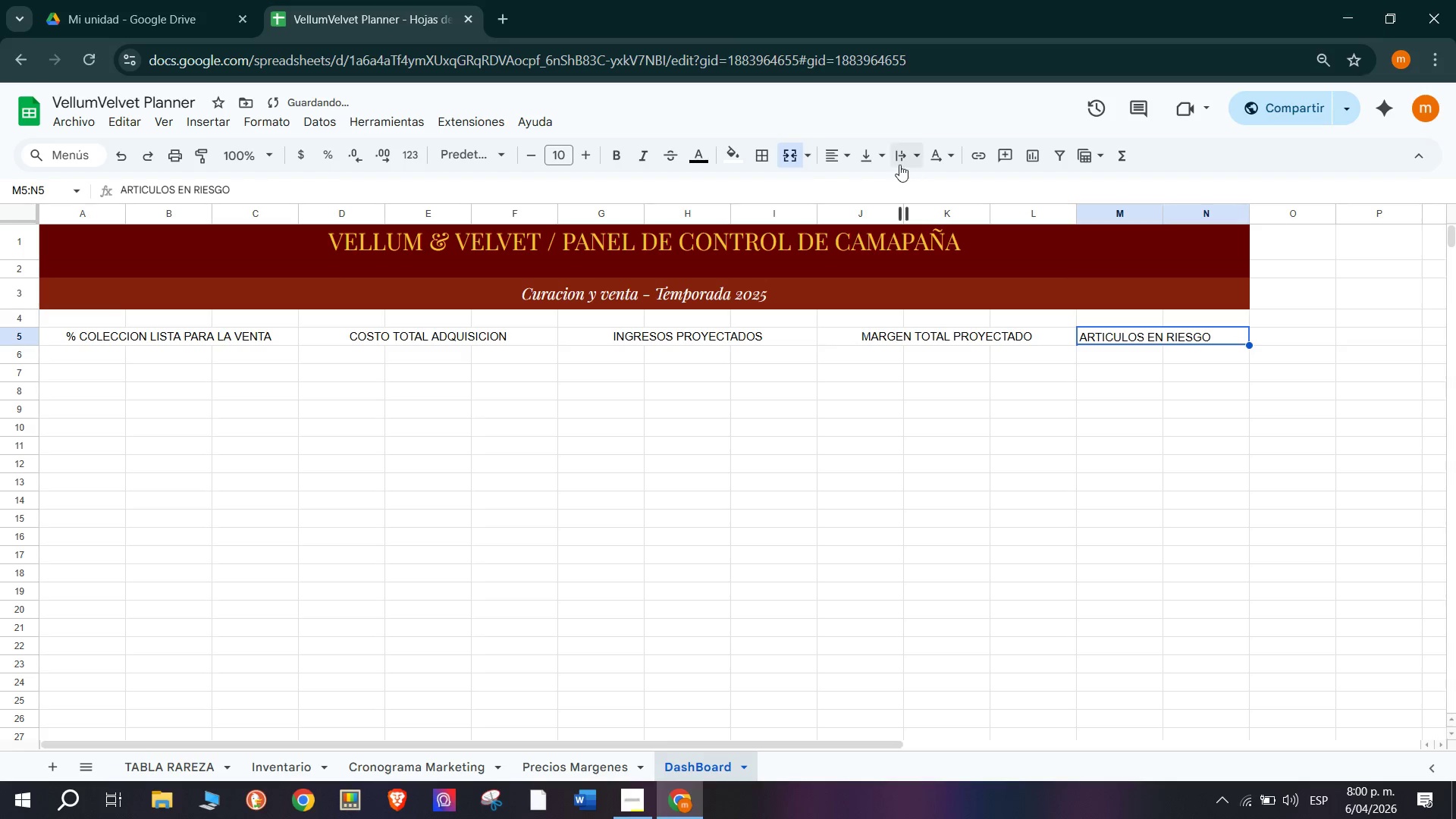 
left_click([878, 152])
 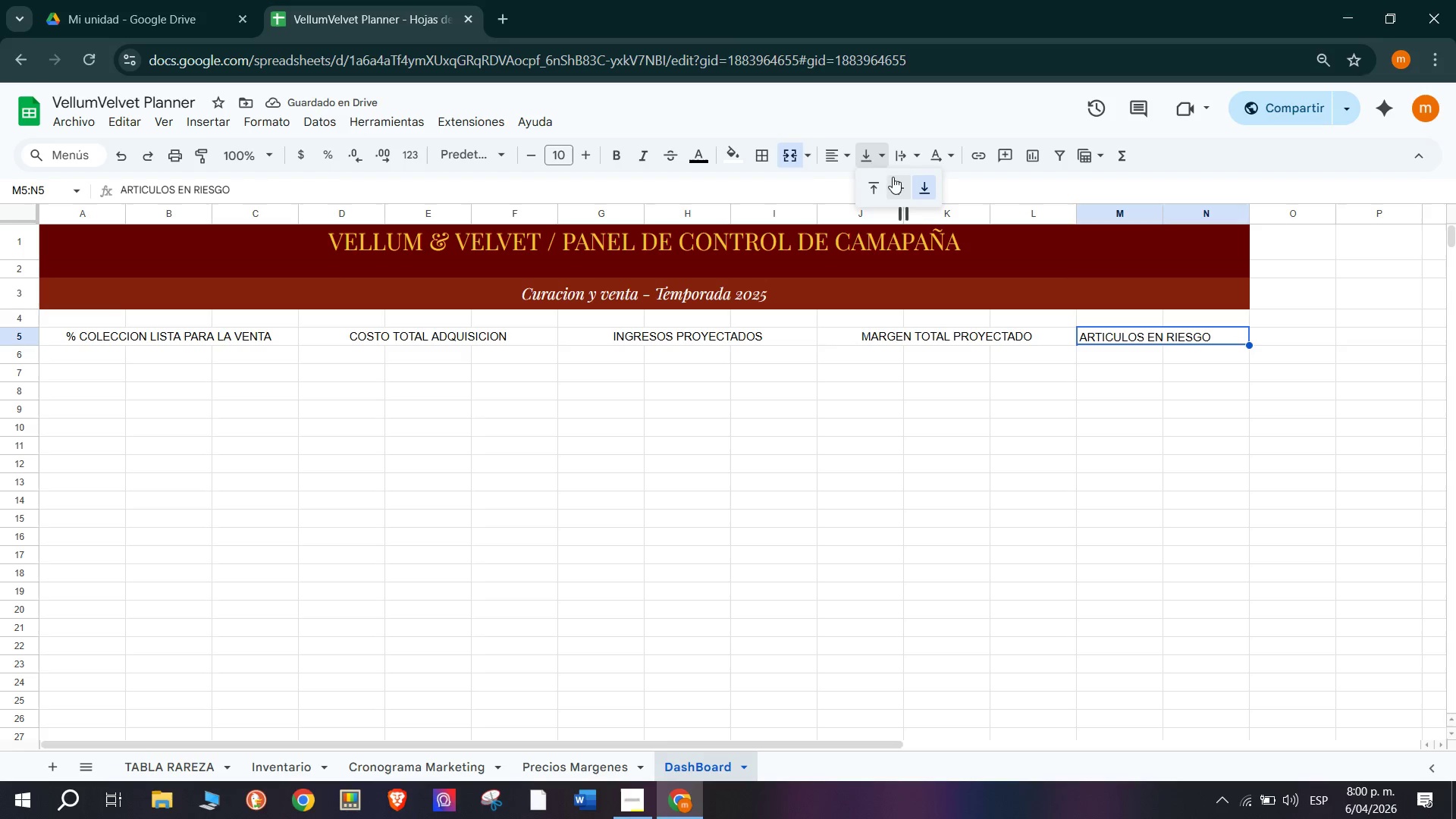 
left_click([899, 183])
 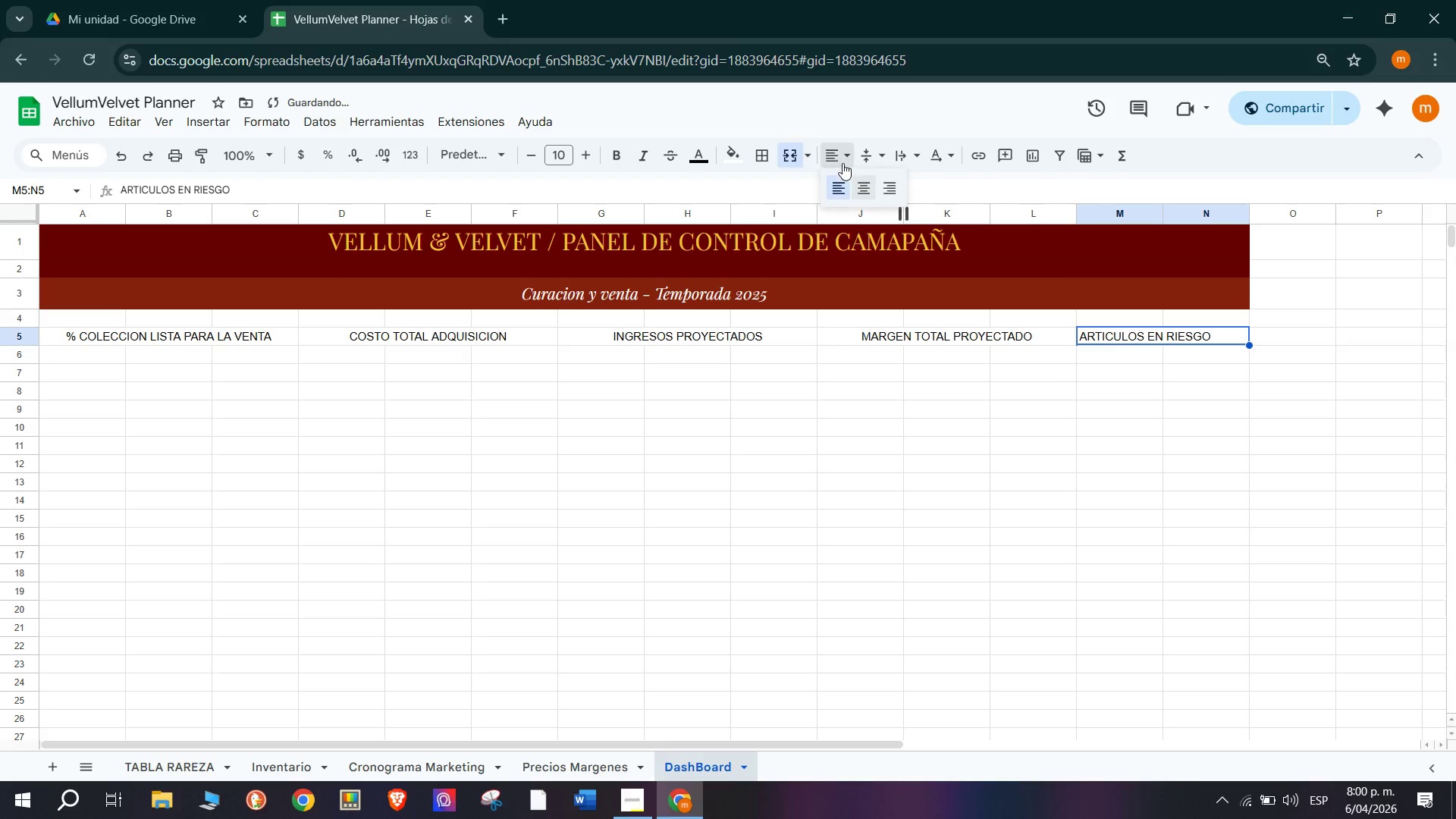 
double_click([869, 187])
 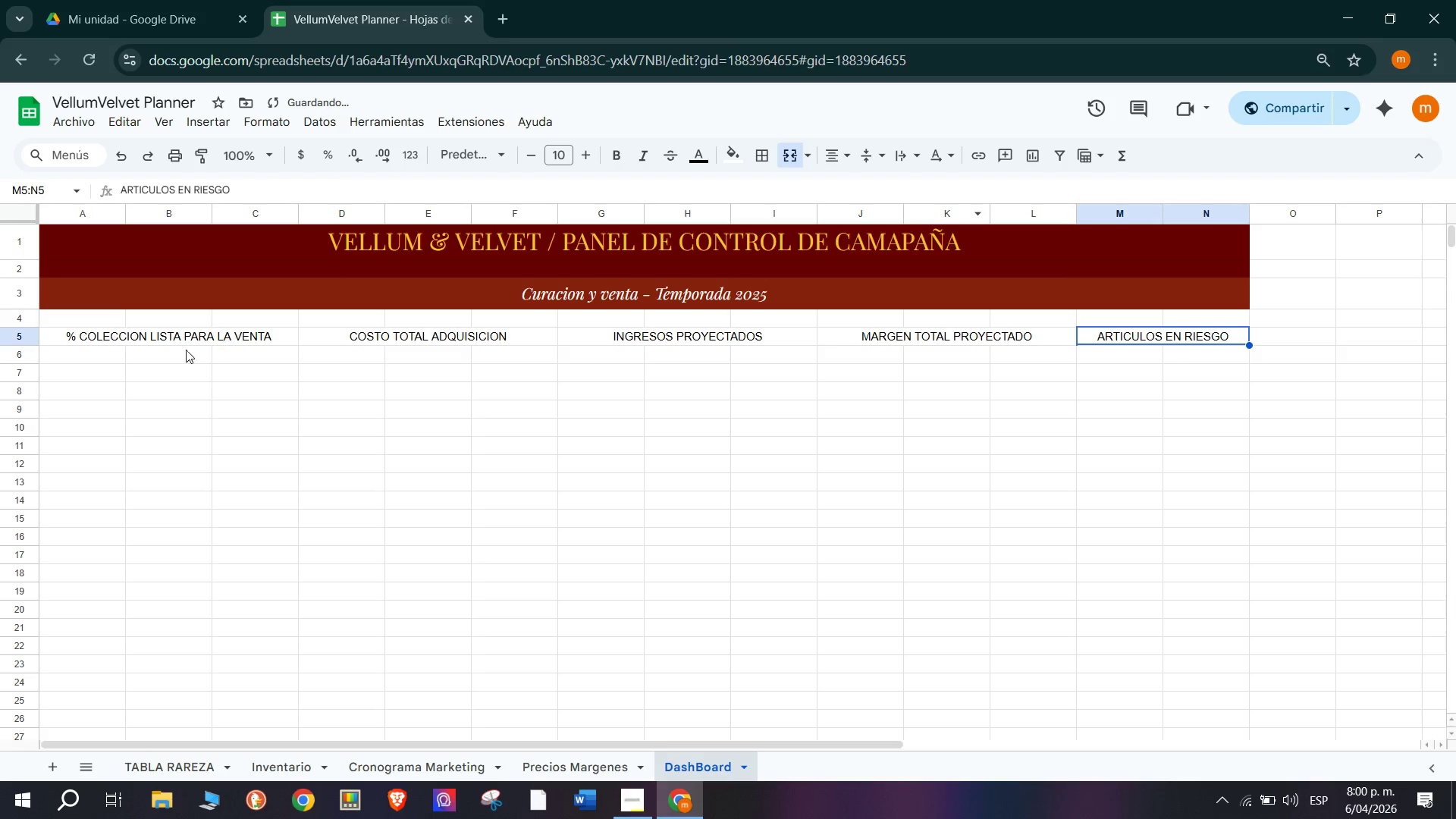 
left_click([177, 337])
 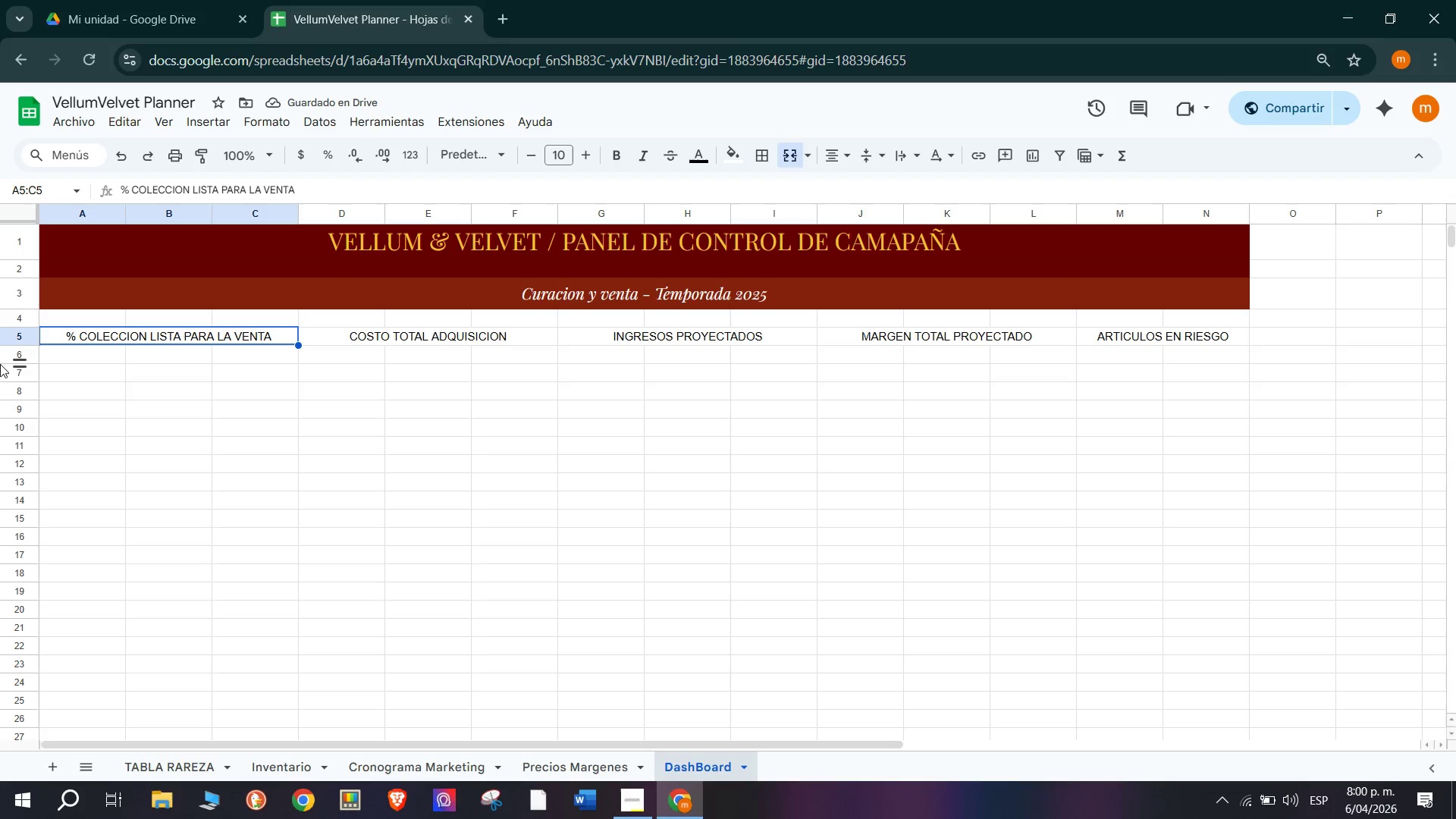 
left_click_drag(start_coordinate=[18, 341], to_coordinate=[29, 372])
 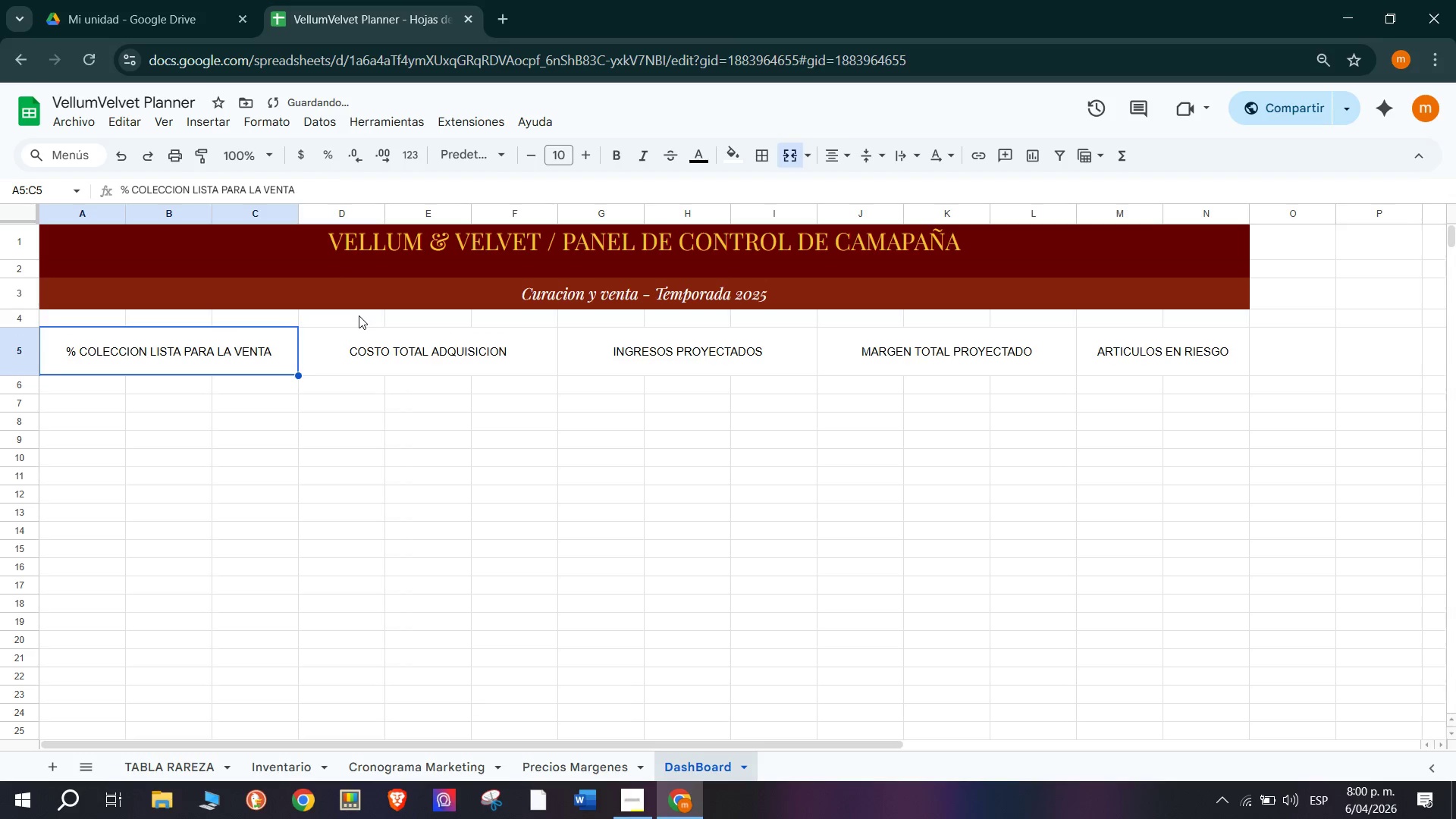 
left_click([442, 244])
 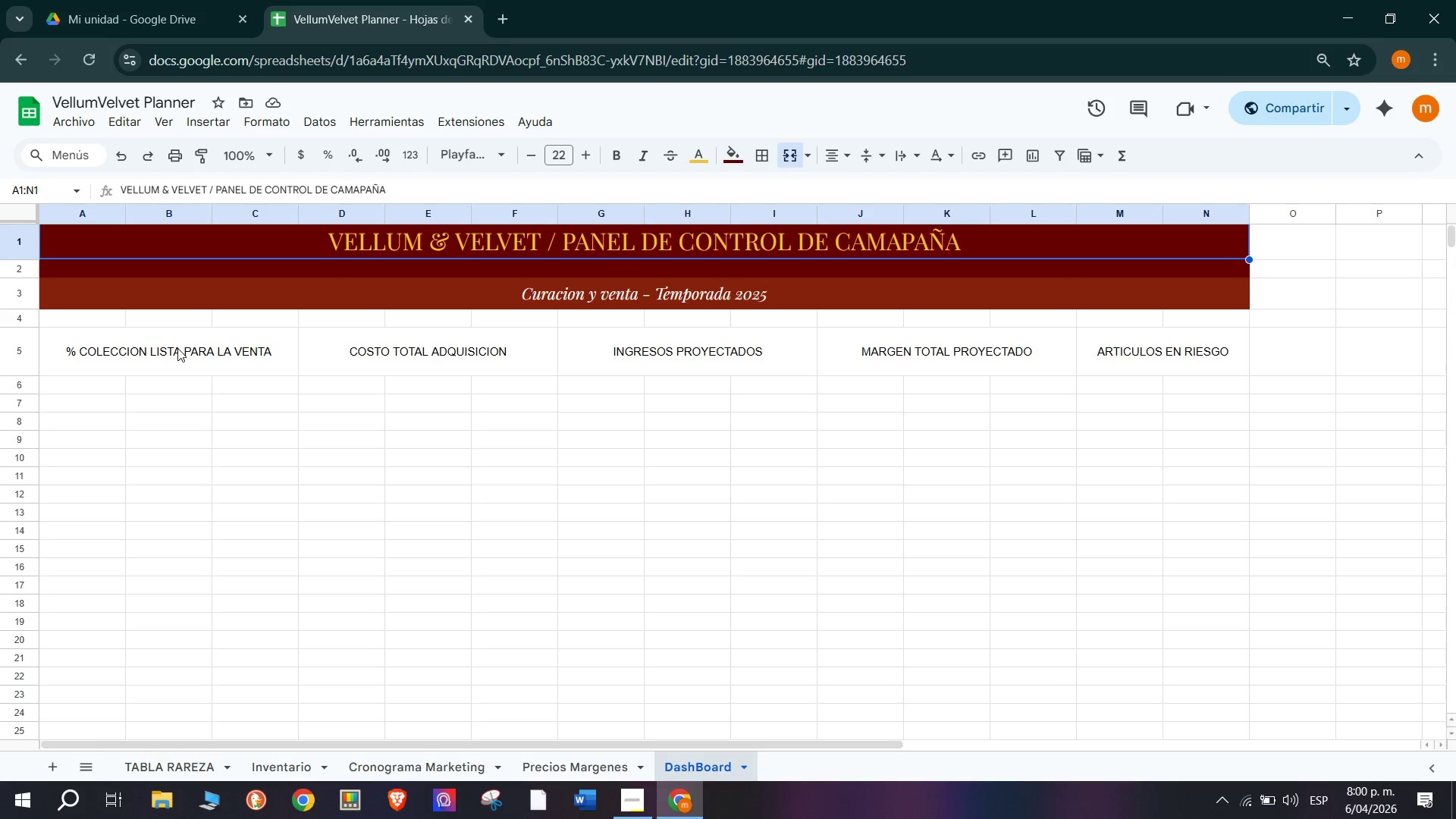 
wait(5.75)
 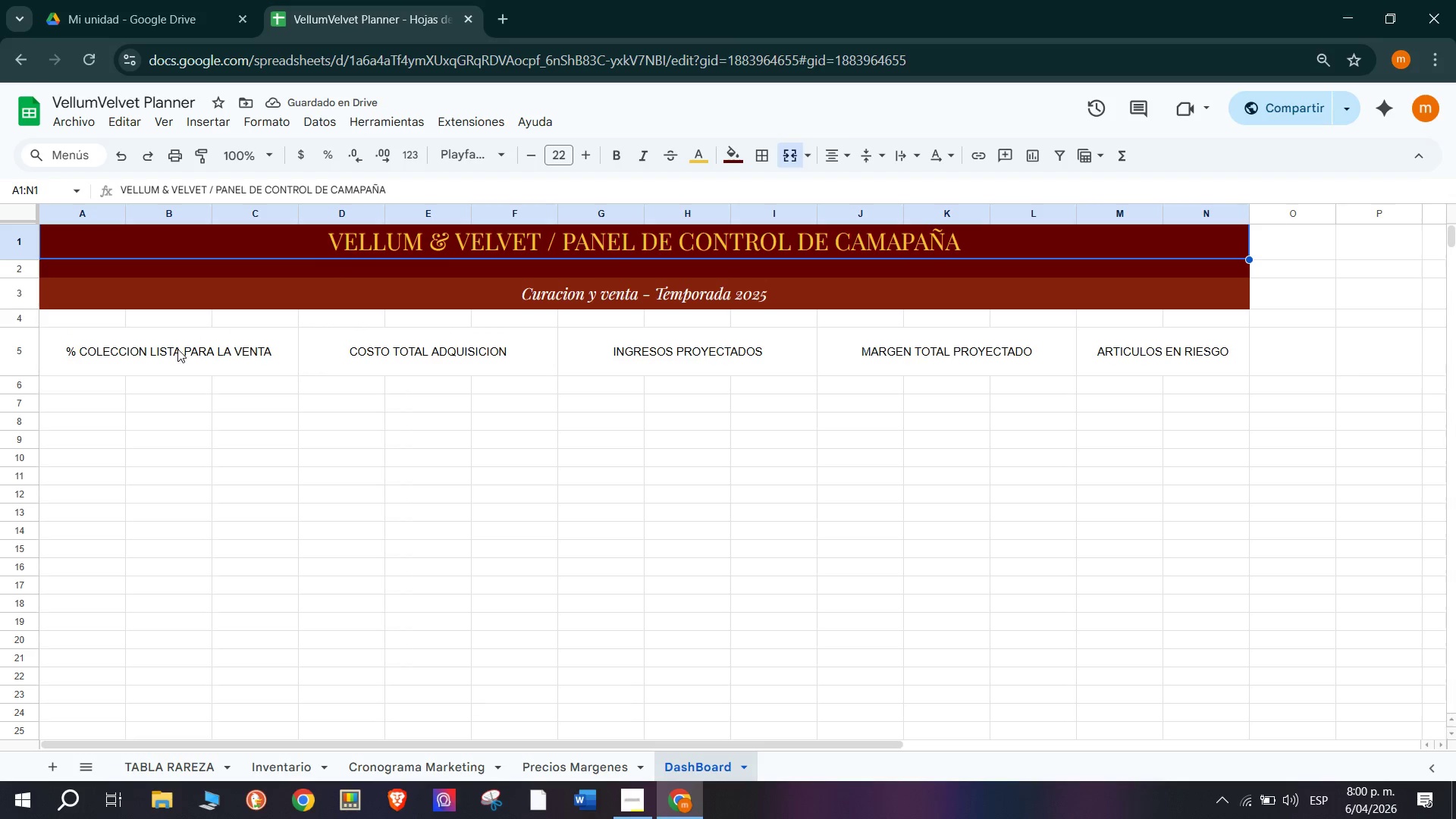 
left_click([177, 348])
 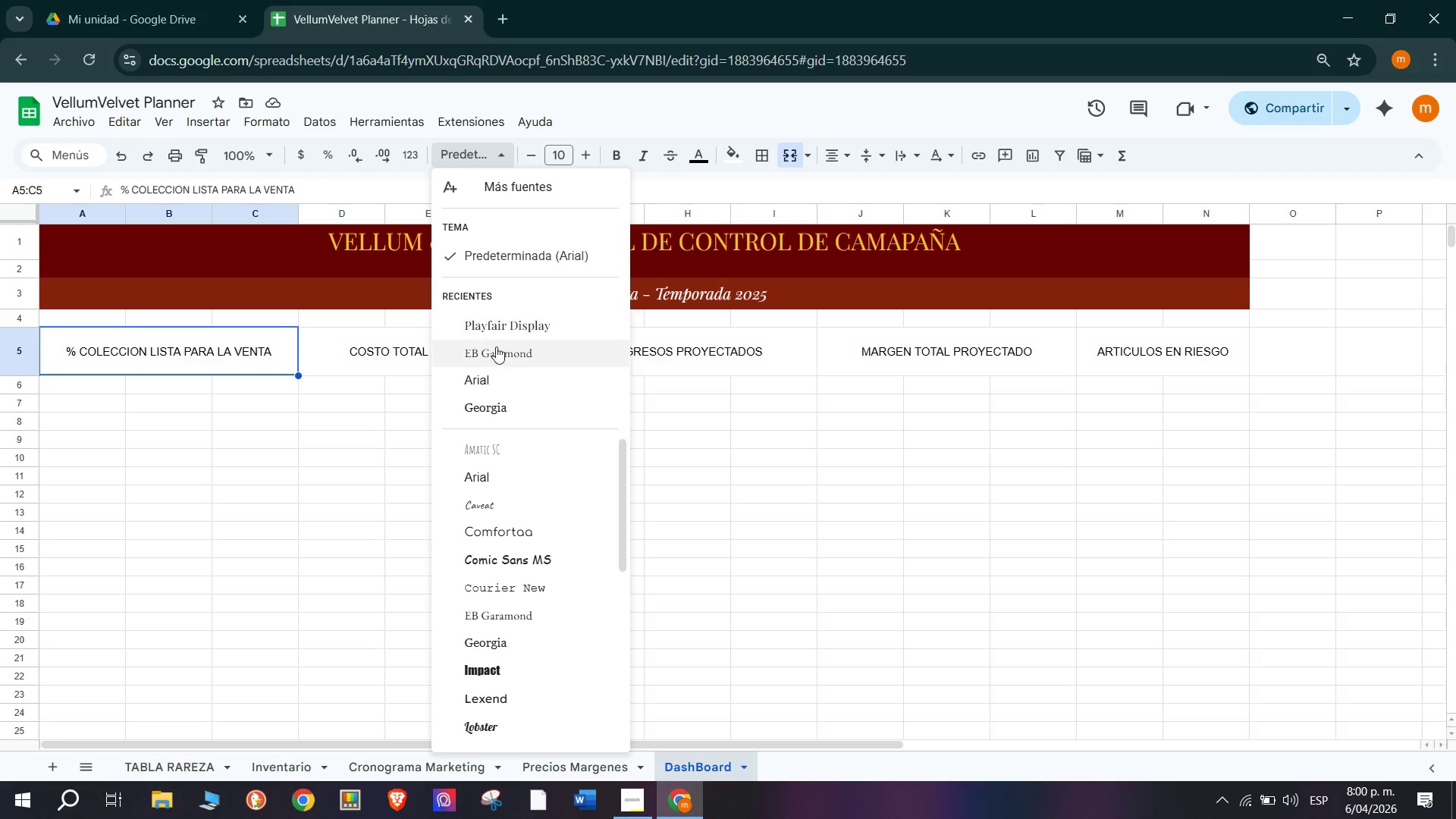 
left_click([522, 325])
 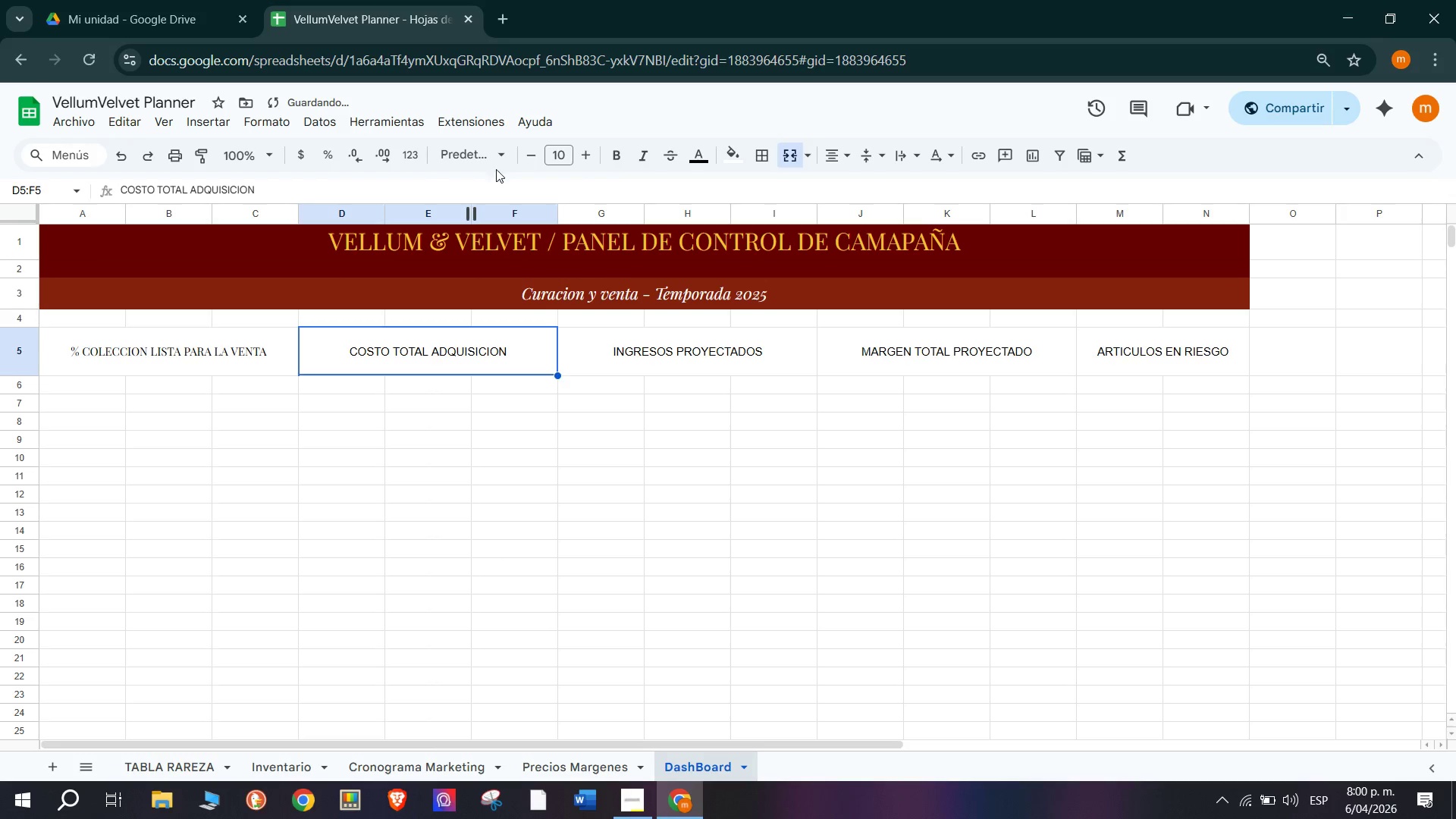 
left_click([503, 158])
 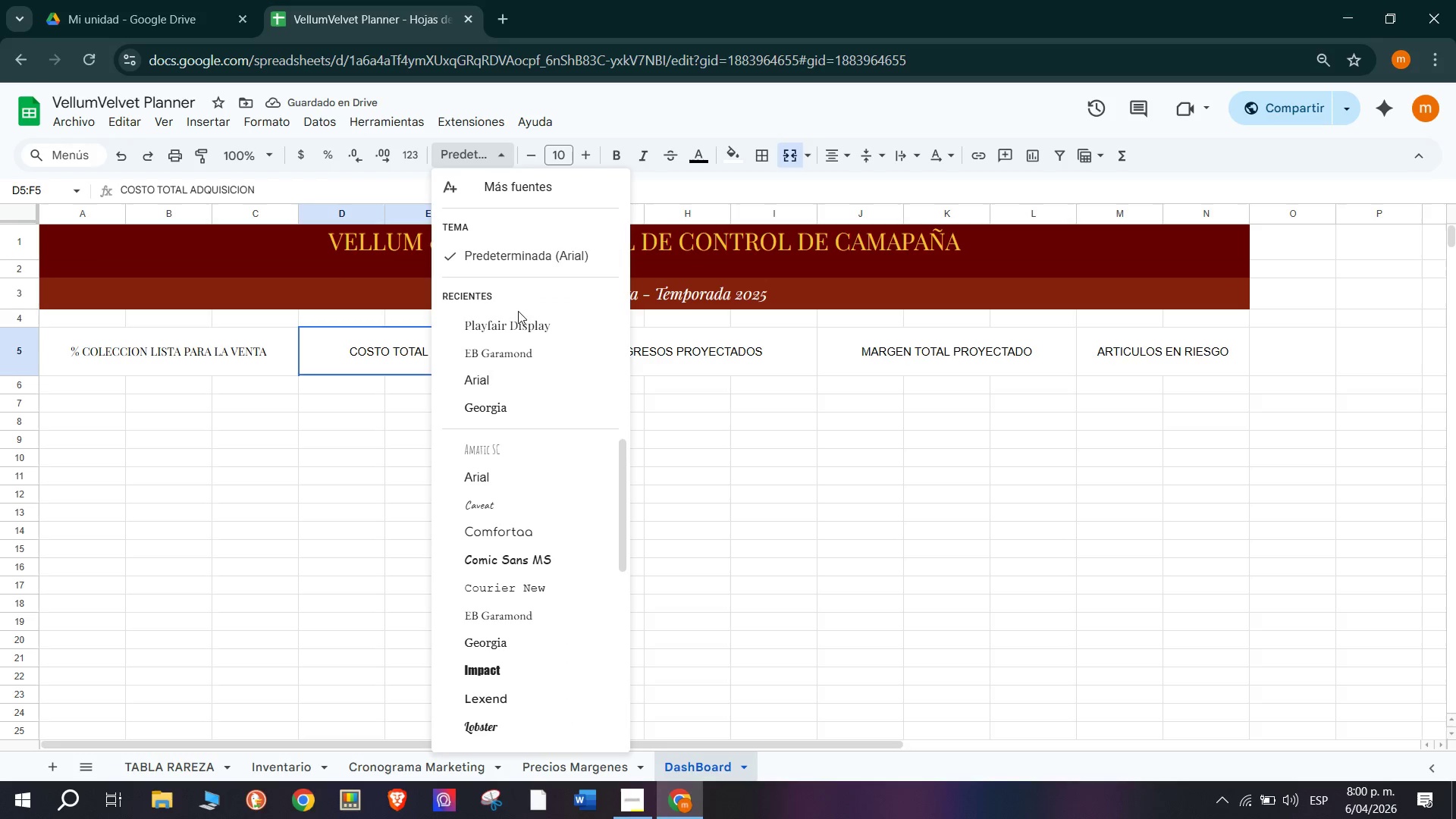 
left_click([534, 343])
 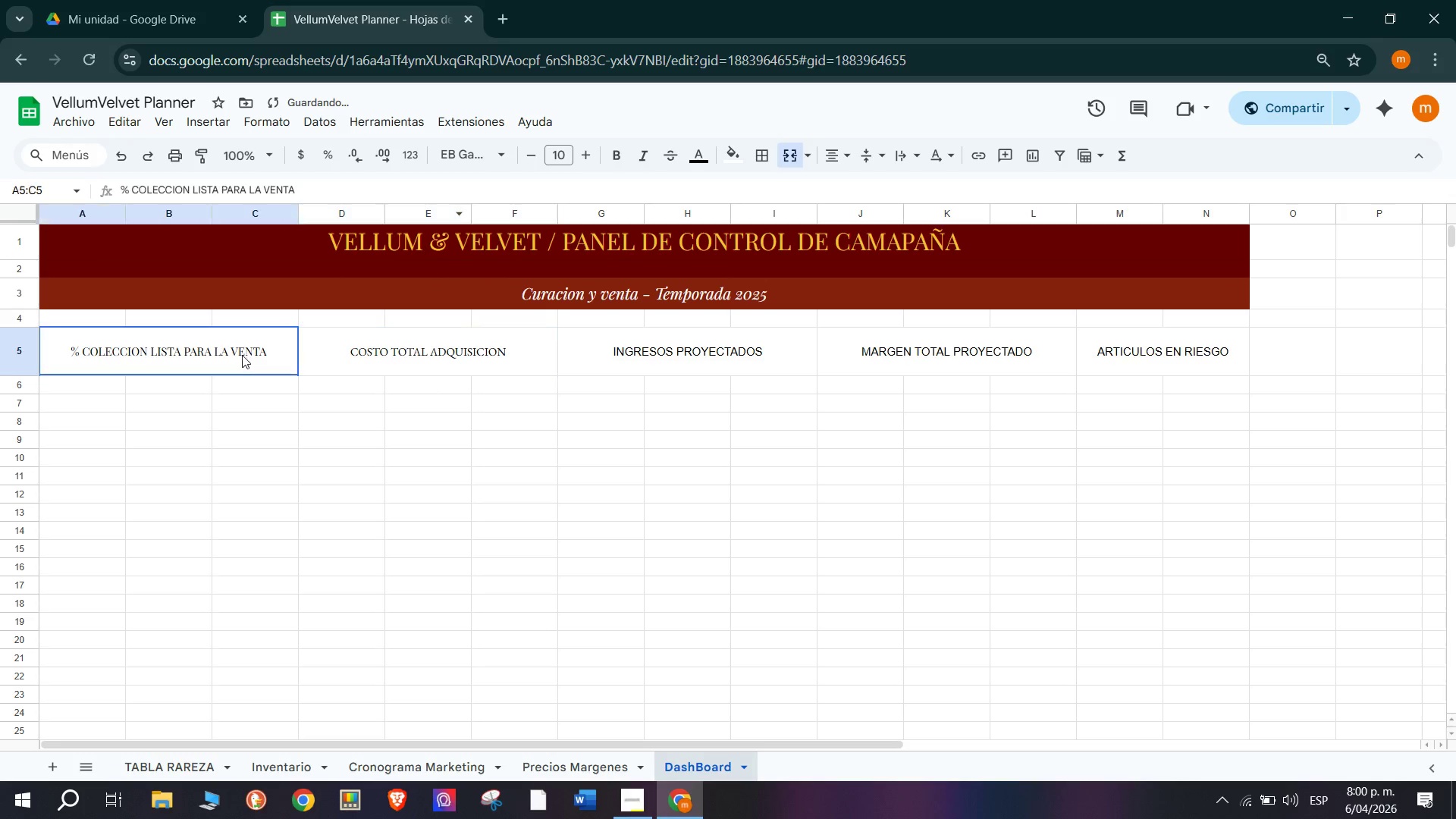 
left_click([378, 344])
 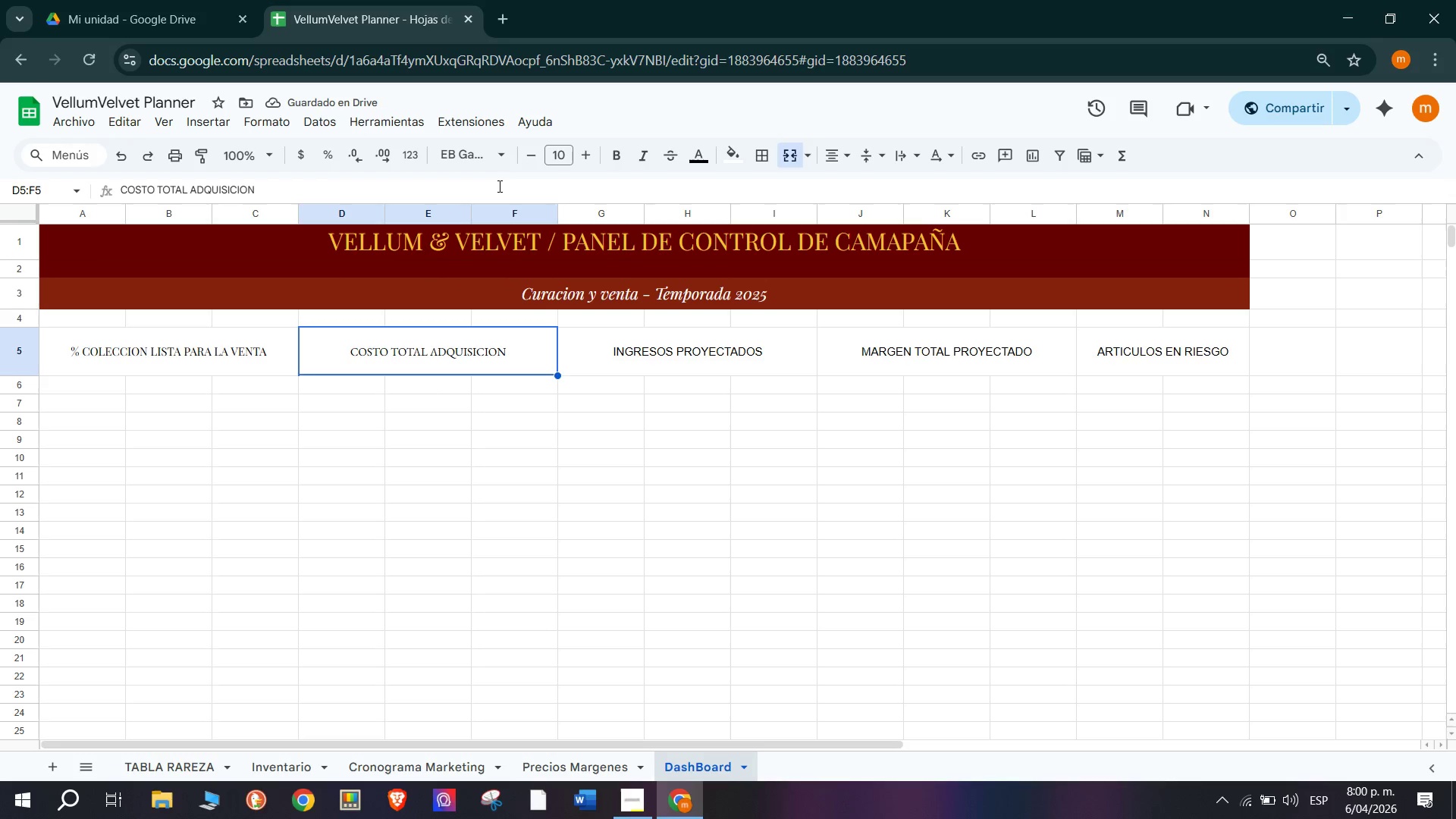 
left_click([500, 163])
 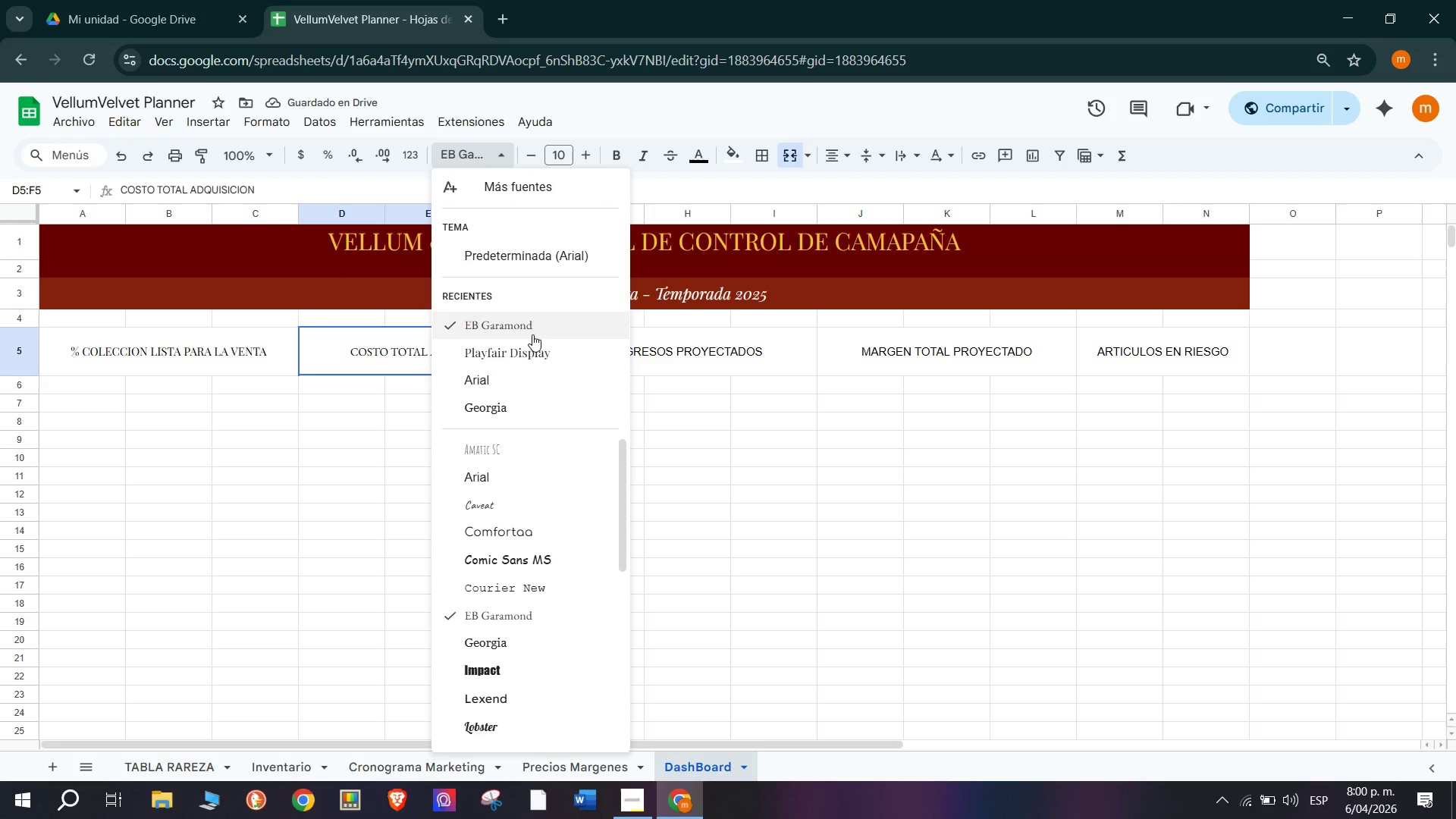 
left_click([540, 350])
 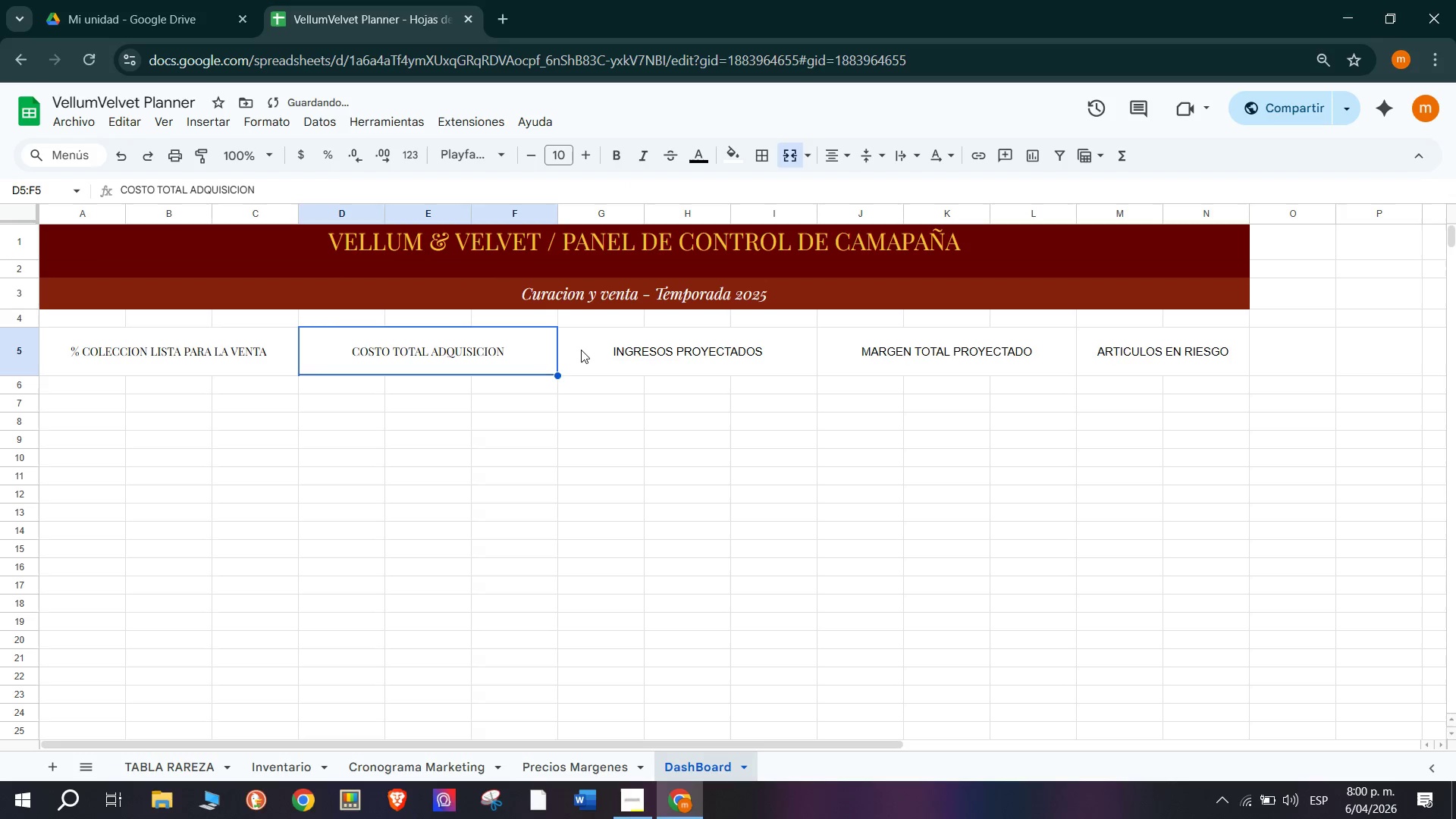 
left_click([602, 342])
 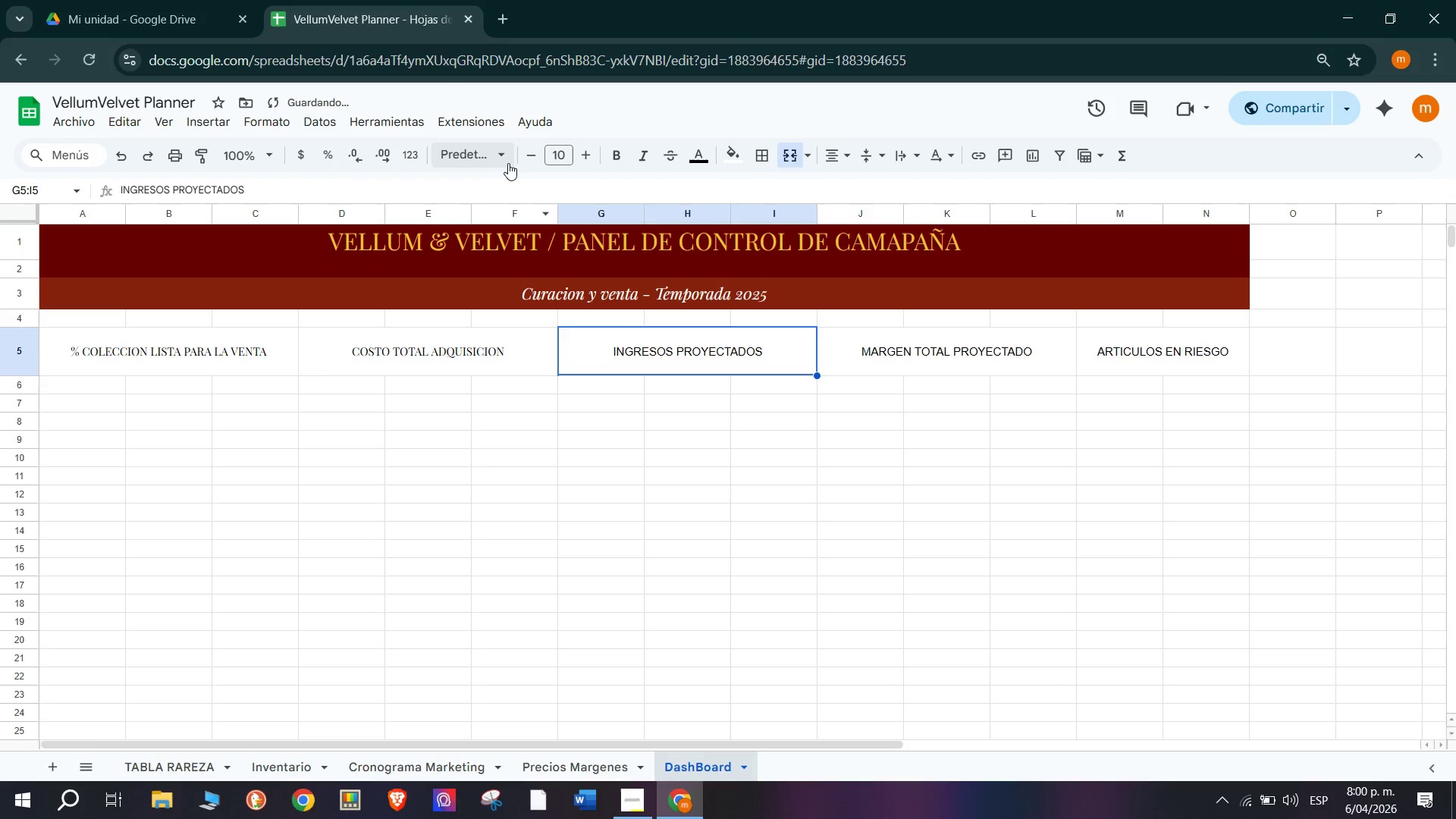 
left_click([493, 156])
 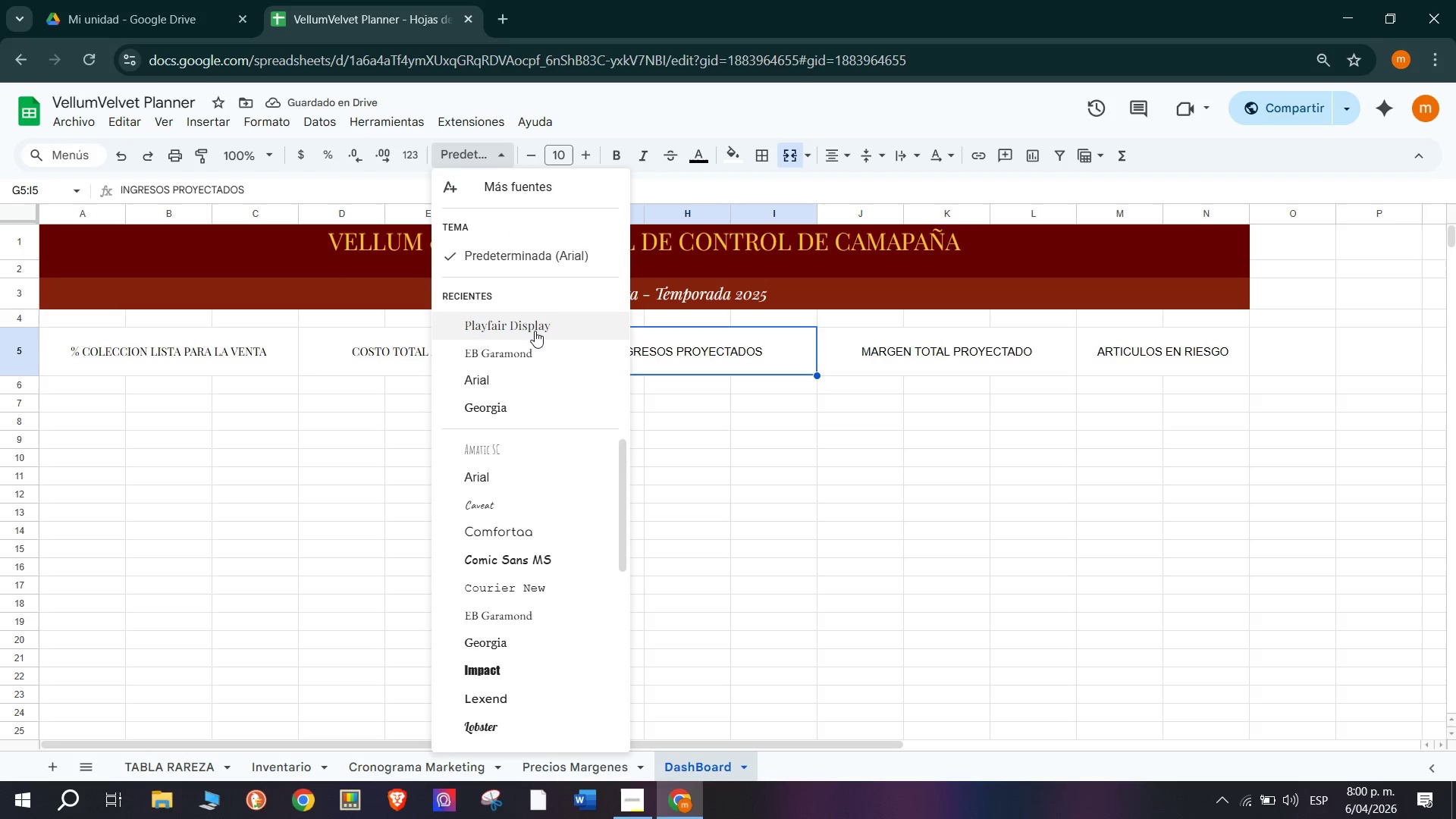 
left_click([535, 327])
 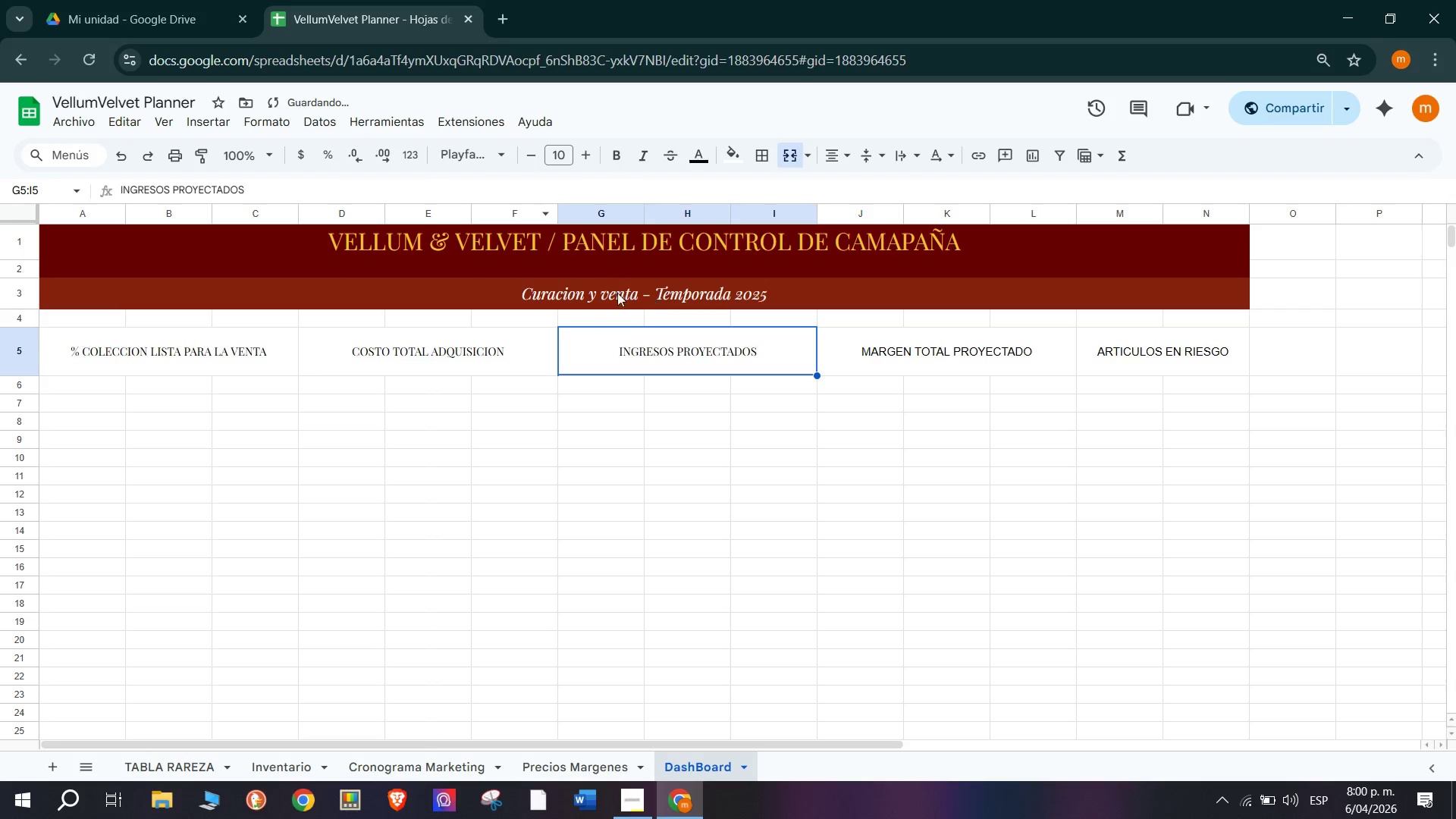 
left_click([624, 236])
 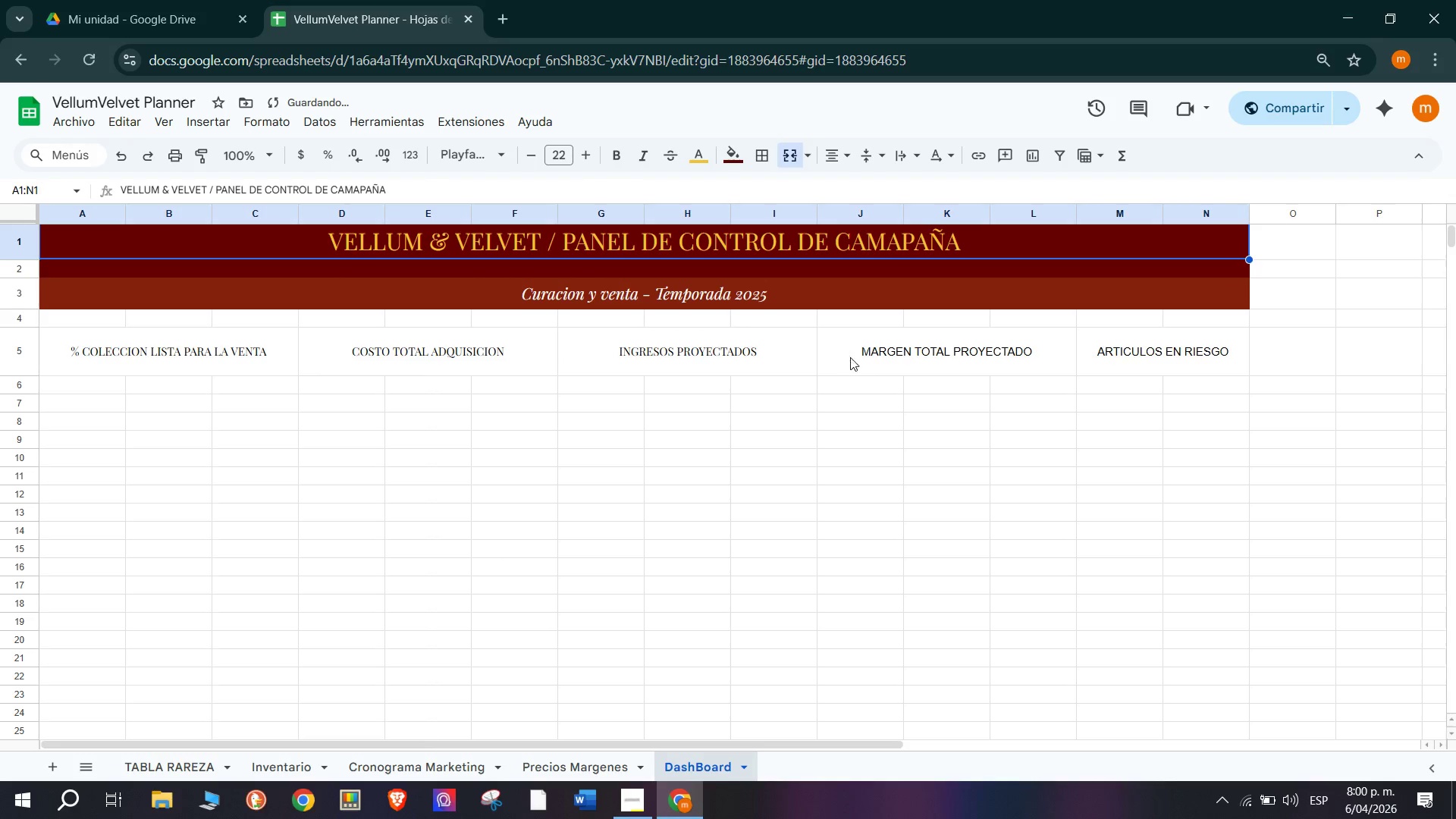 
left_click([916, 355])
 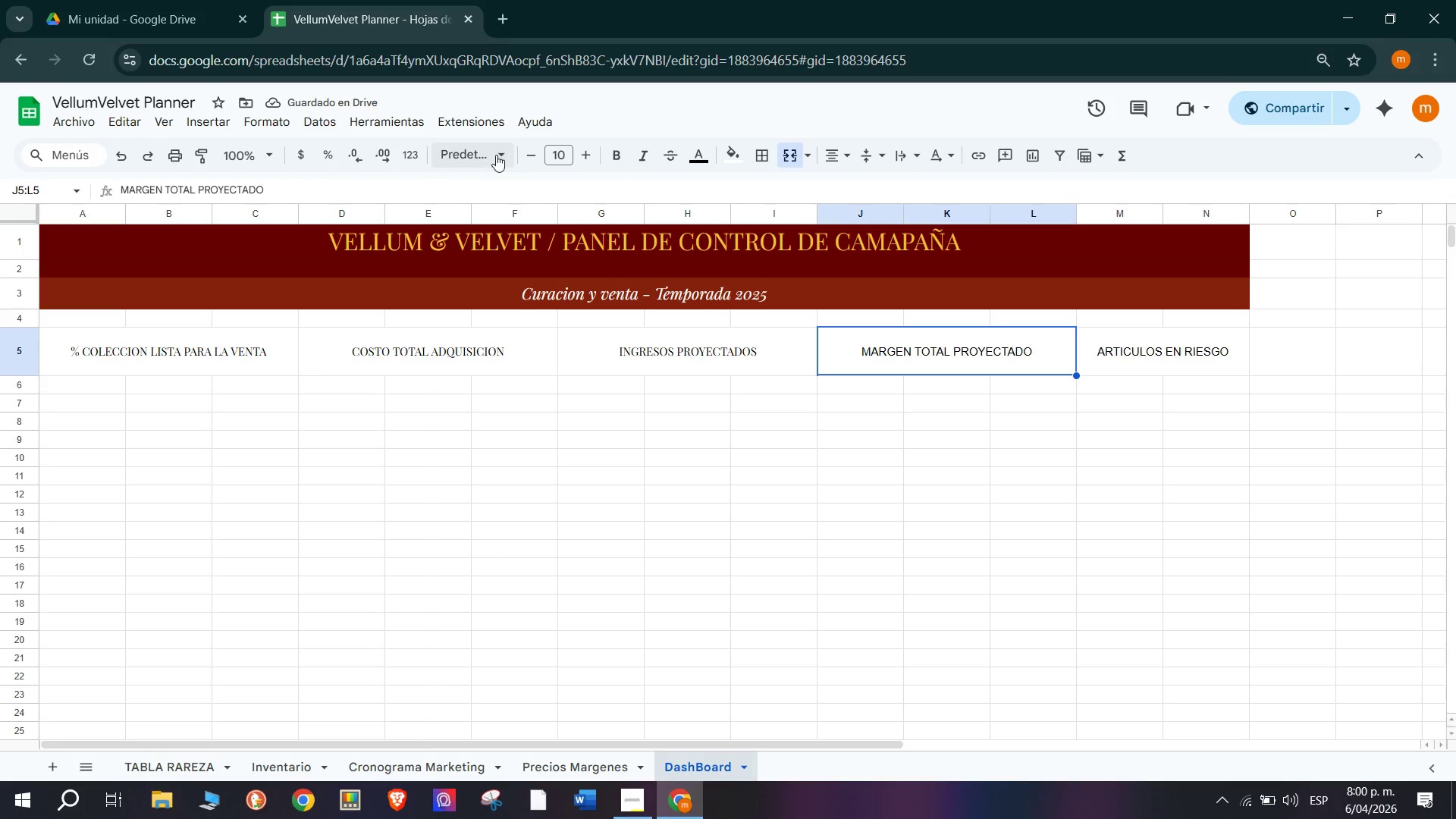 
left_click([498, 154])
 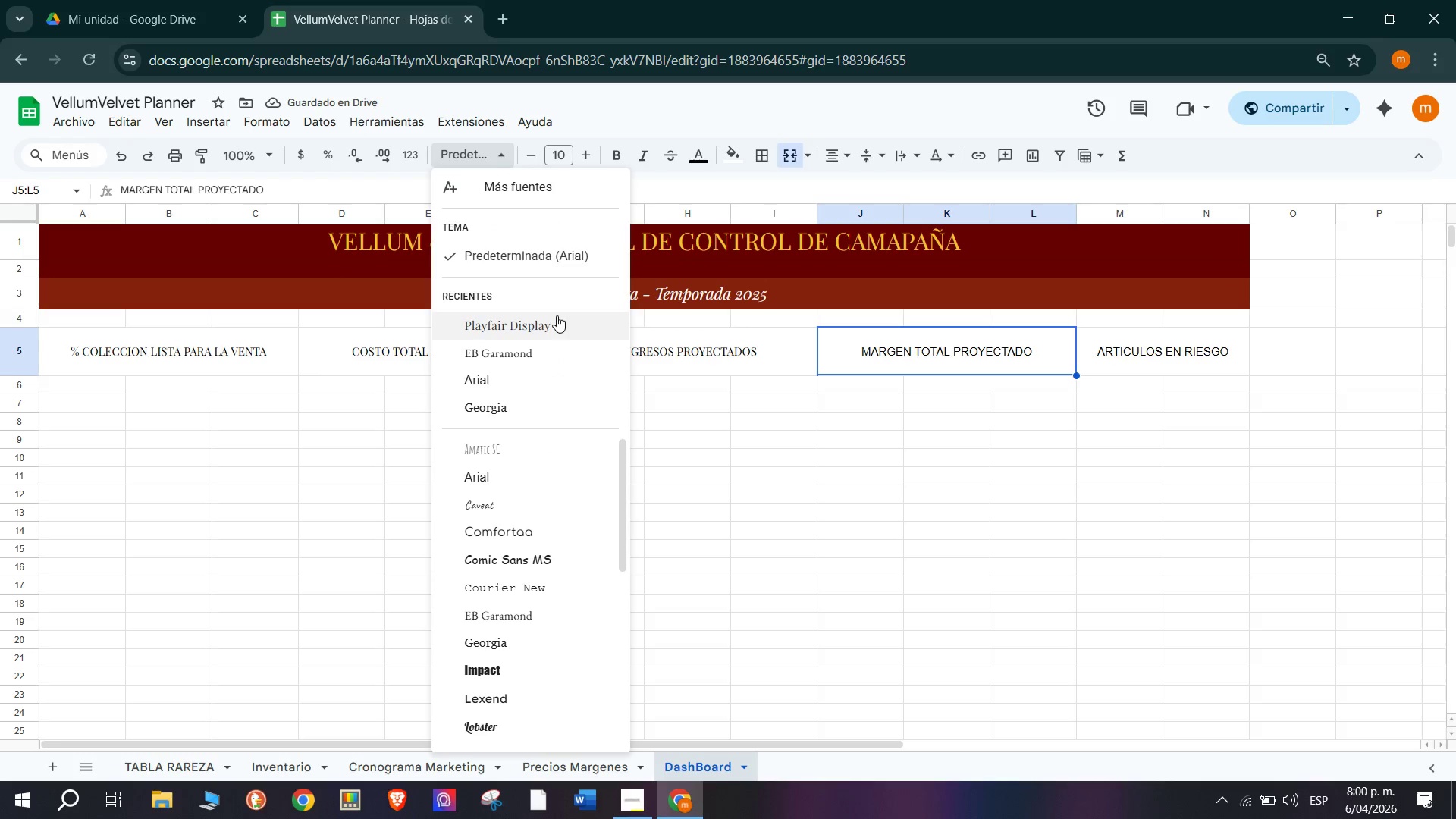 
left_click([552, 320])
 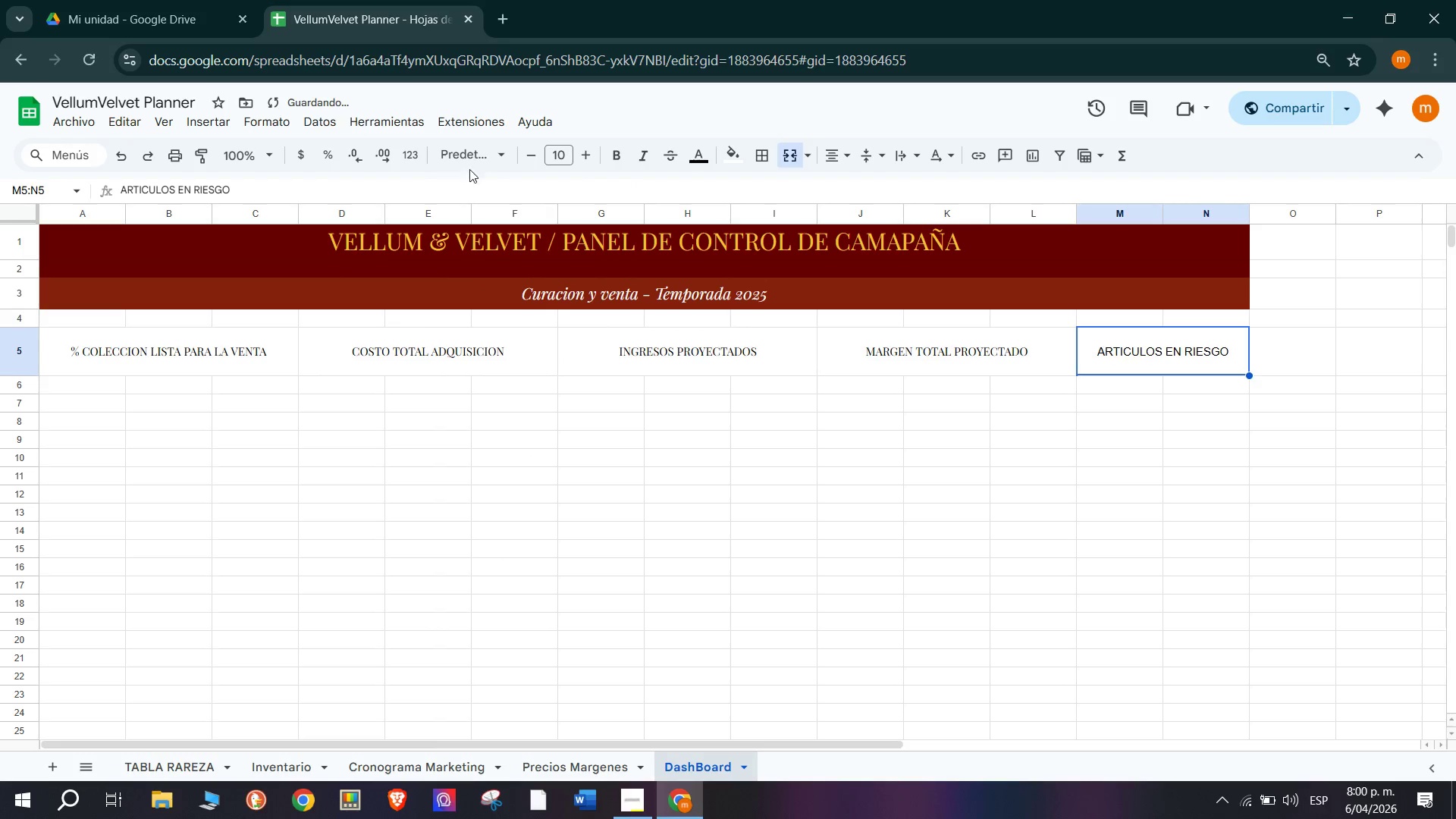 
left_click([494, 162])
 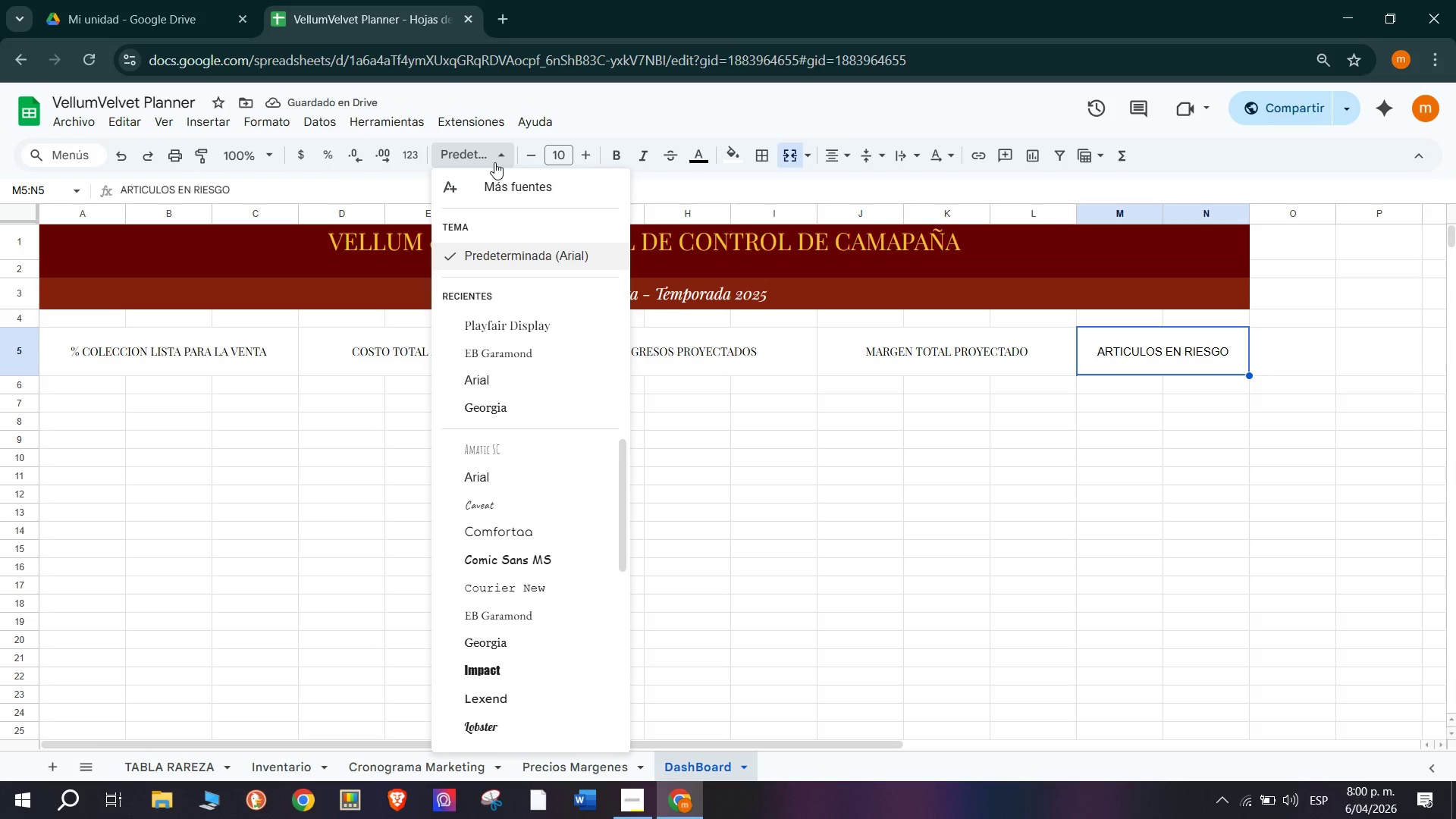 
left_click([524, 326])
 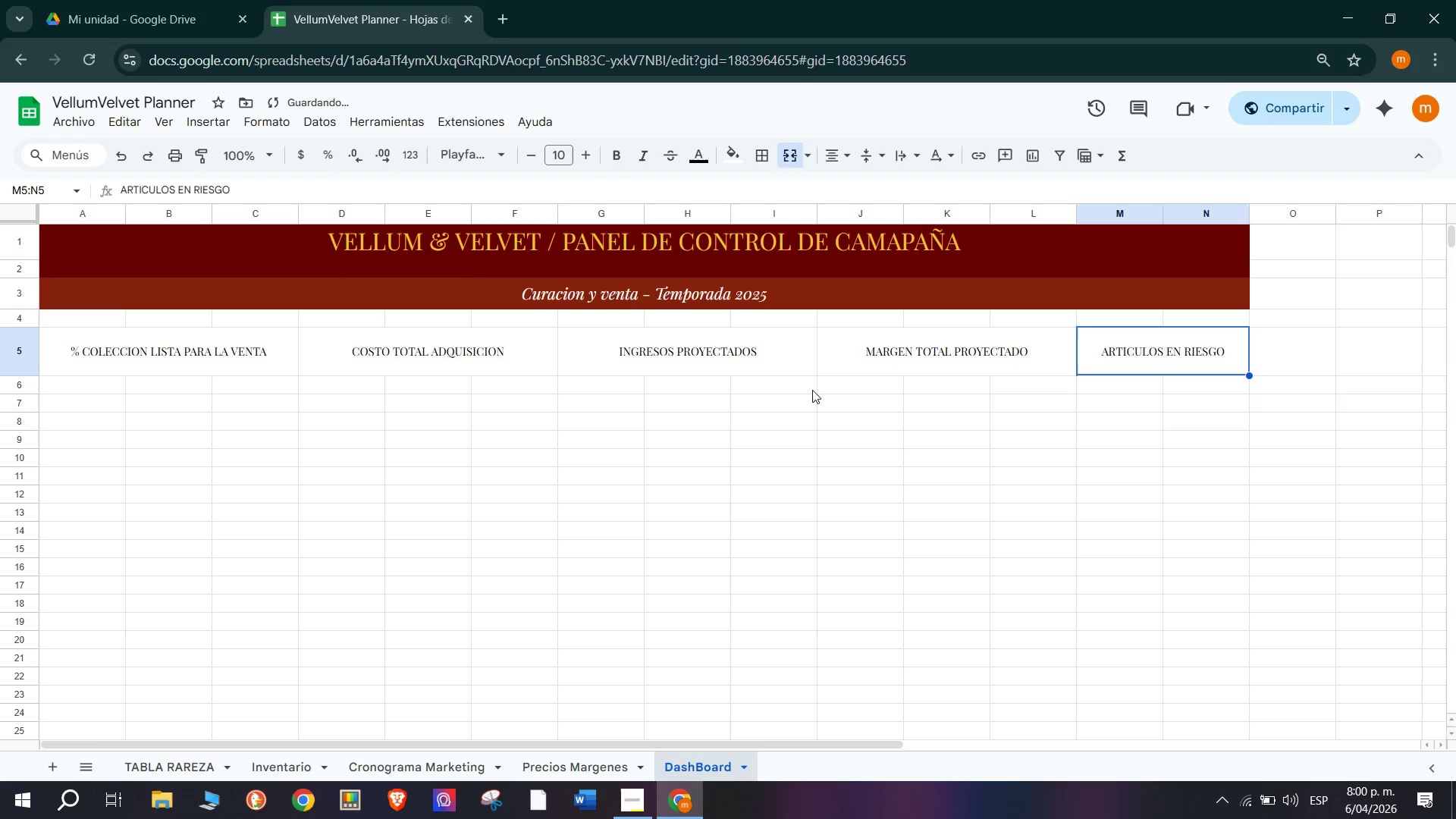 
left_click([812, 390])
 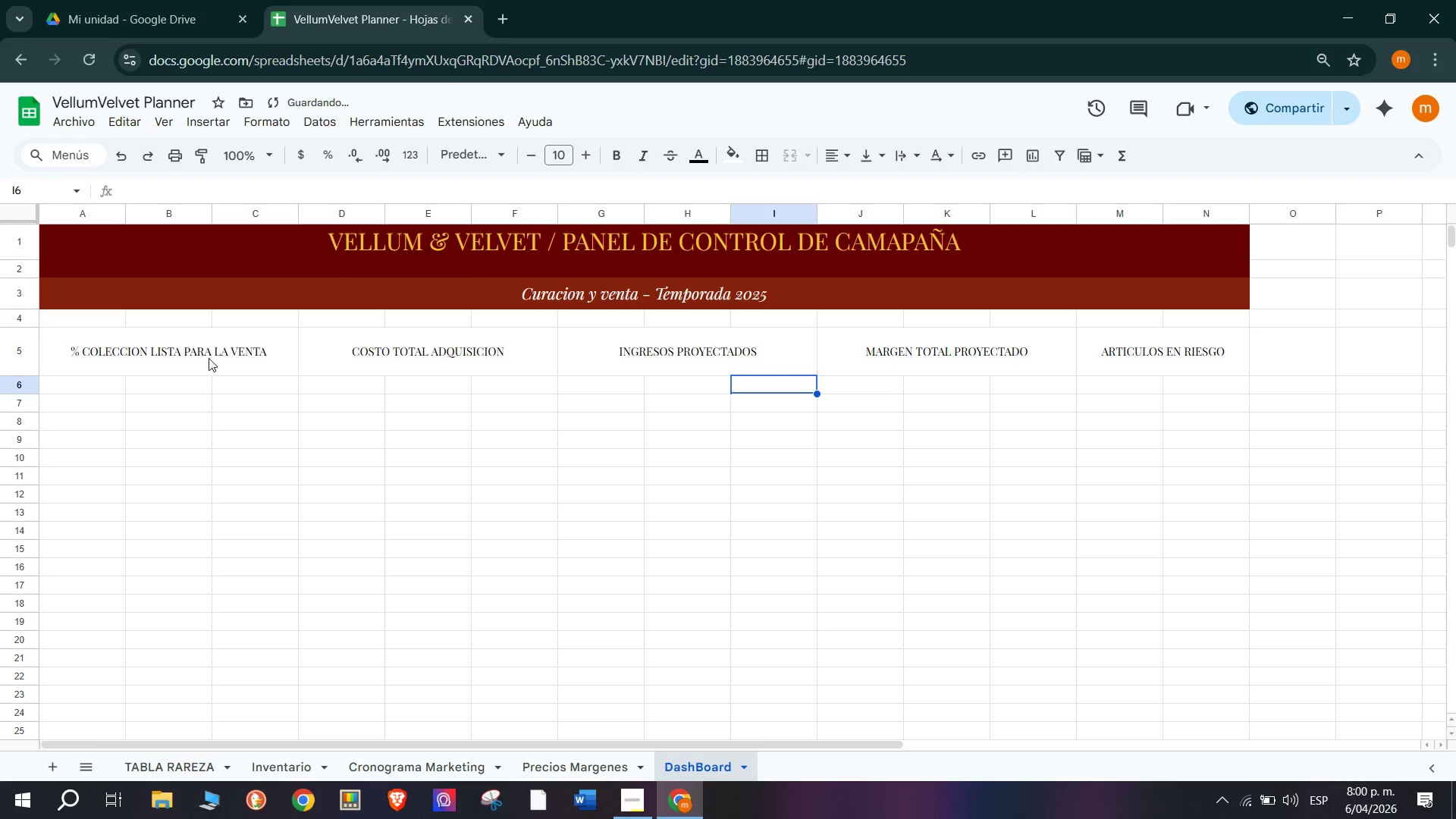 
left_click_drag(start_coordinate=[206, 354], to_coordinate=[1132, 358])
 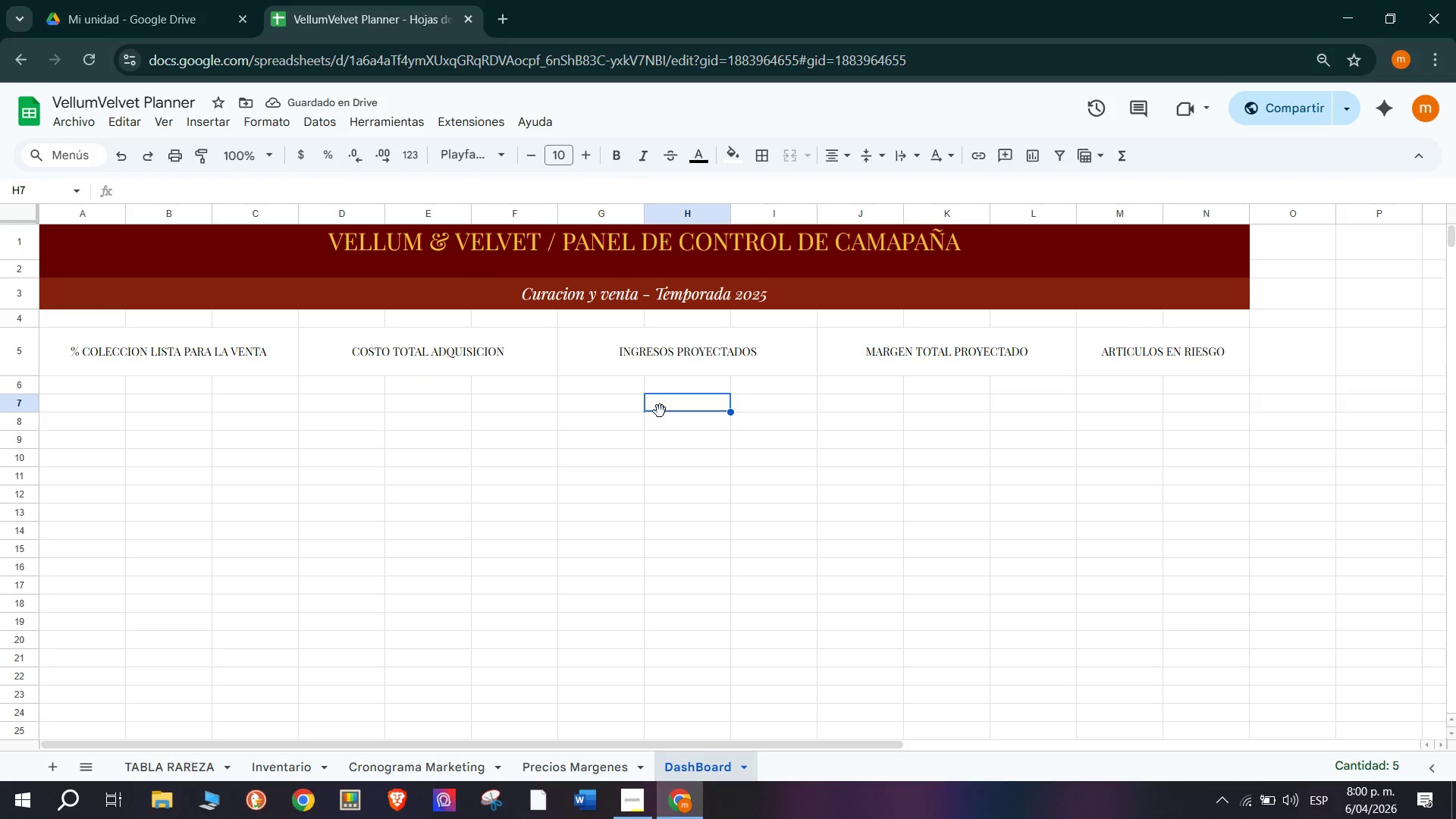 
left_click([232, 335])
 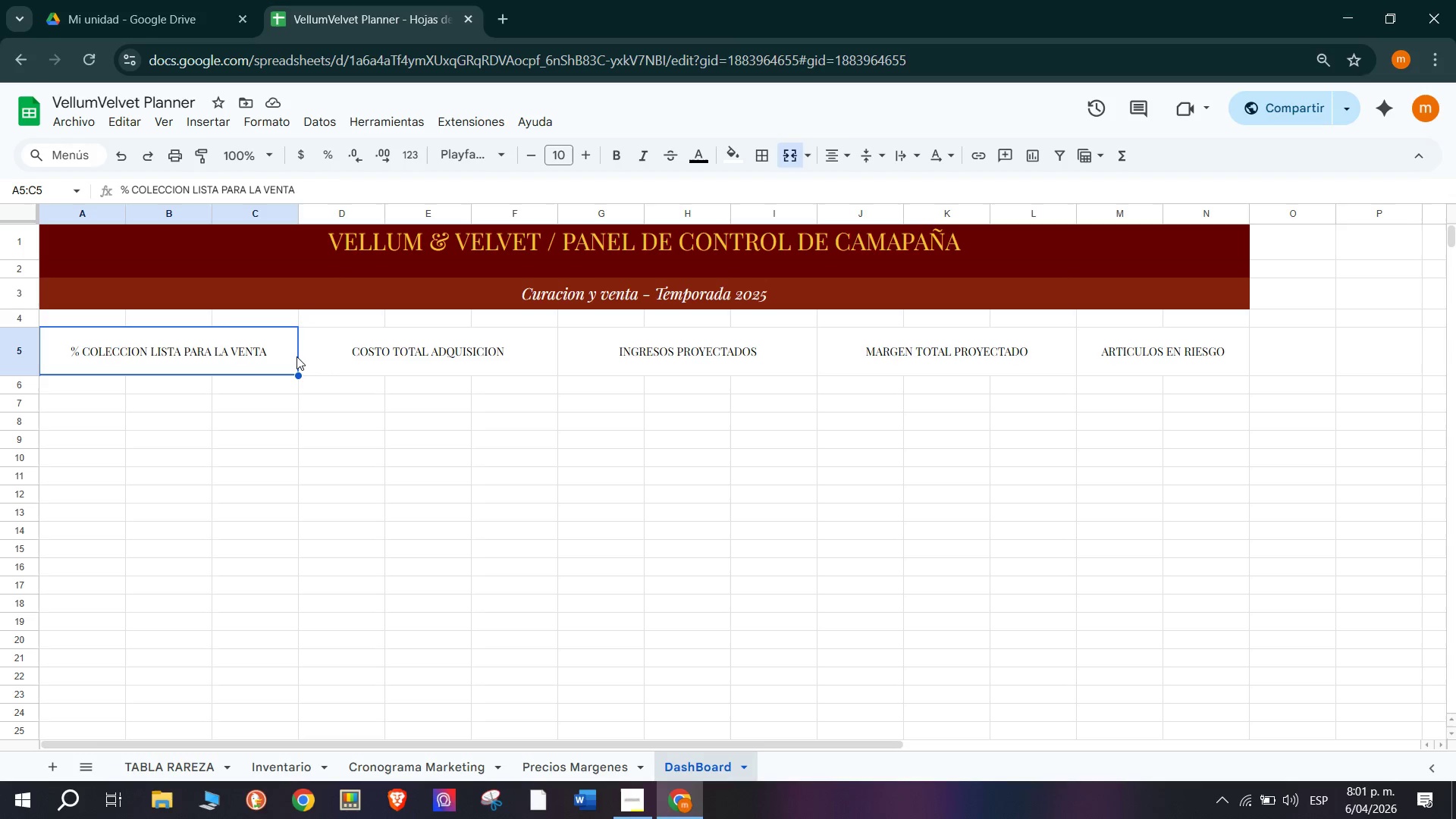 
wait(19.61)
 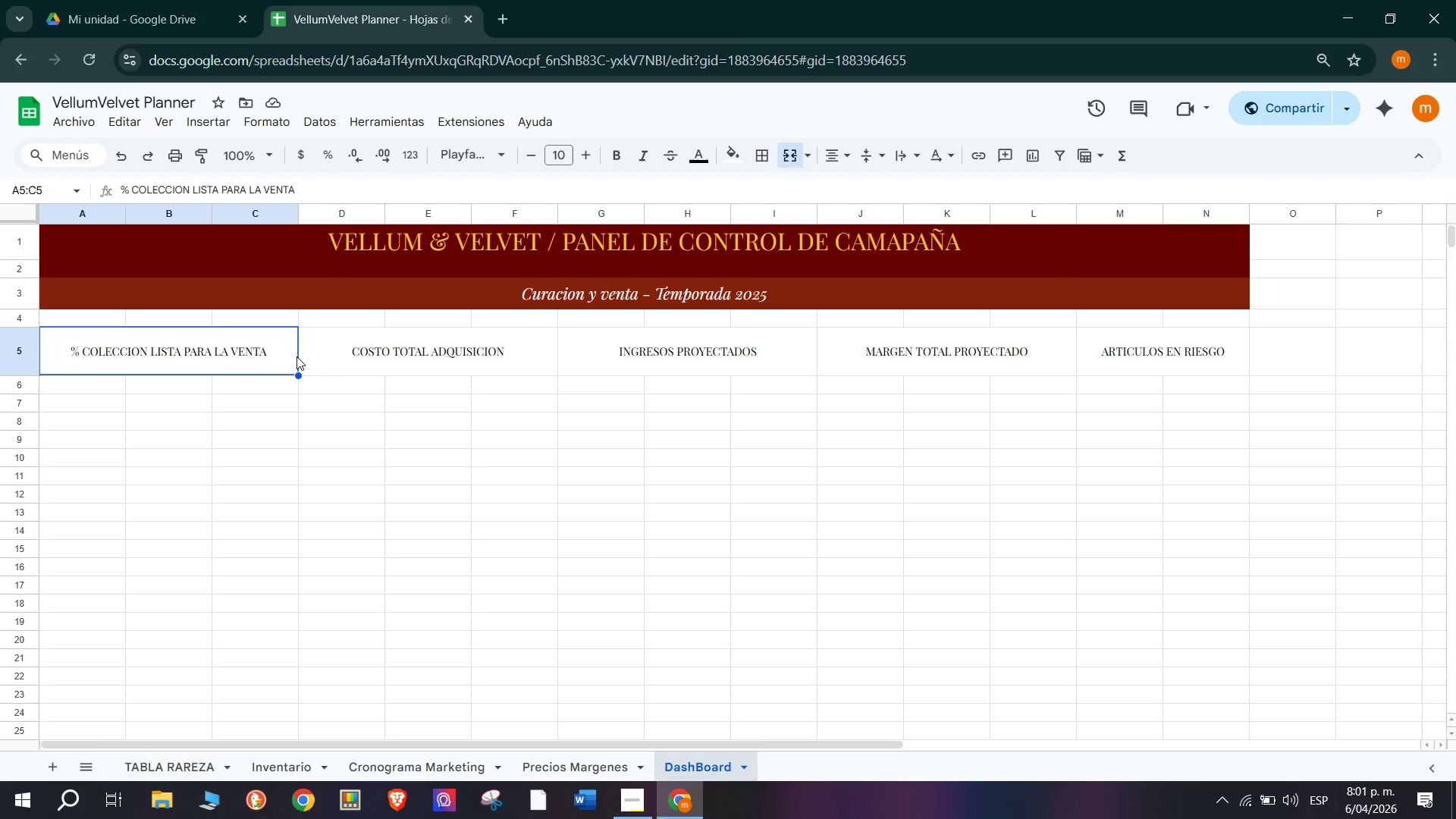 
double_click([584, 149])
 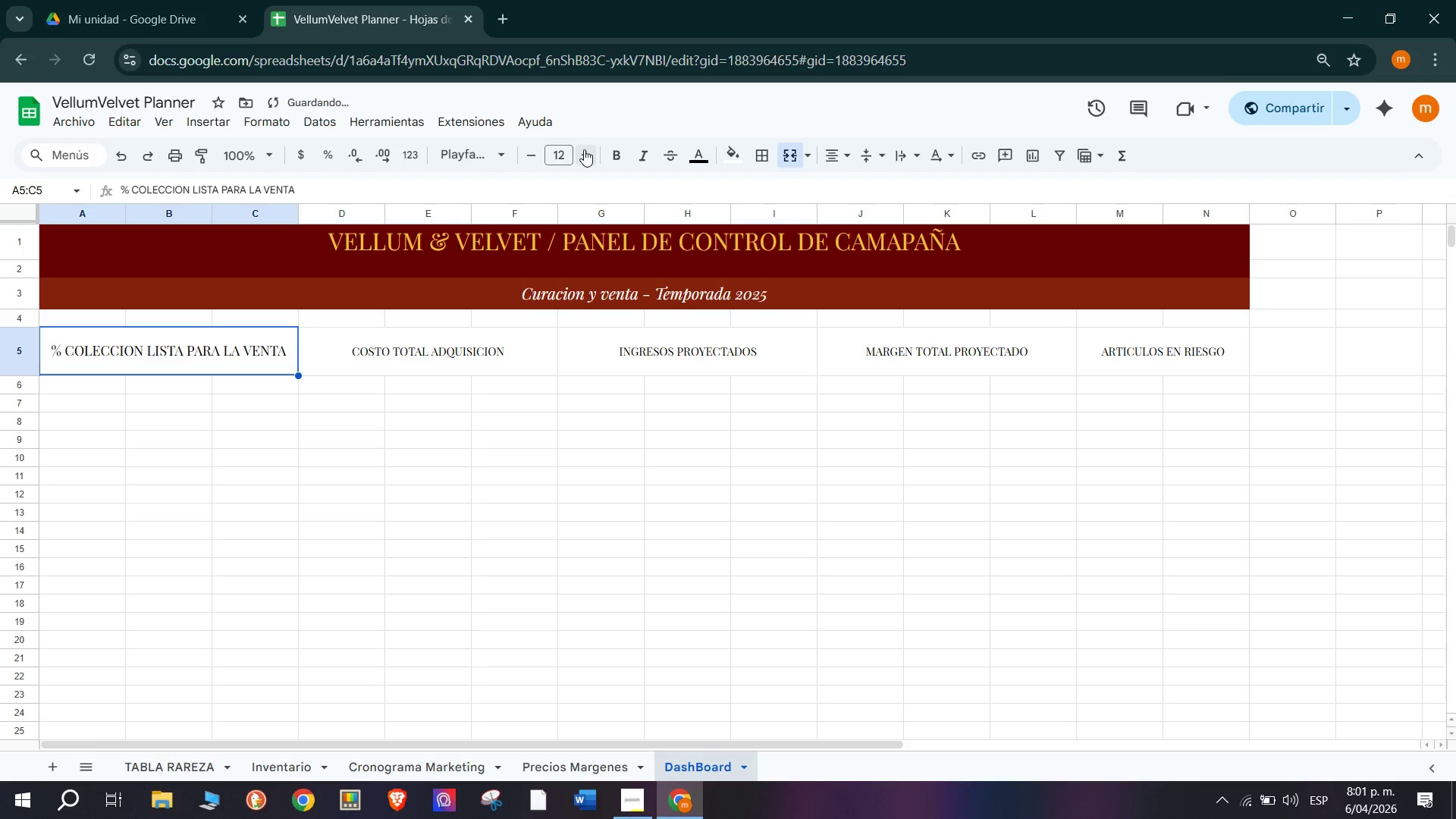 
left_click([584, 149])
 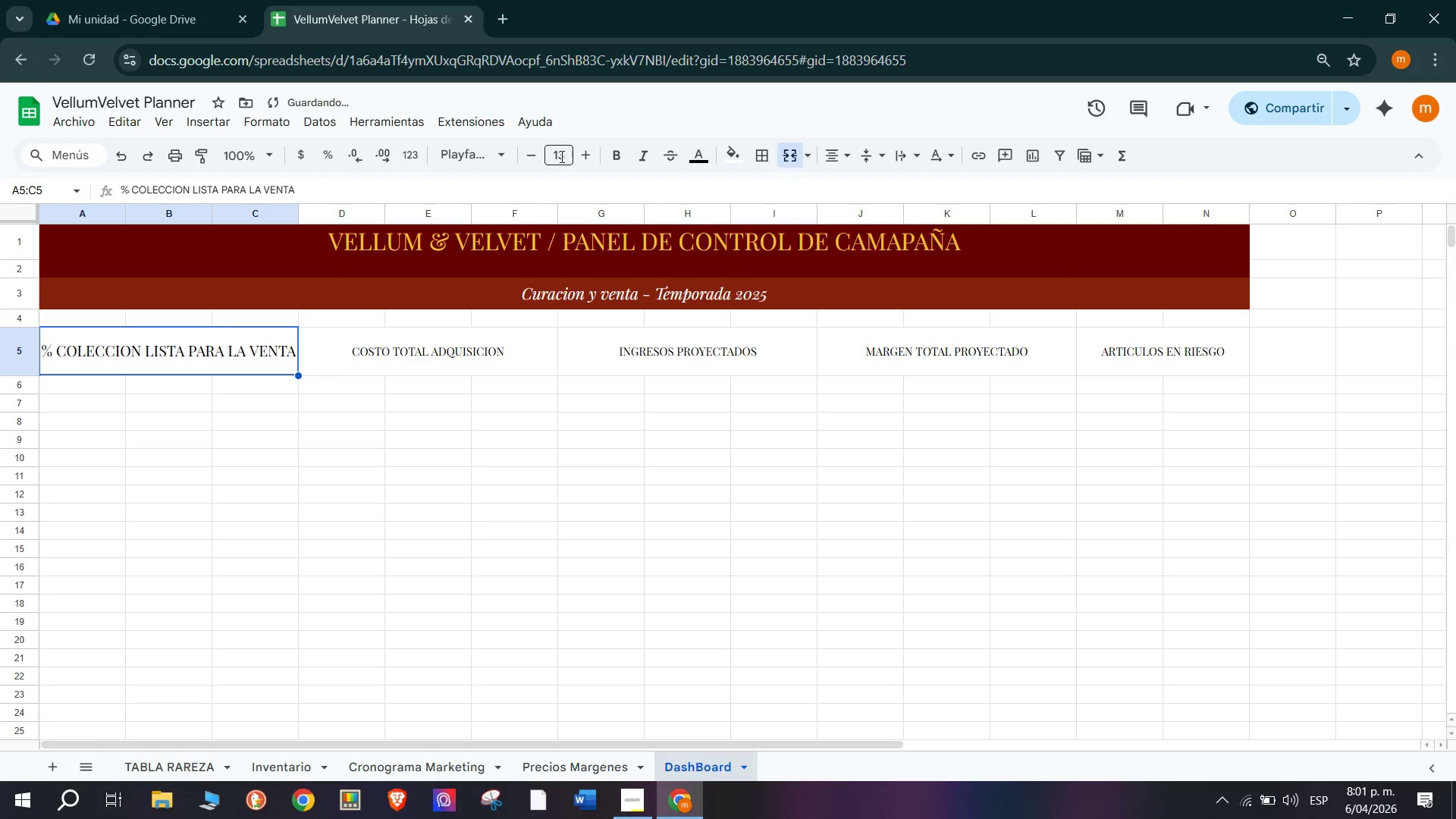 
left_click([535, 156])
 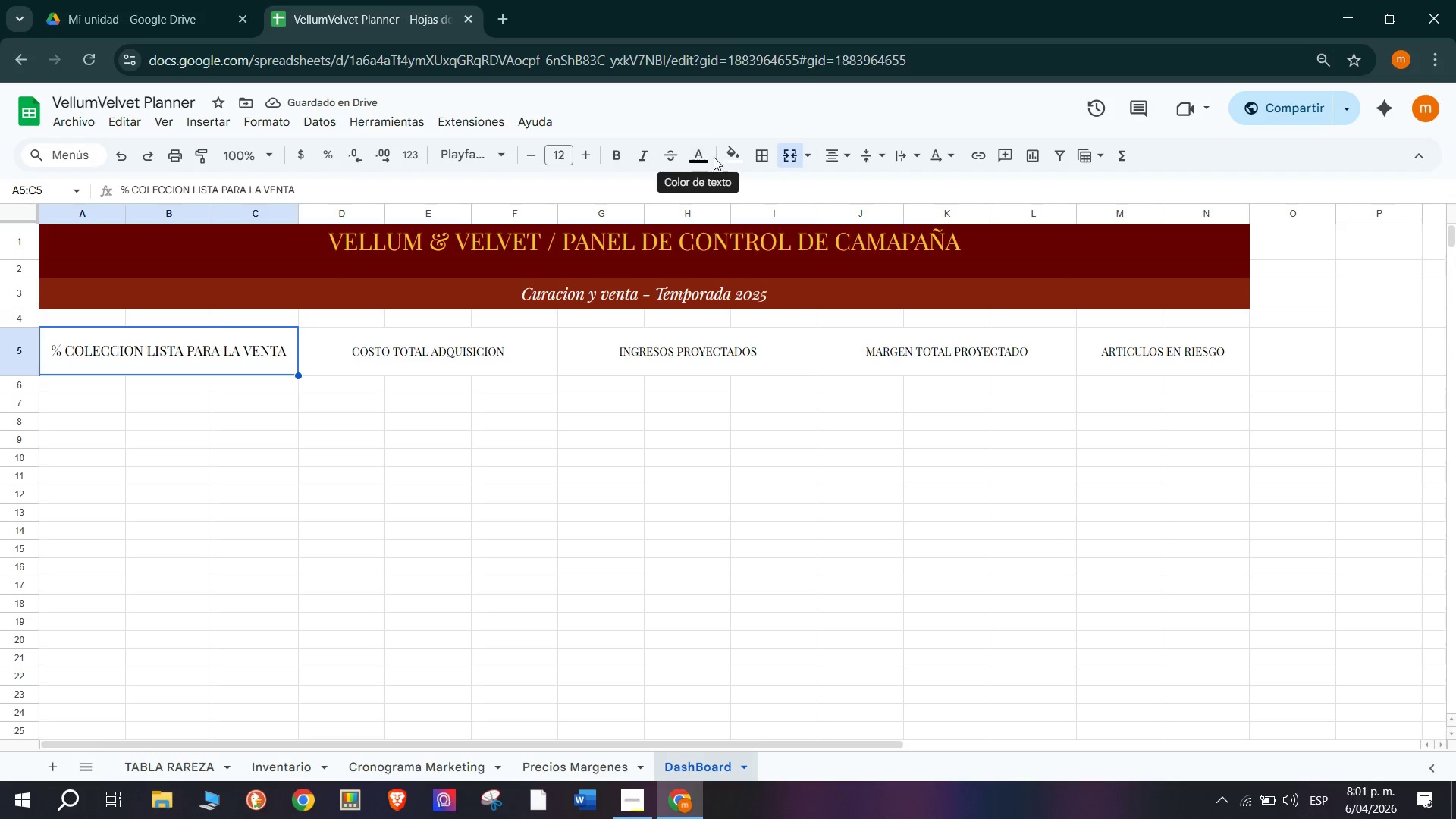 
left_click([733, 161])
 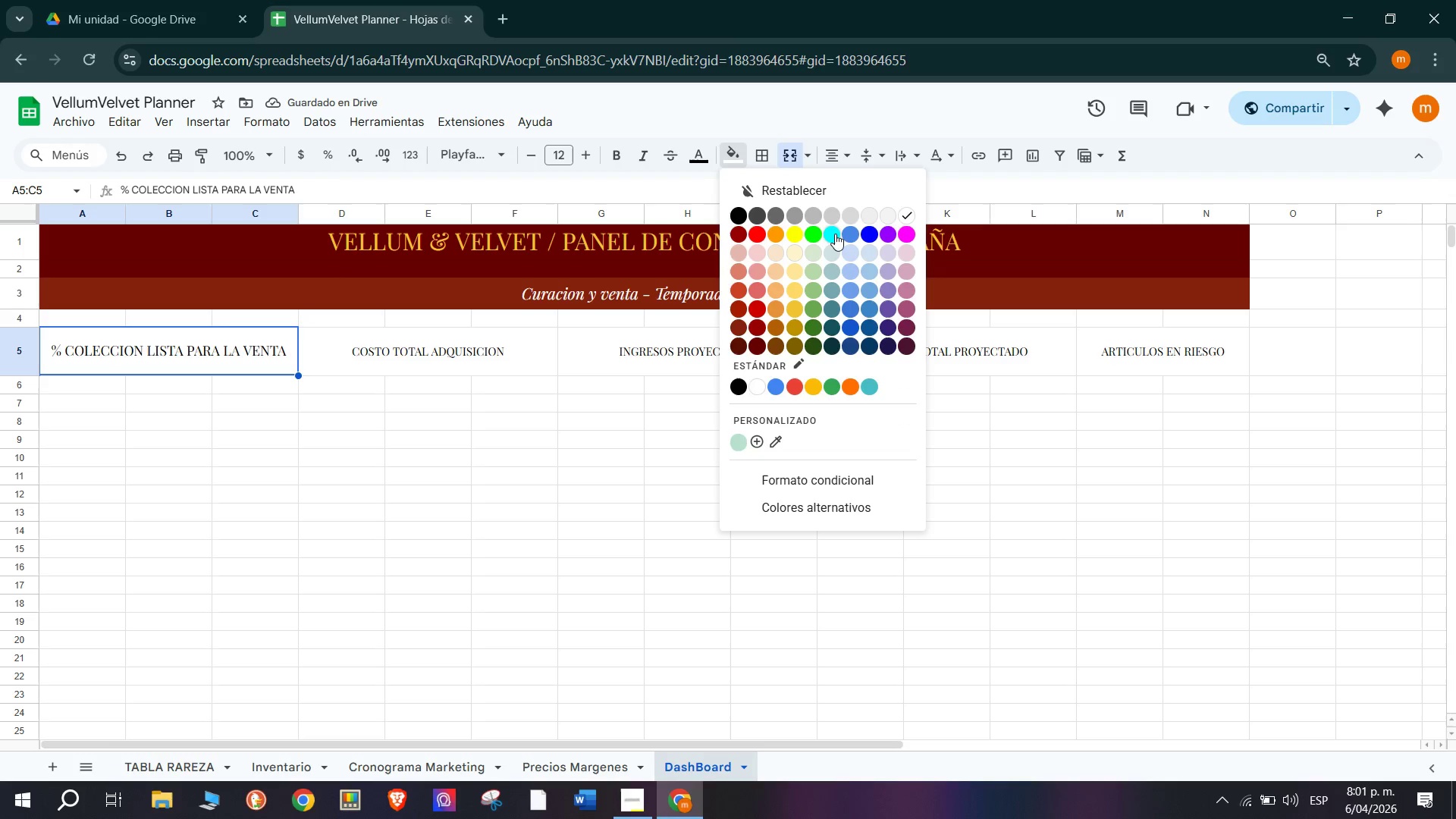 
left_click([813, 236])
 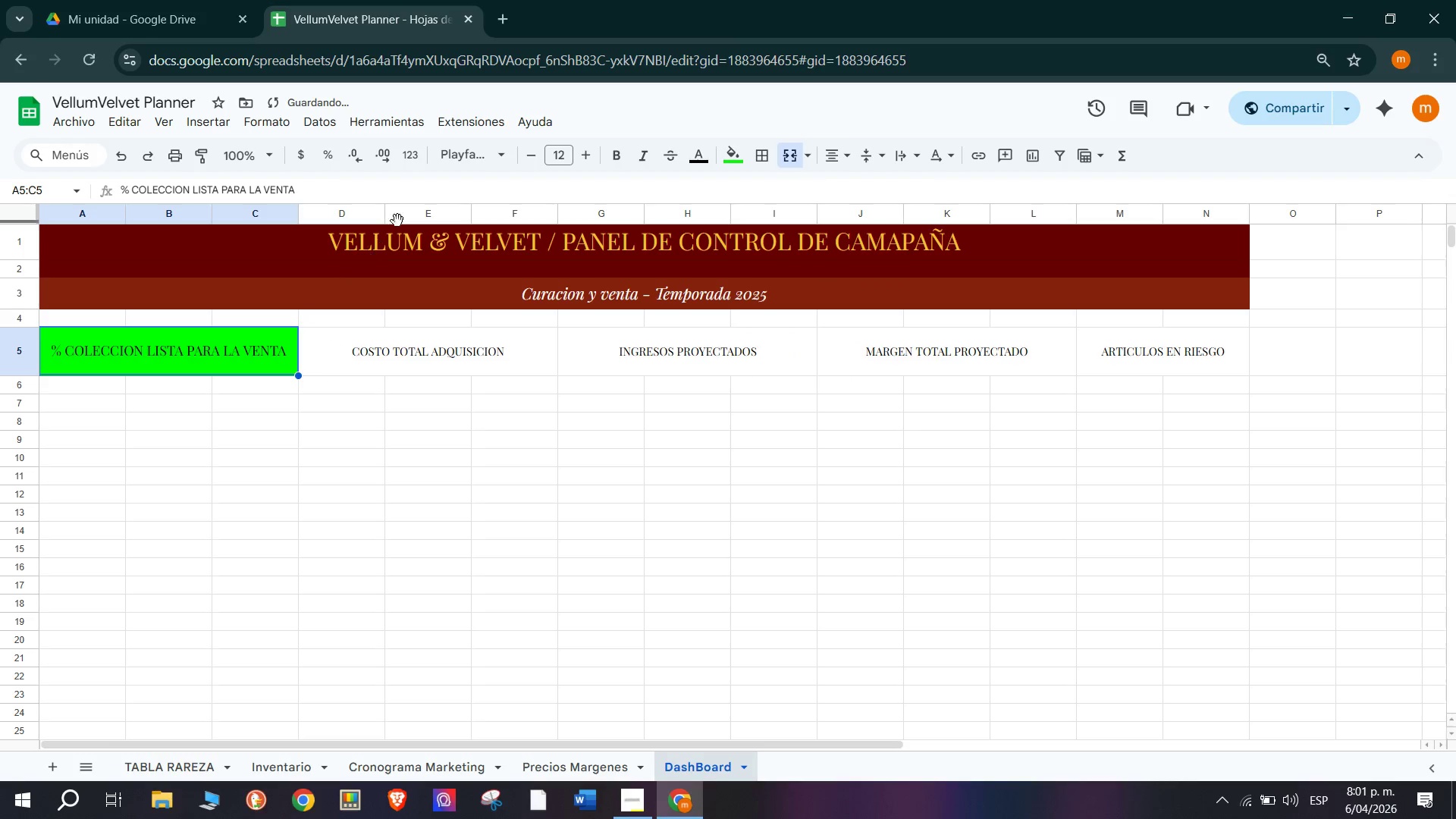 
mouse_move([745, 178])
 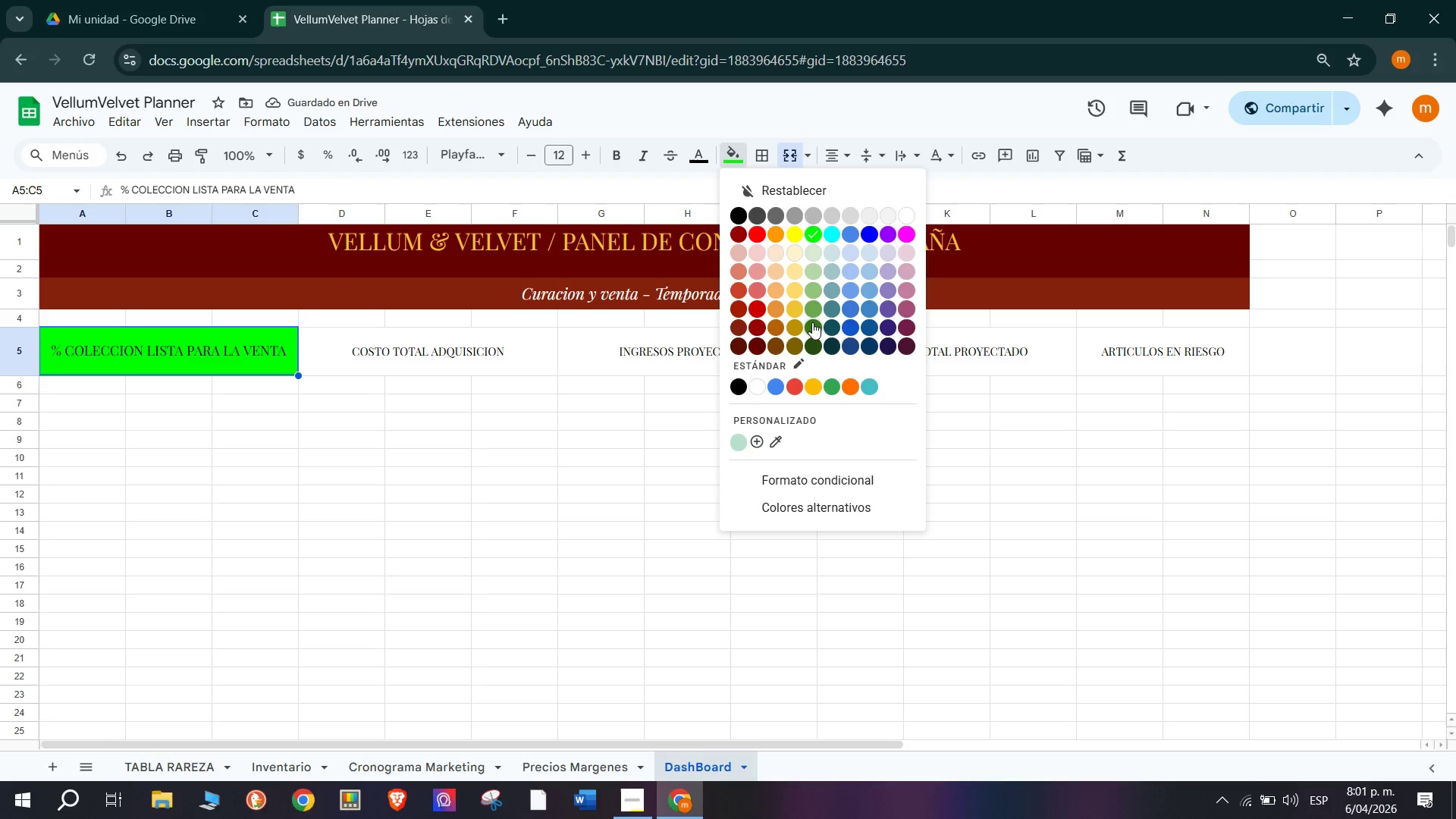 
left_click([812, 312])
 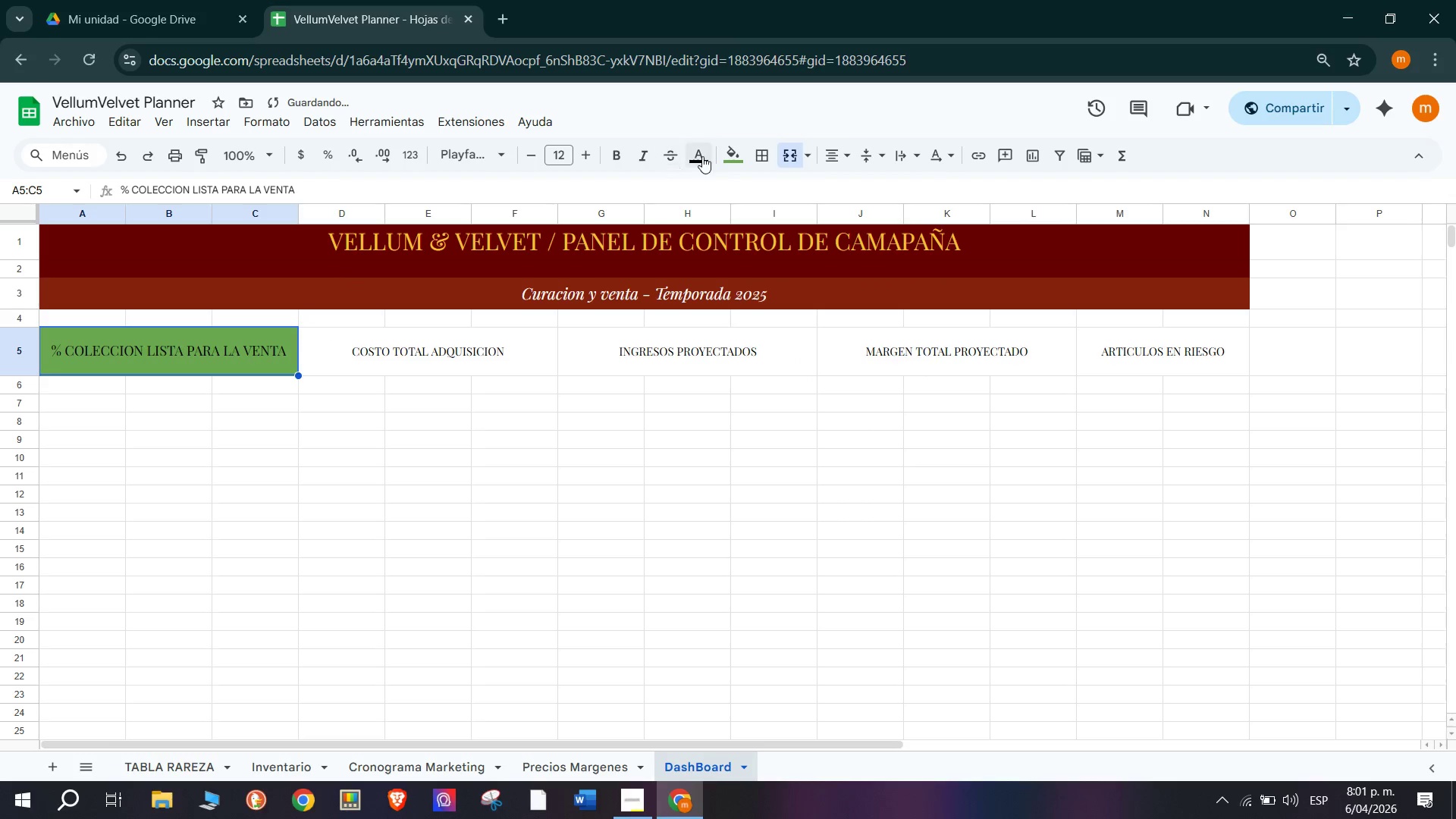 
left_click([695, 158])
 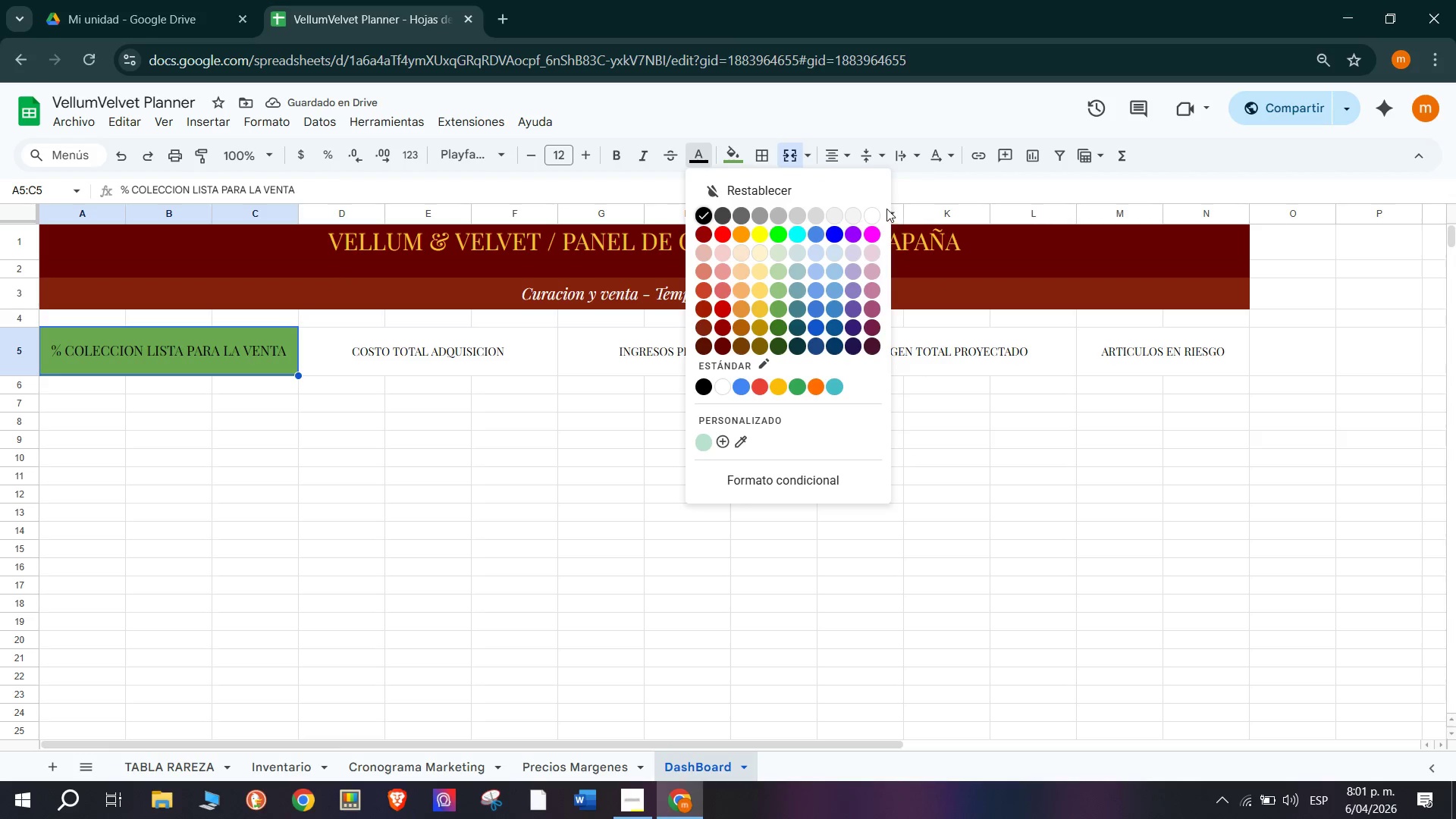 
left_click([874, 215])
 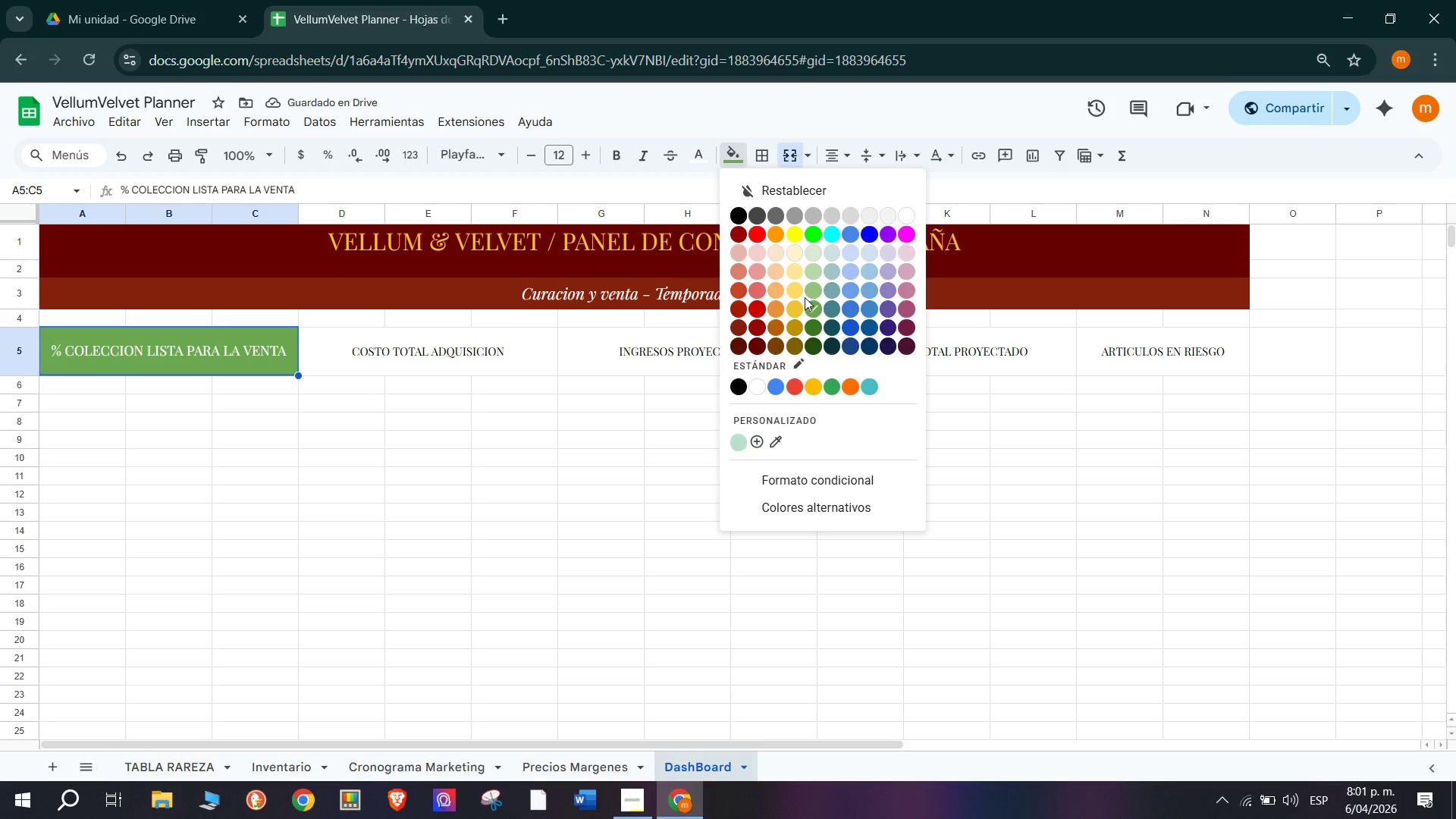 
wait(5.33)
 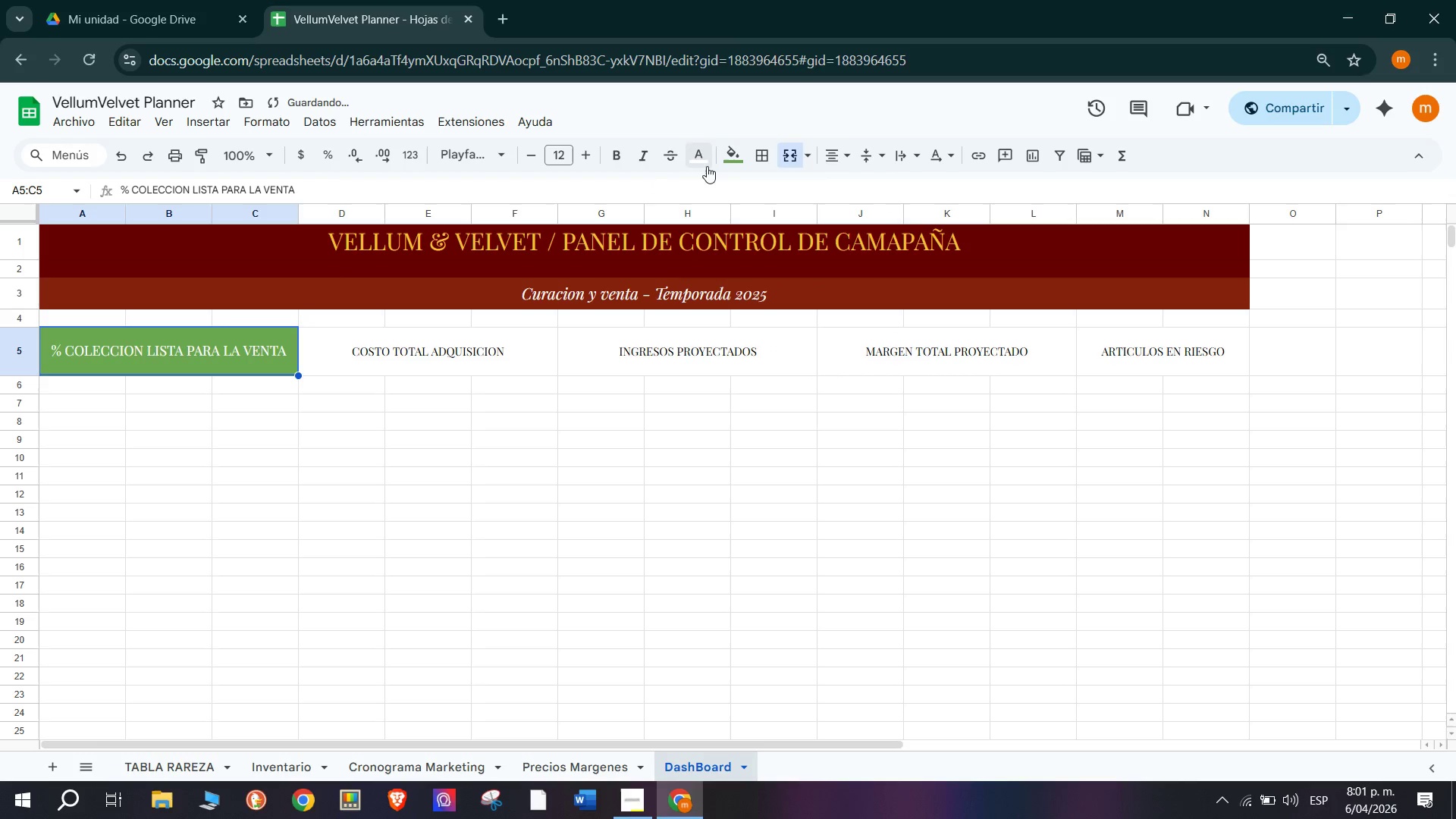 
left_click([441, 342])
 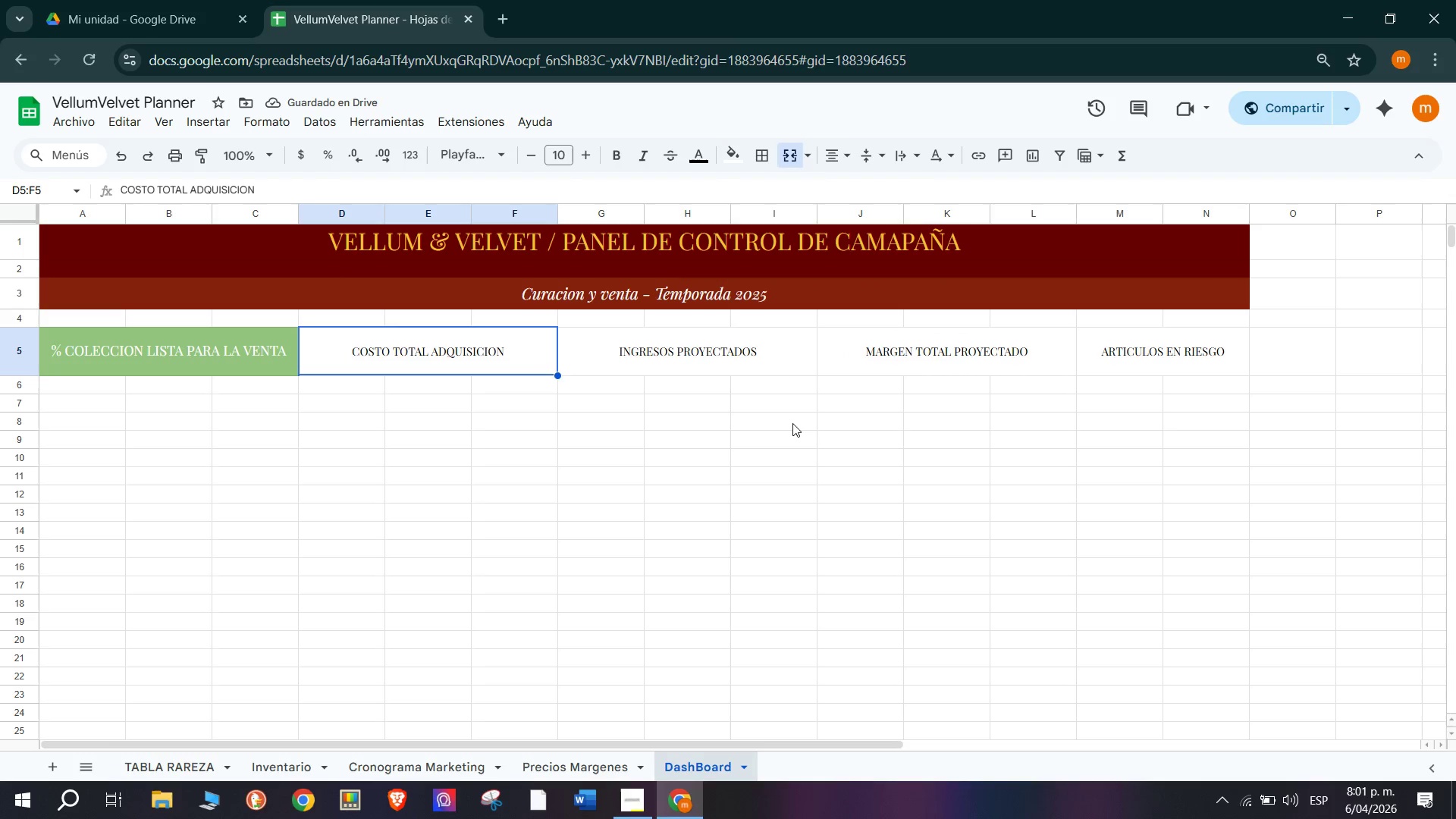 
wait(9.0)
 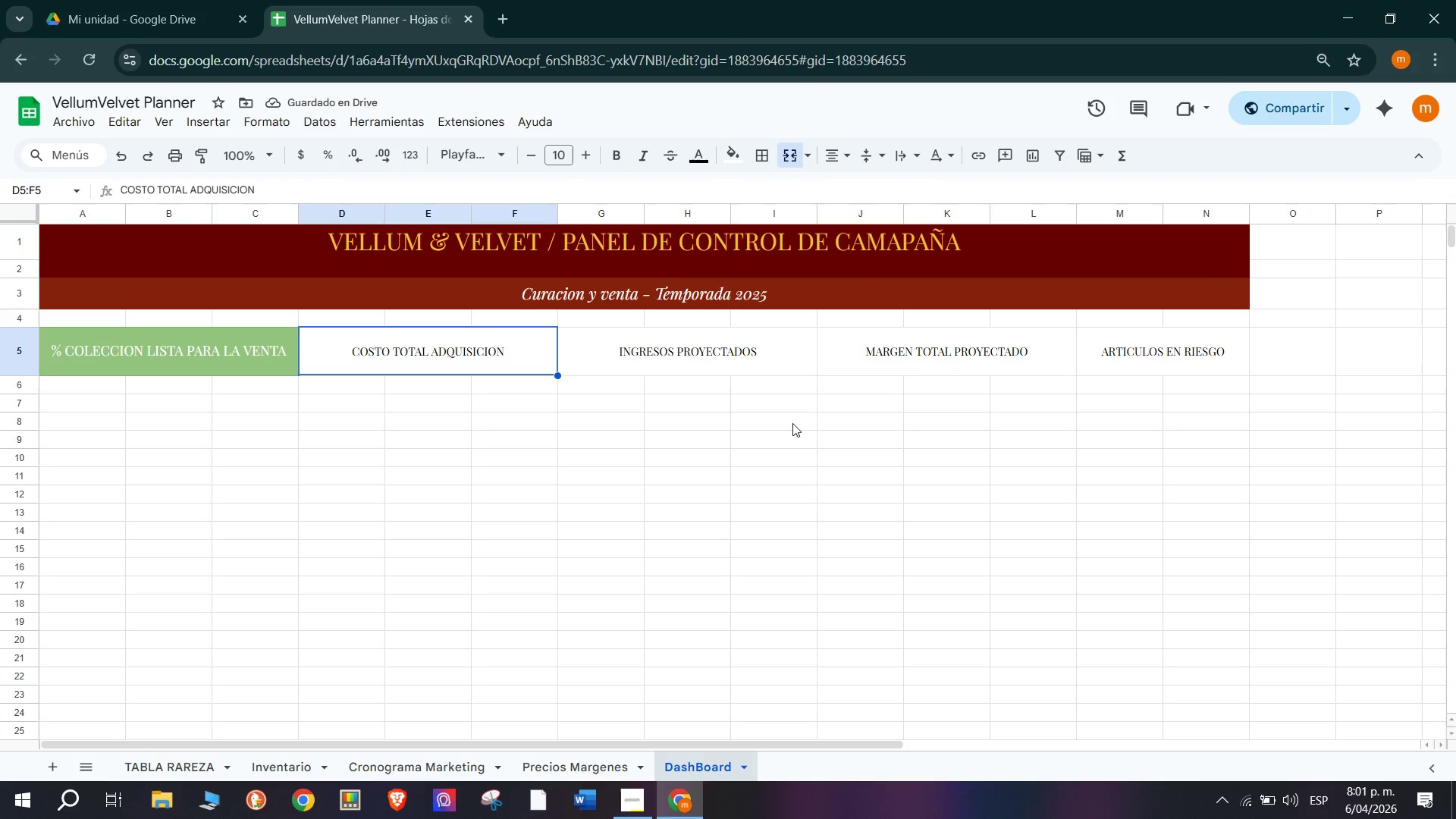 
left_click_drag(start_coordinate=[706, 155], to_coordinate=[876, 213])
 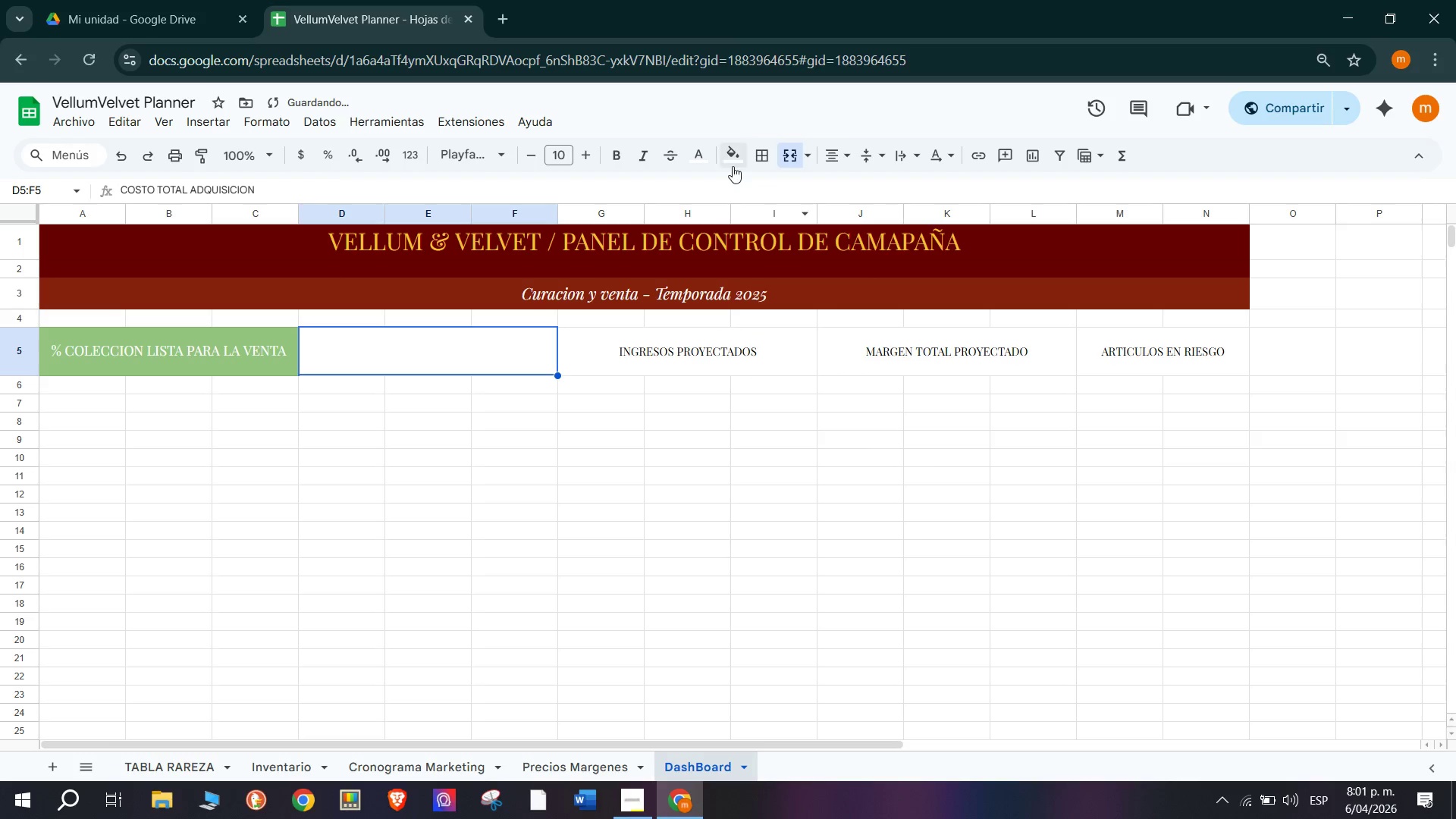 
left_click([876, 213])
 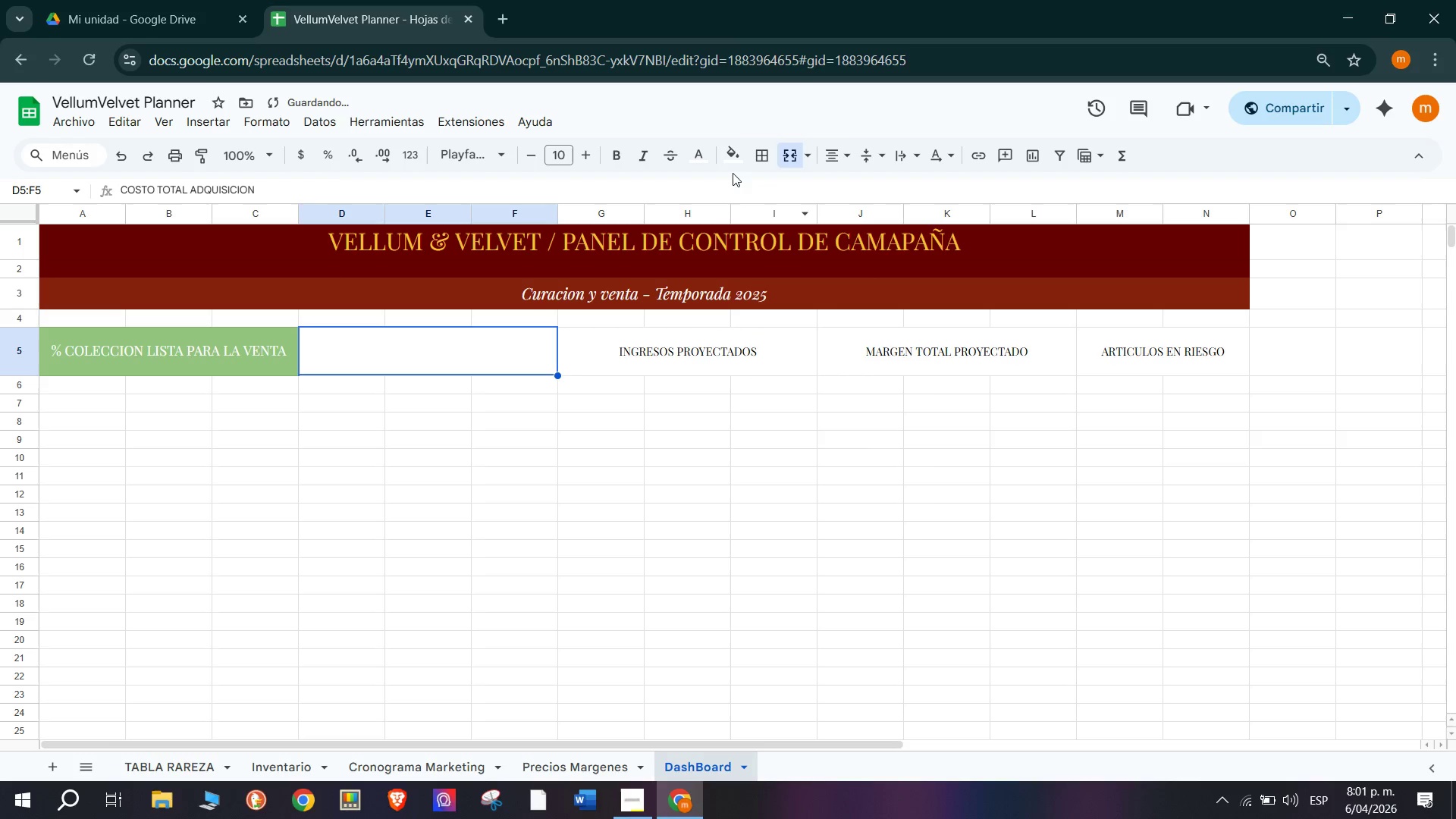 
left_click([733, 160])
 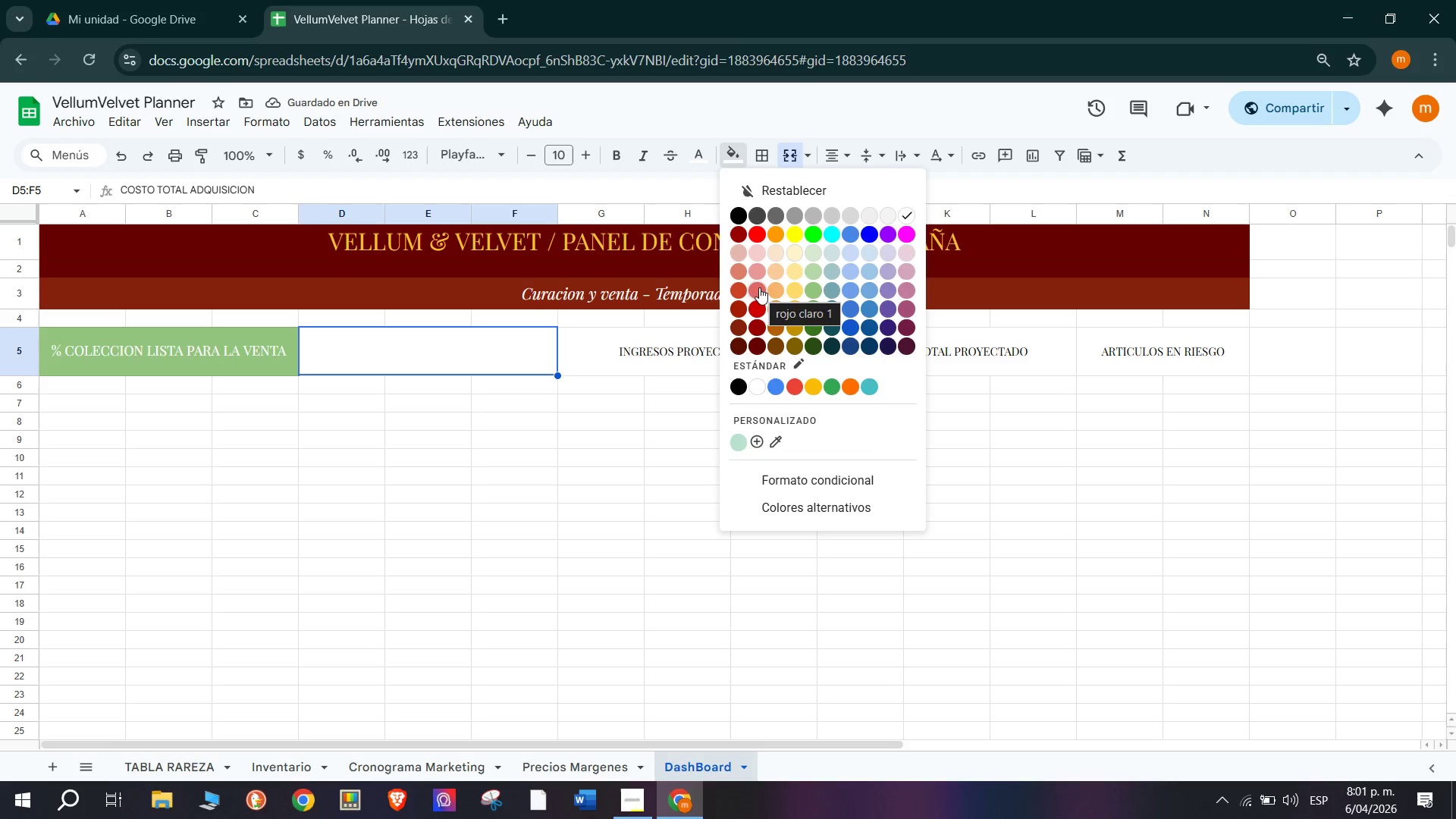 
left_click([758, 313])
 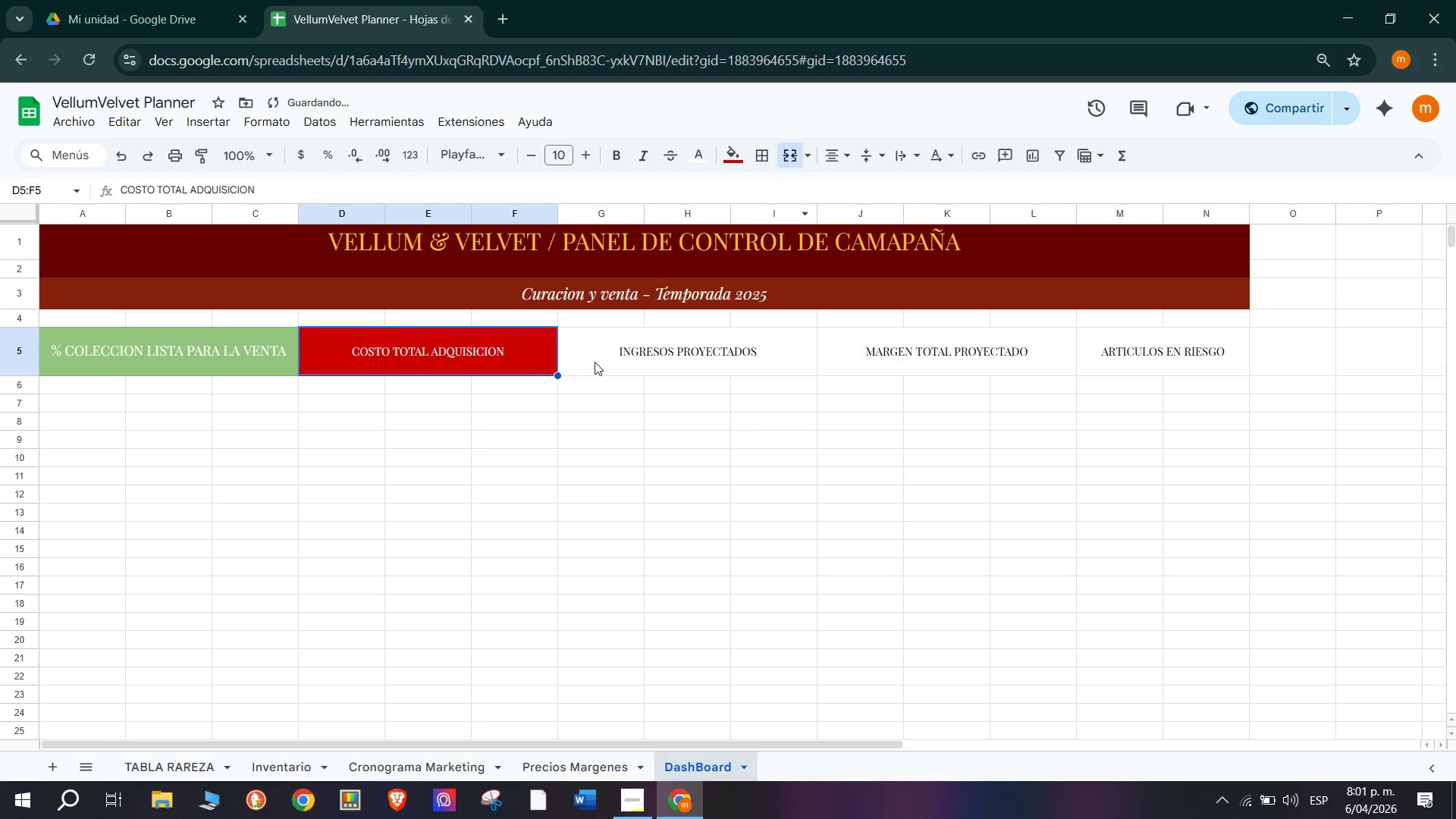 
left_click([629, 351])
 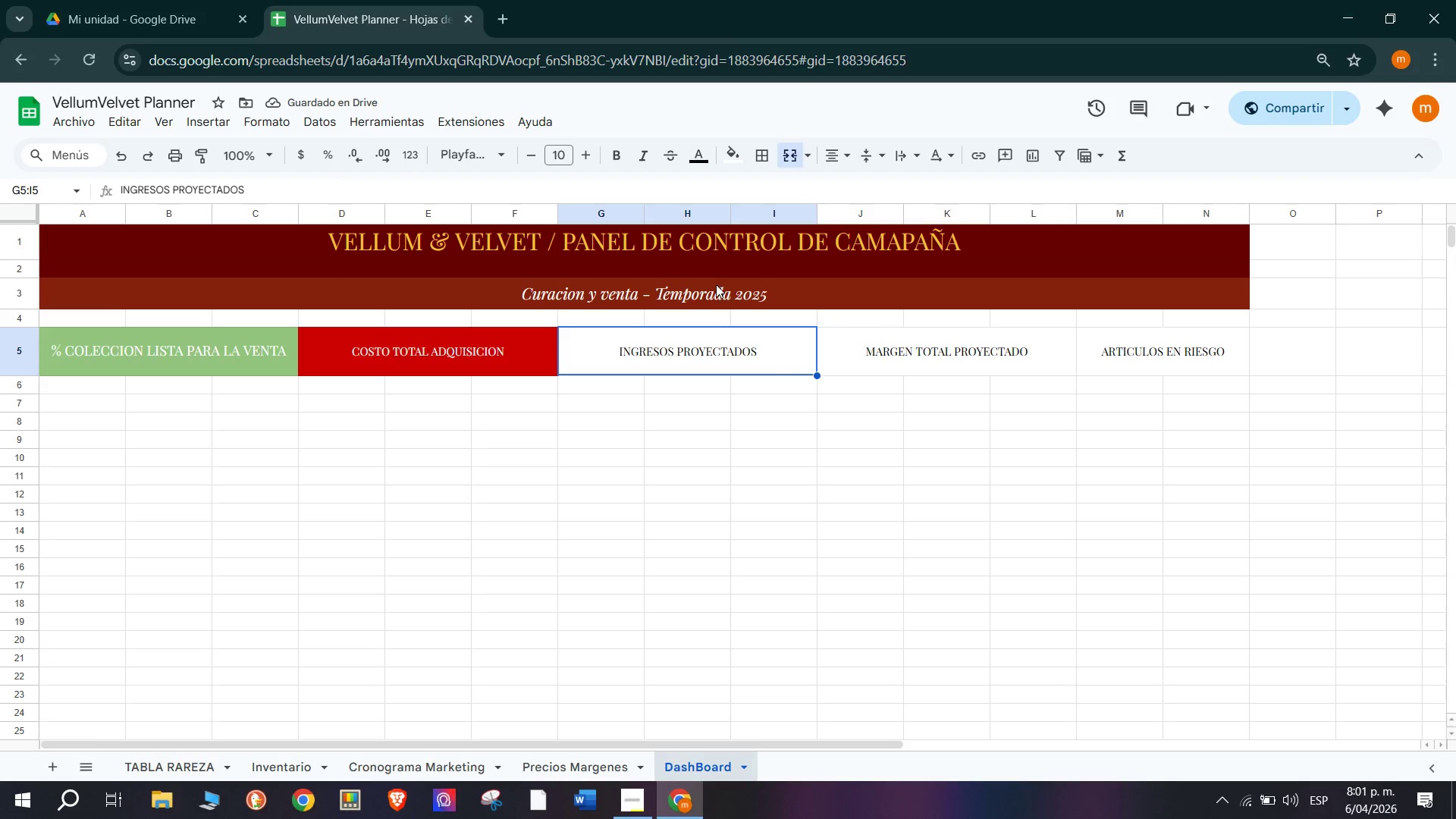 
left_click([737, 149])
 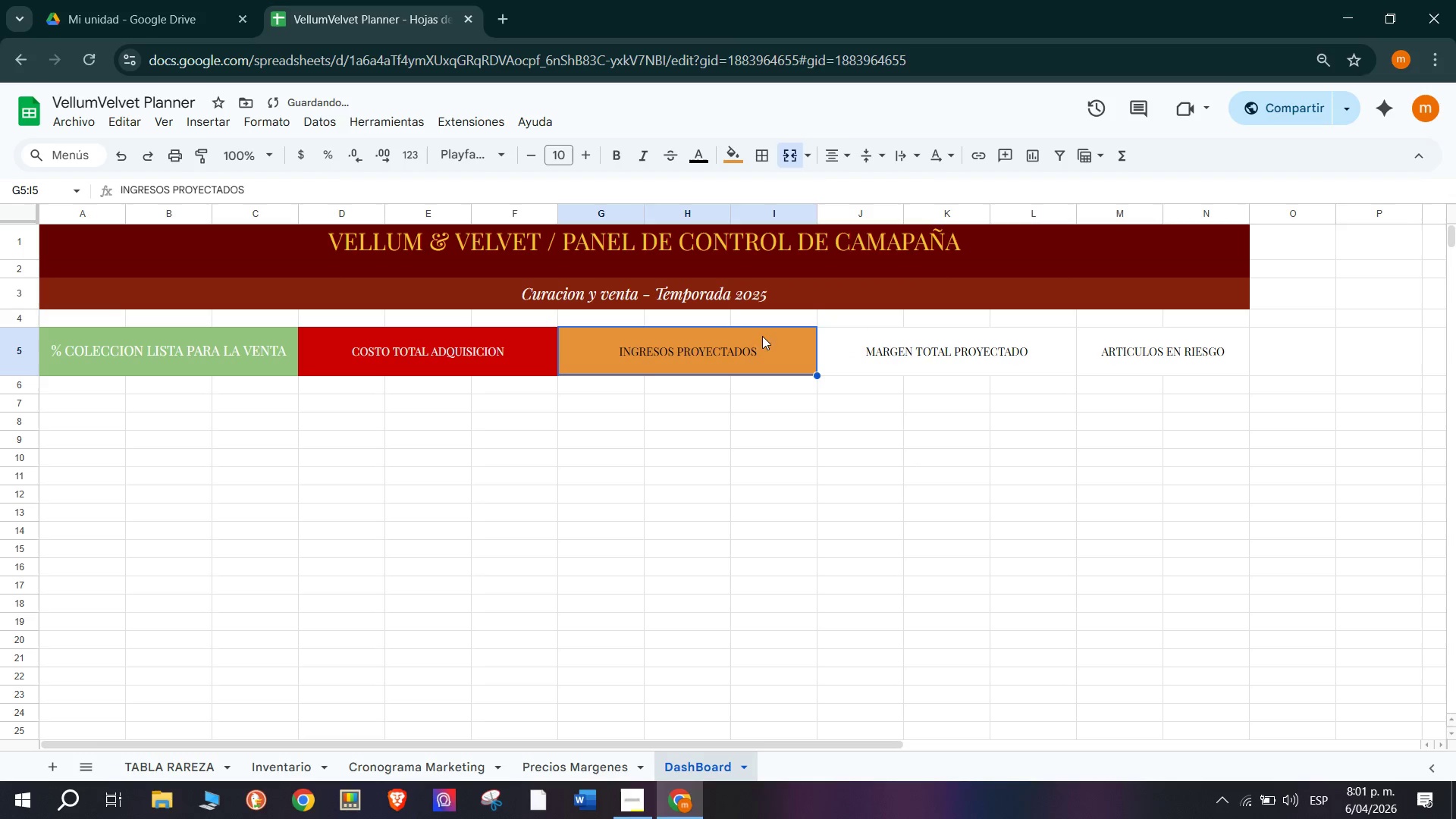 
left_click([733, 160])
 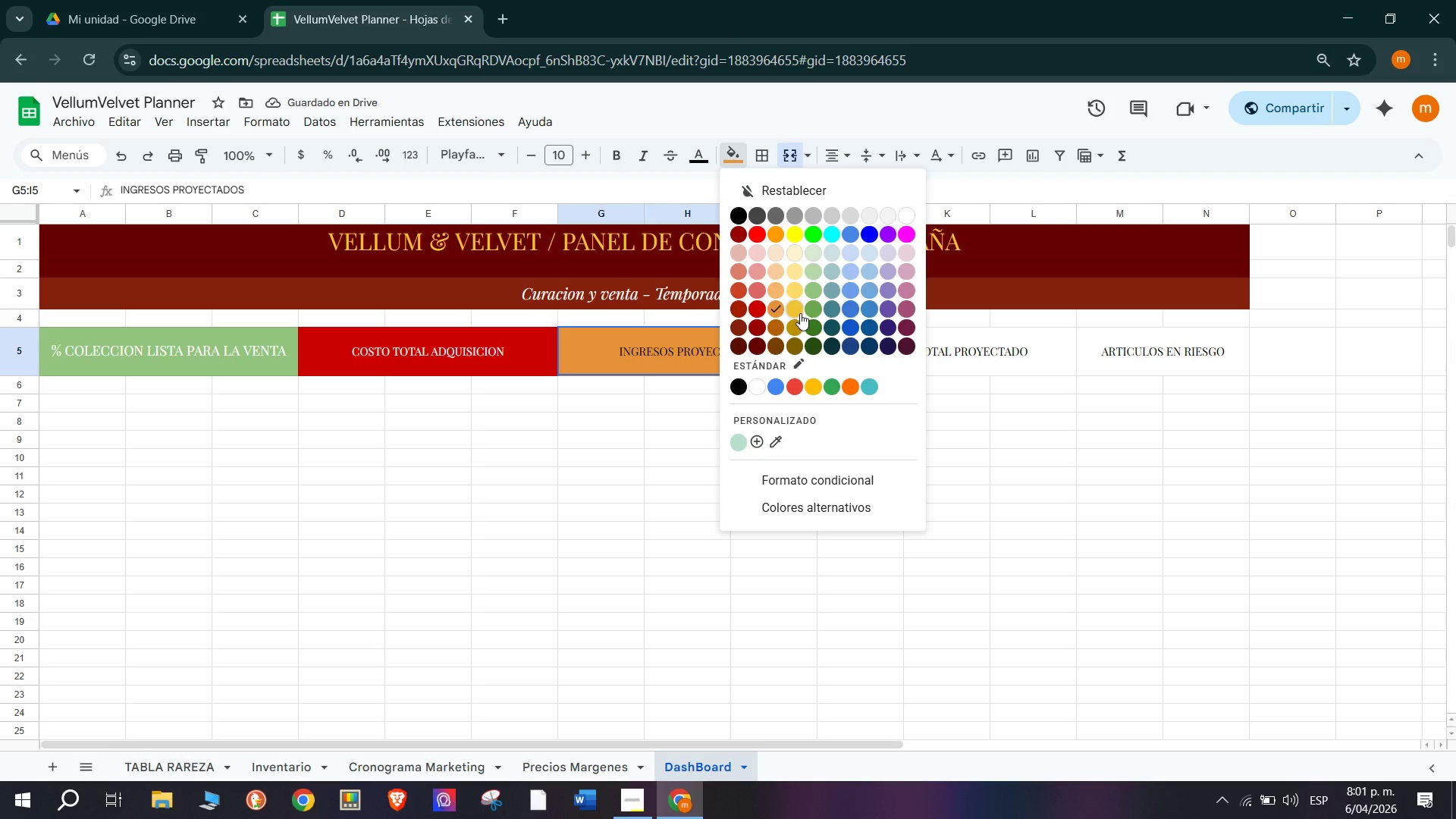 
left_click([798, 313])
 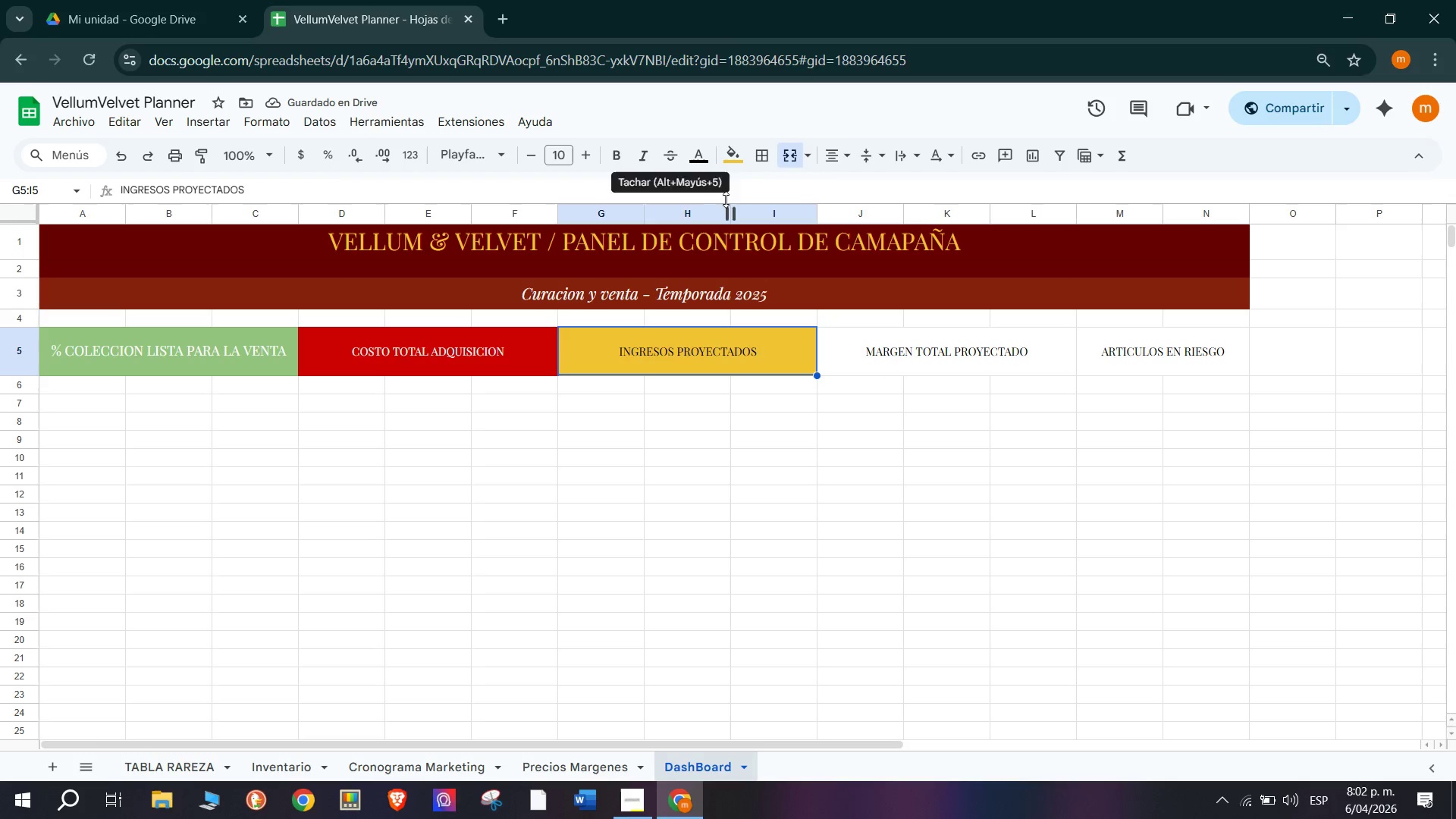 
wait(8.97)
 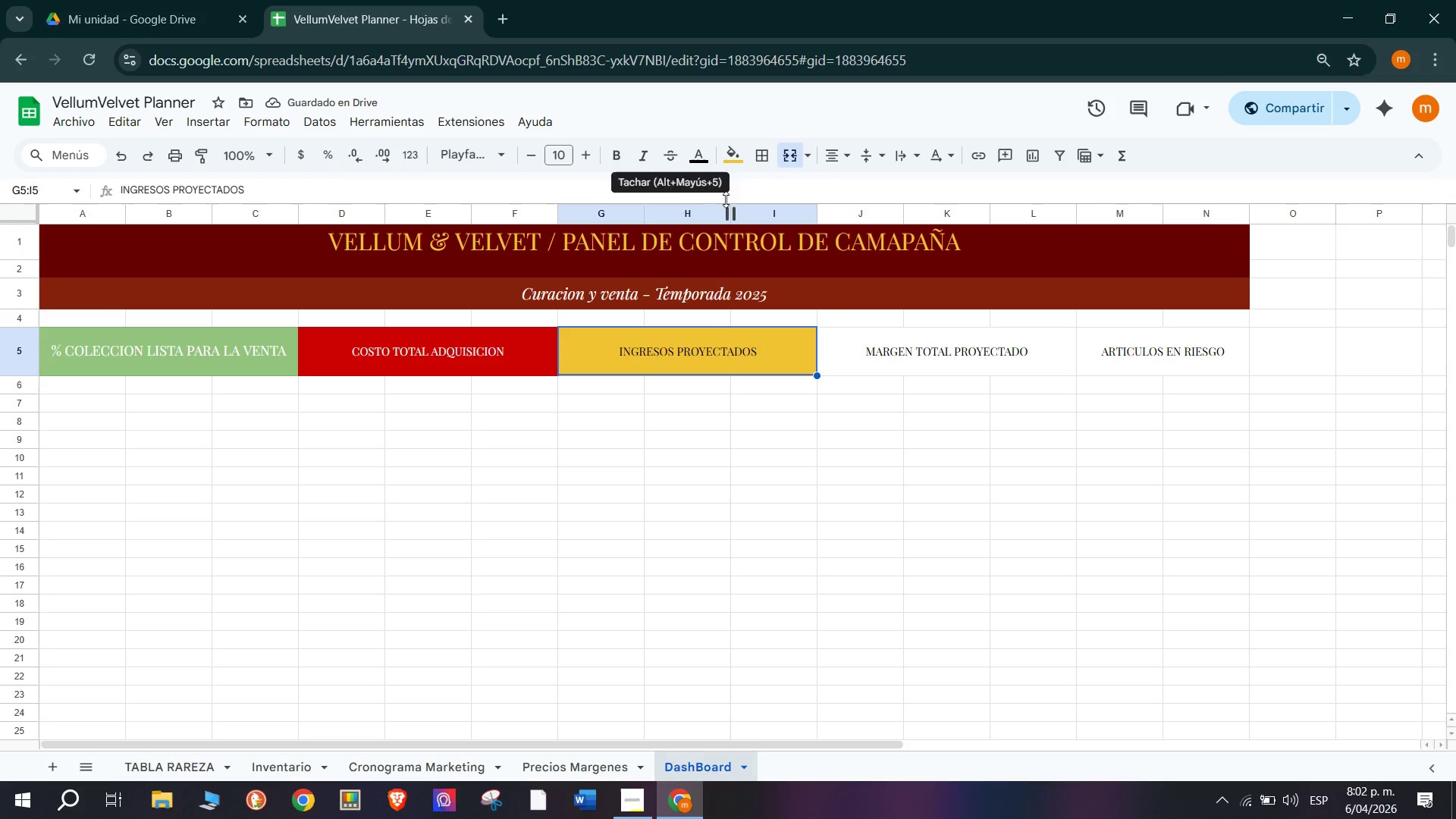 
left_click([695, 159])
 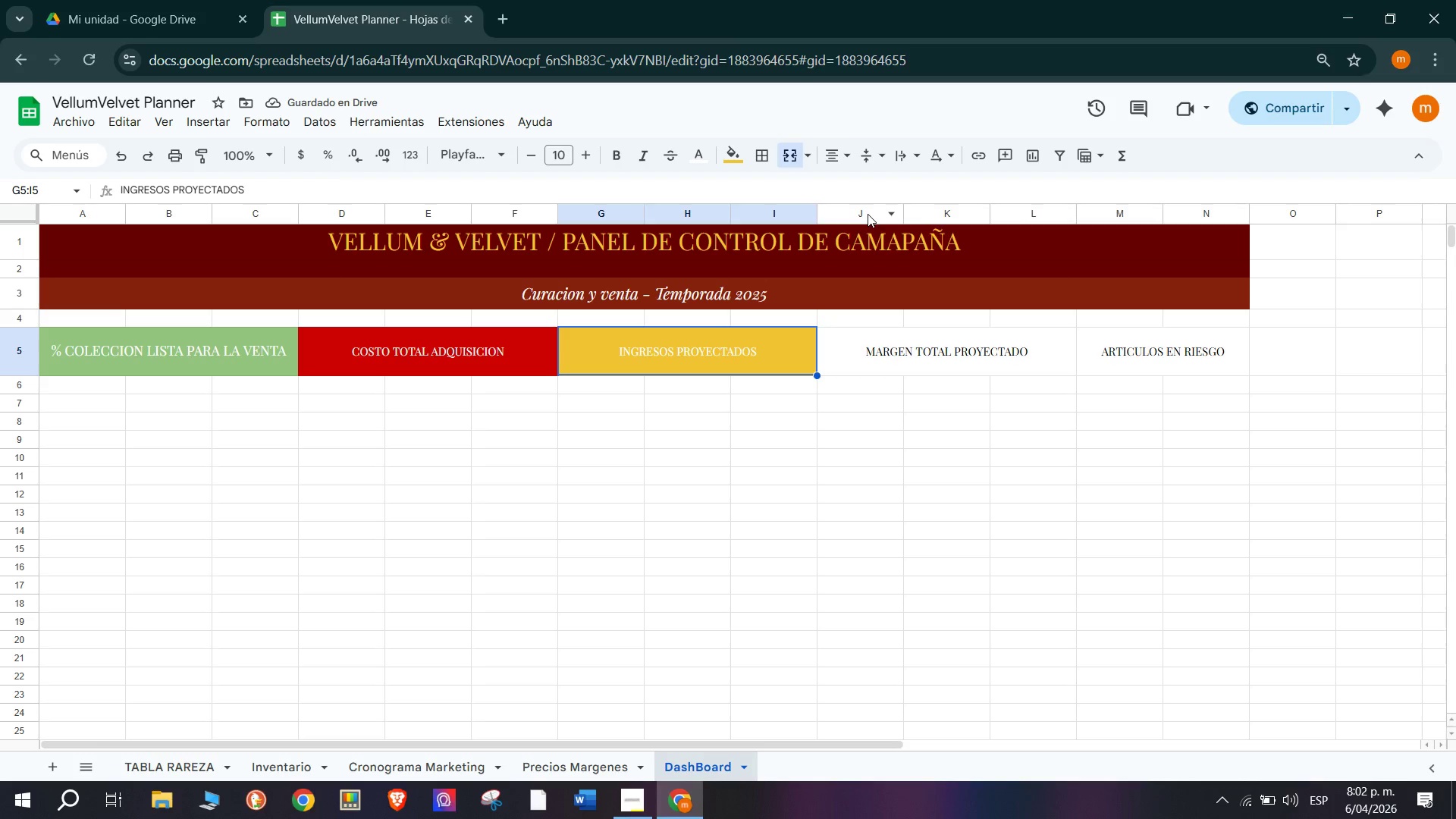 
wait(10.16)
 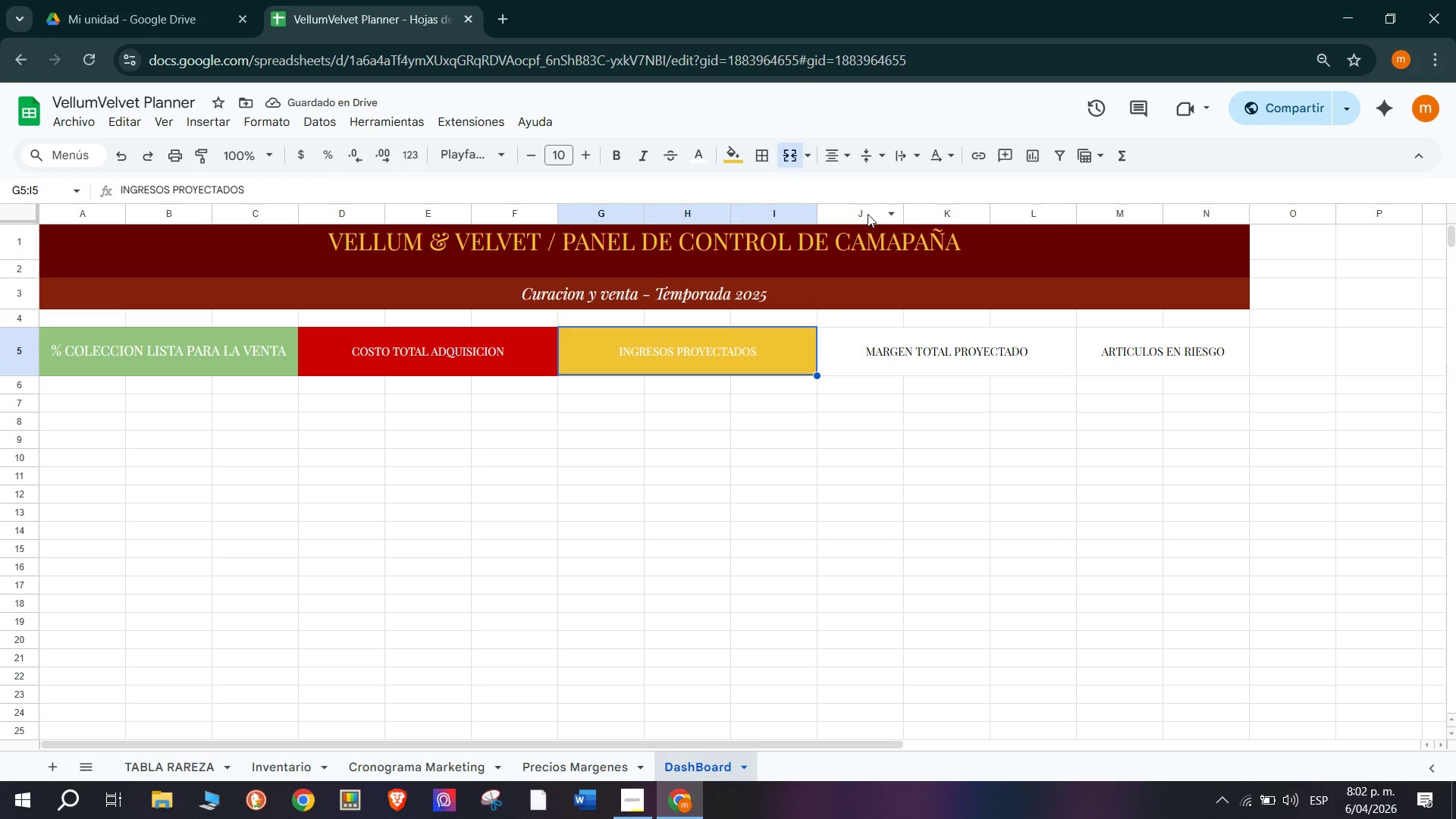 
left_click([928, 351])
 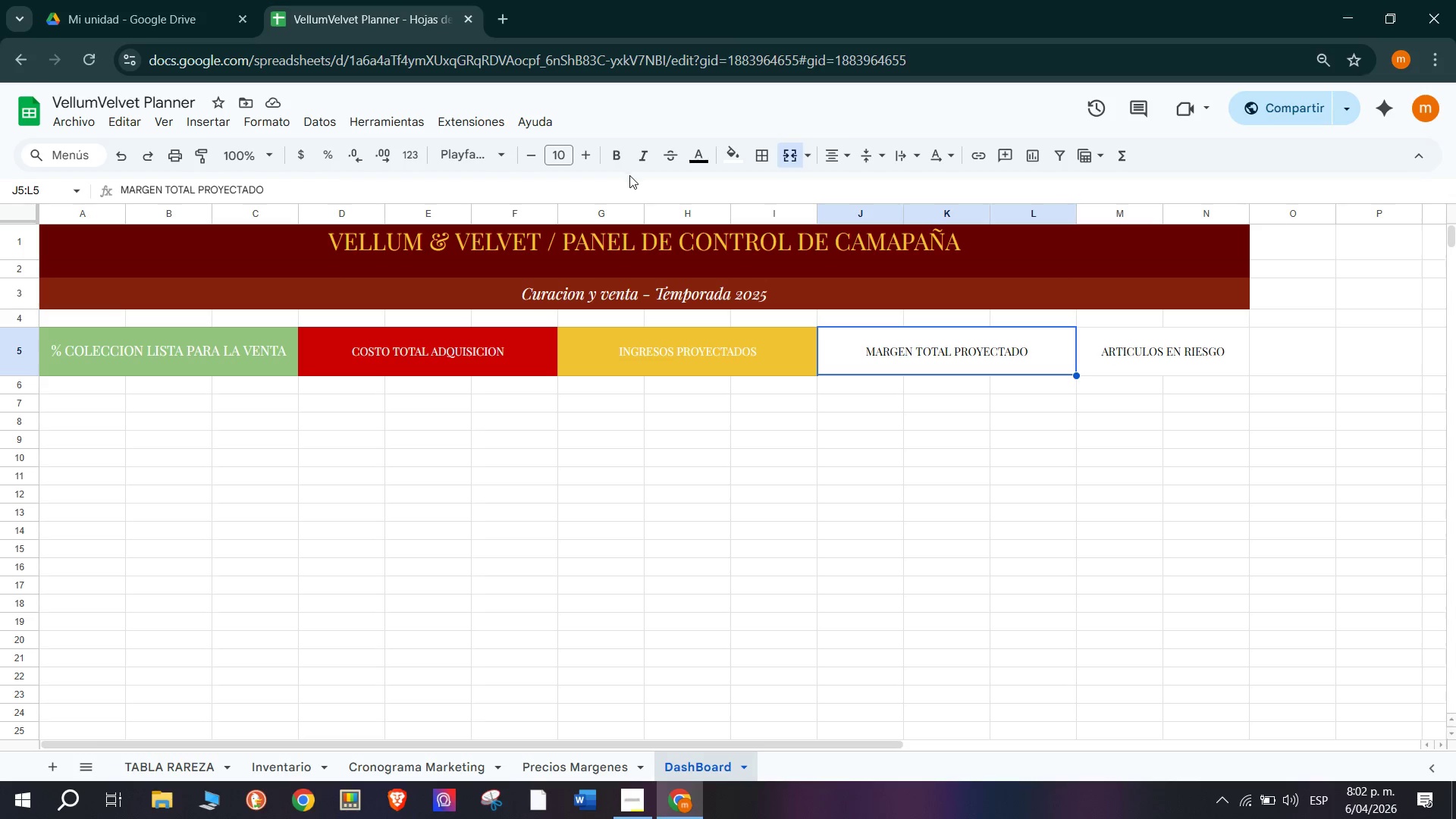 
wait(12.28)
 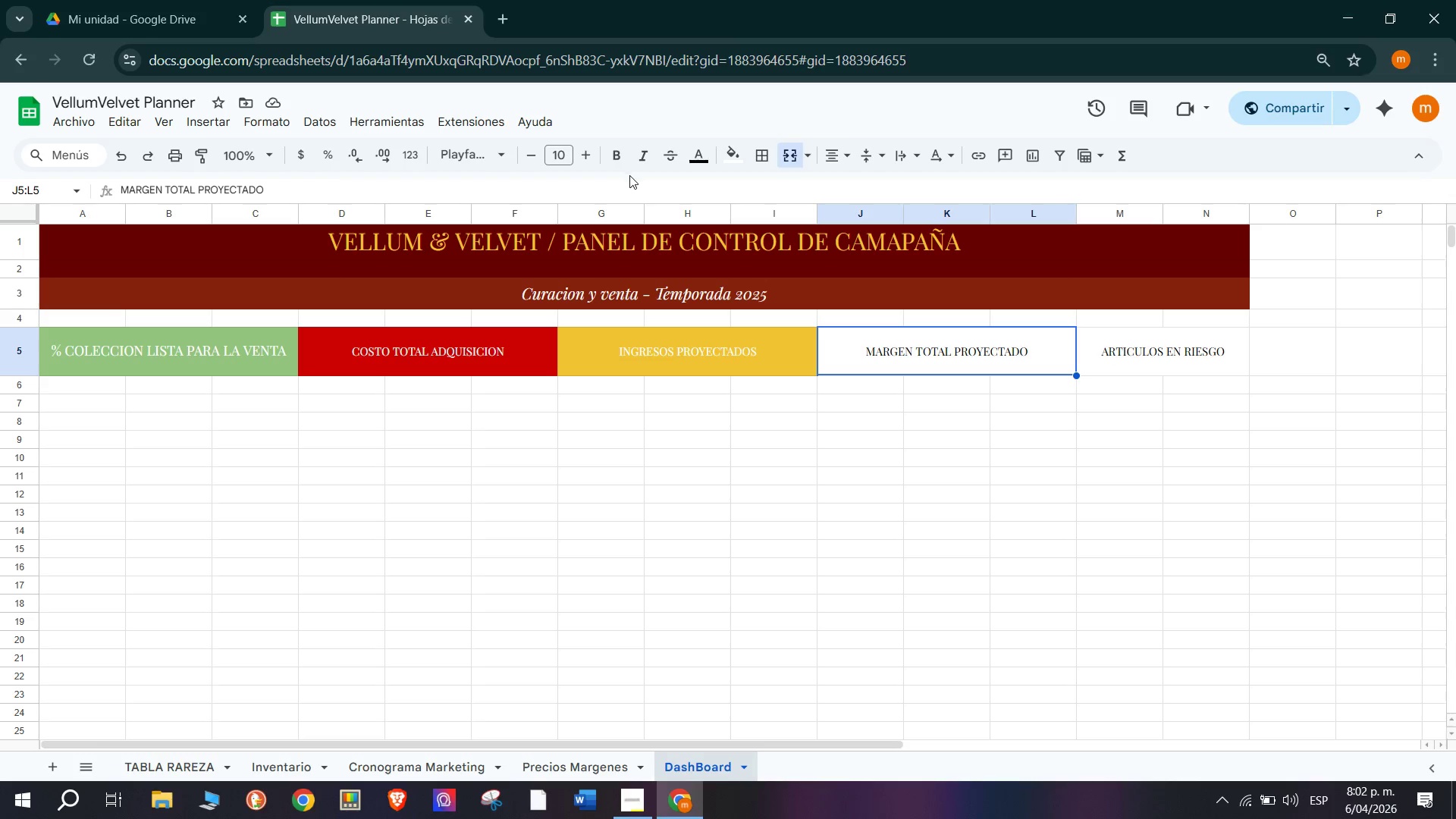 
left_click([731, 168])
 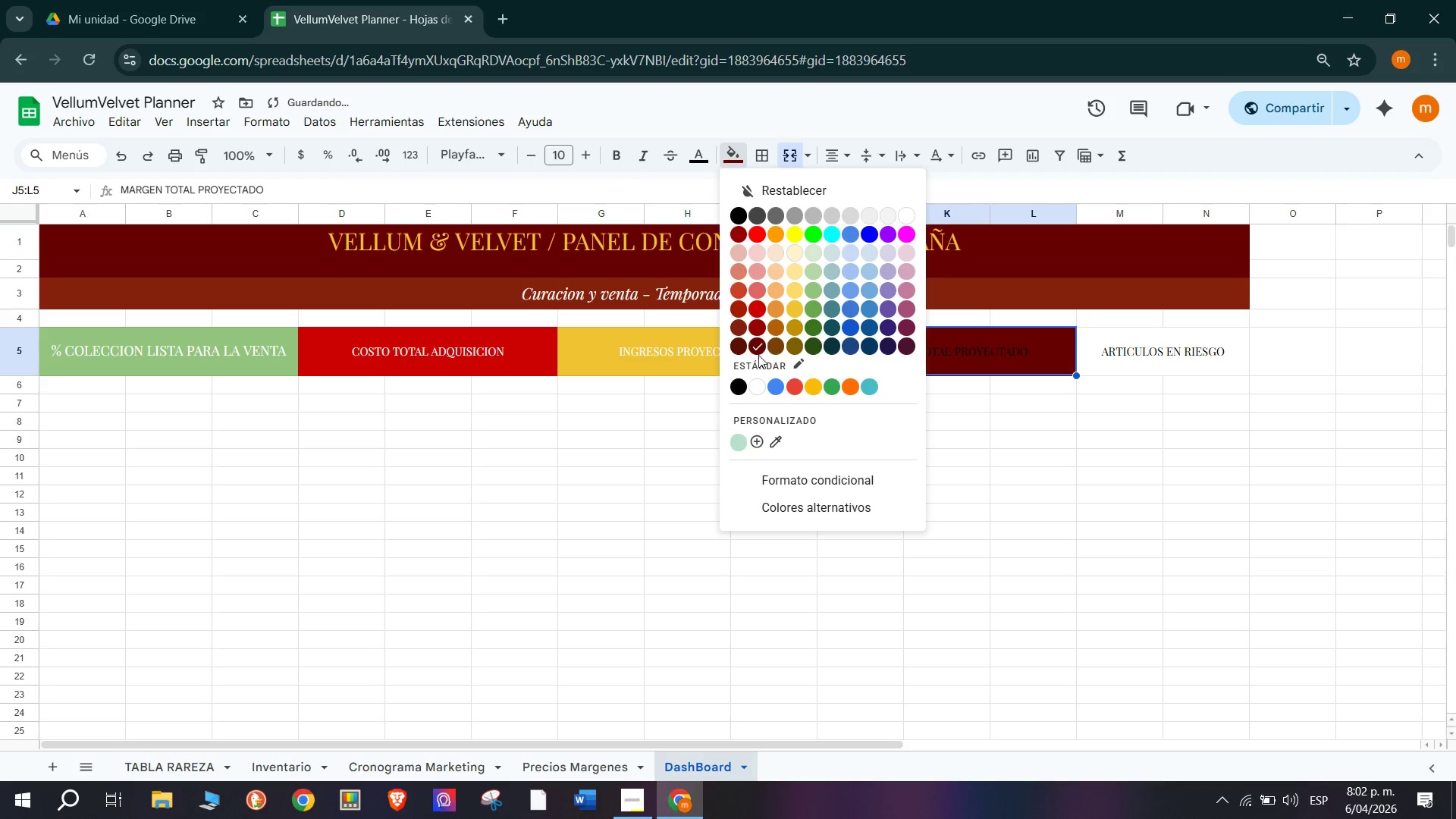 
left_click([733, 349])
 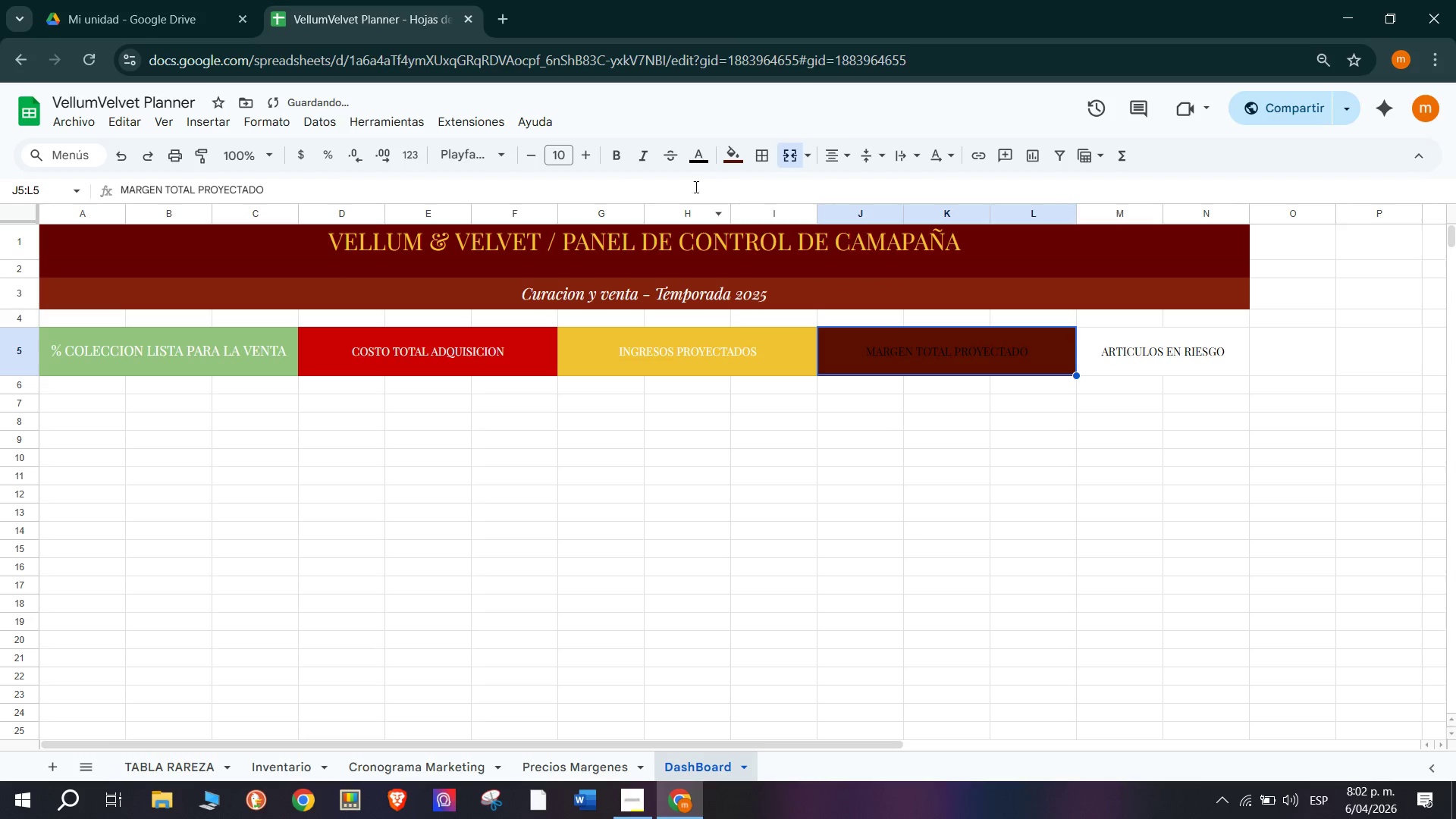 
left_click([696, 159])
 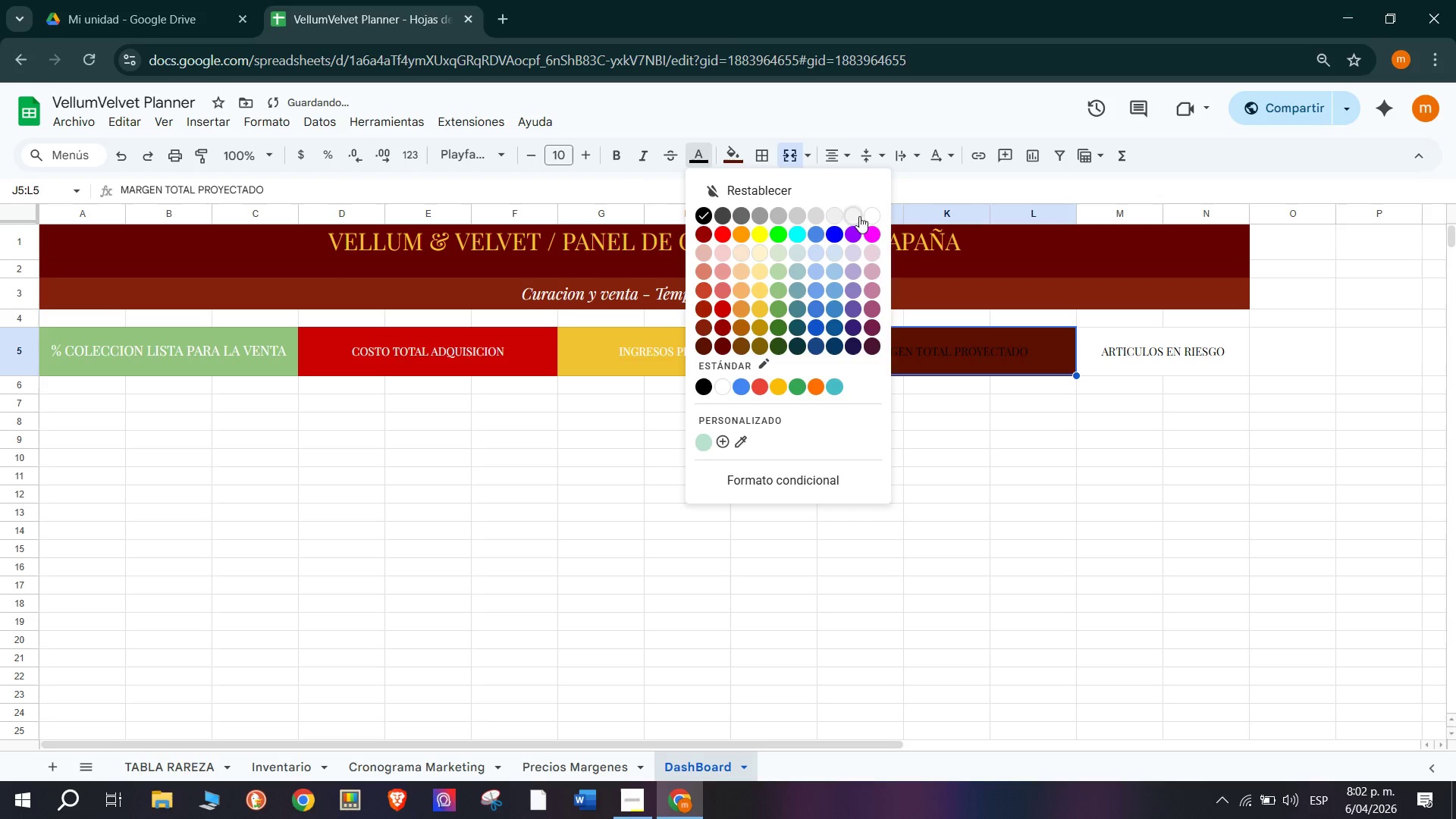 
left_click([873, 222])
 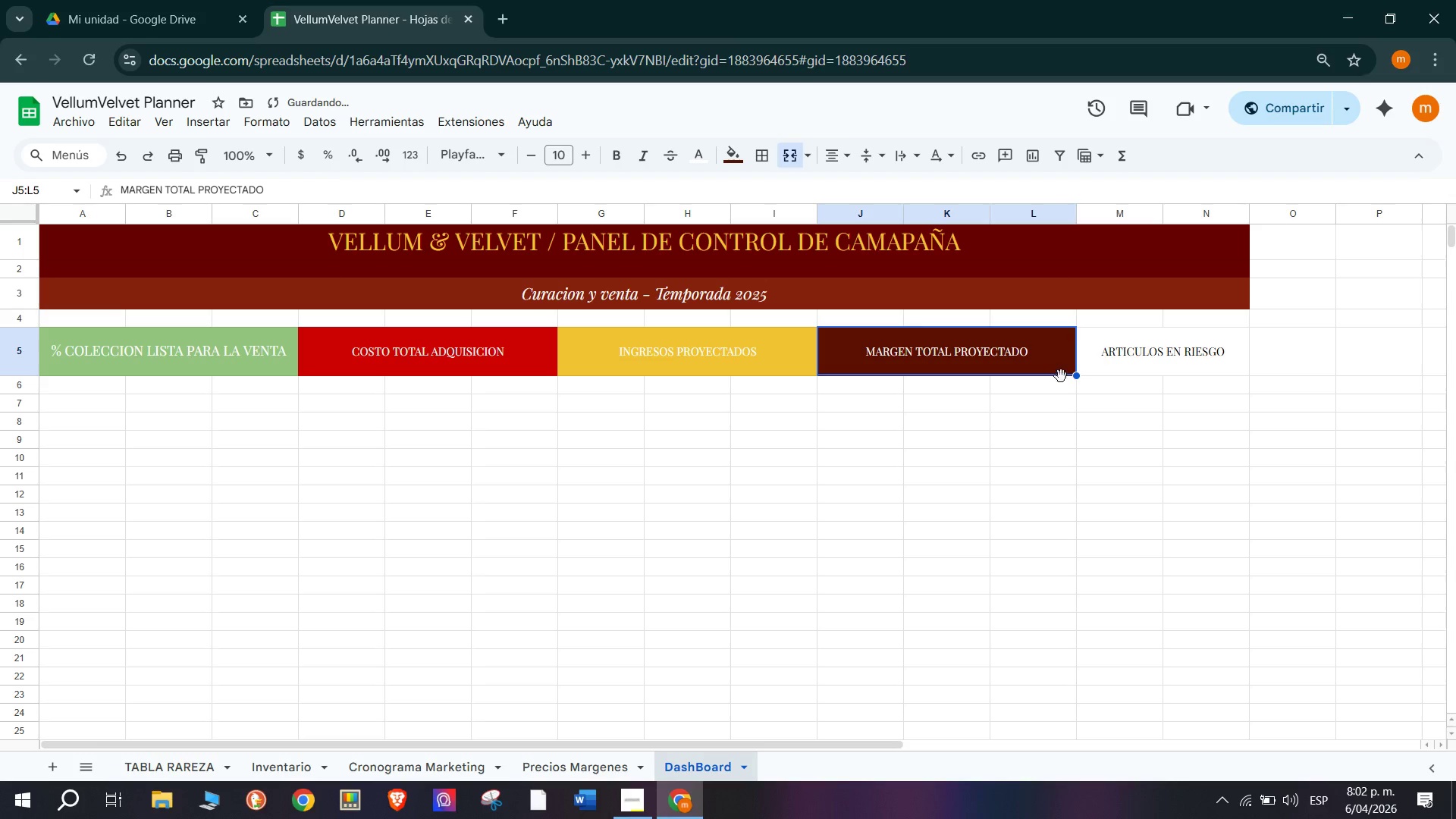 
left_click([1137, 352])
 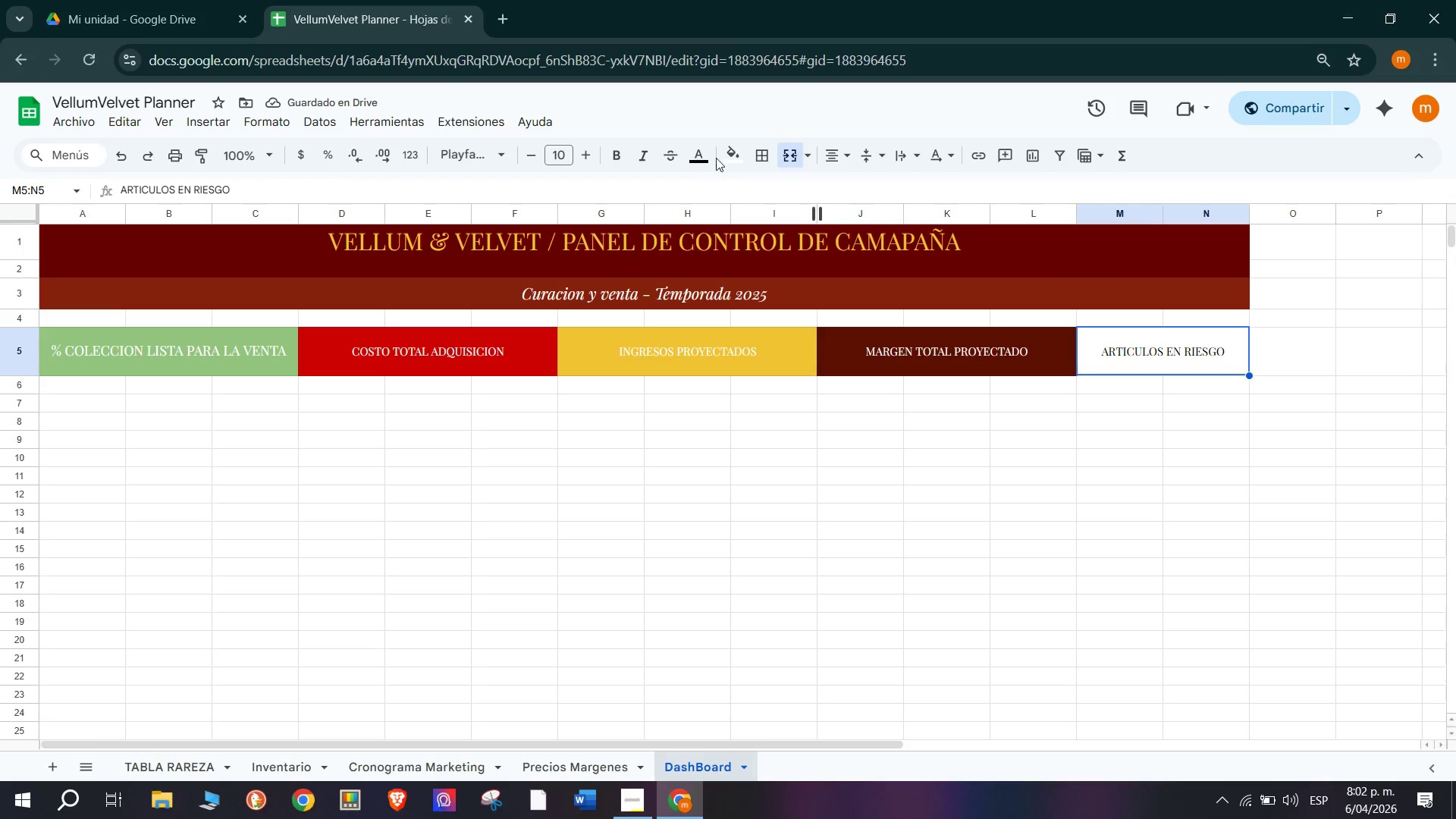 
left_click([725, 149])
 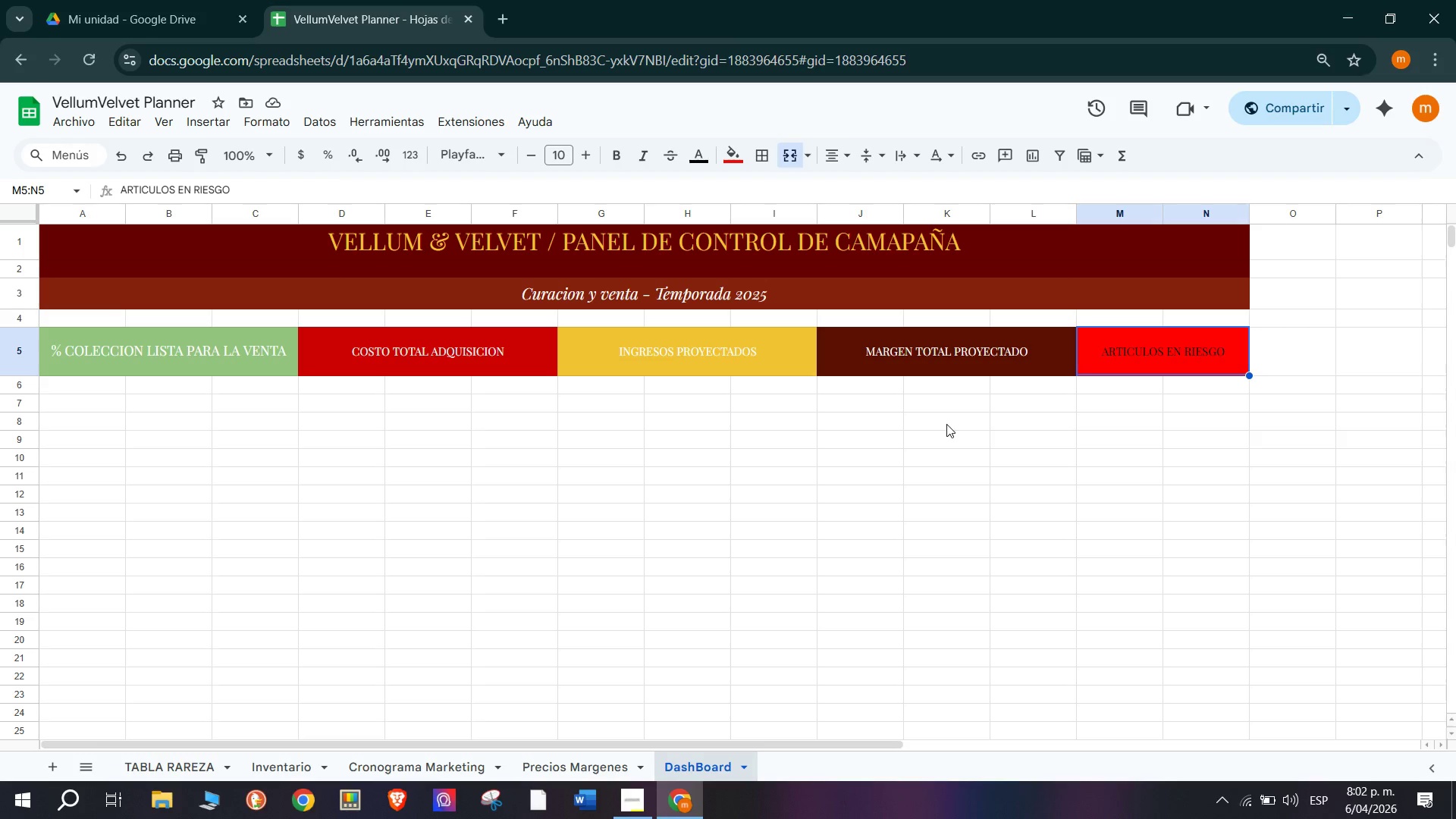 
wait(13.69)
 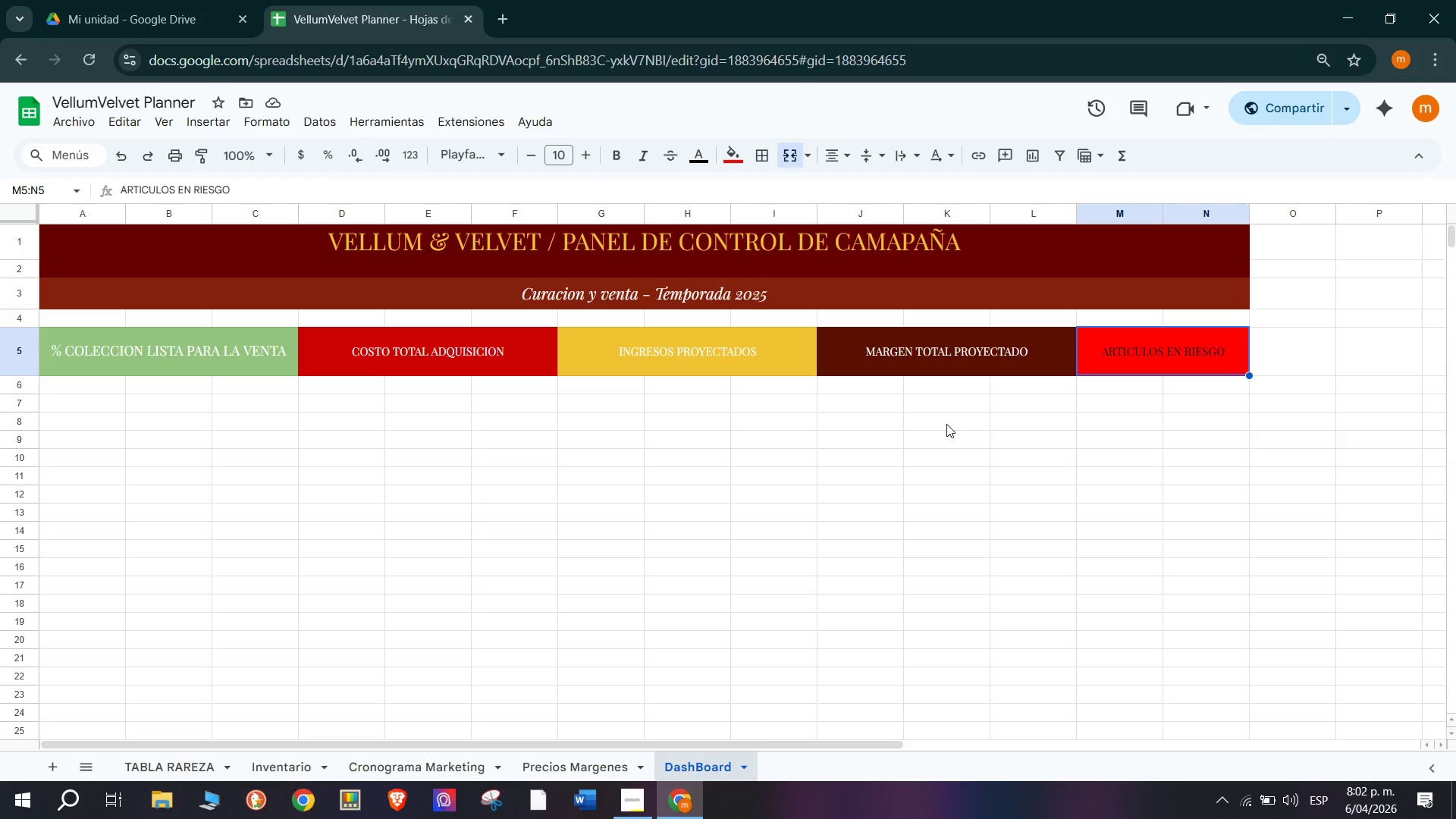 
left_click([699, 156])
 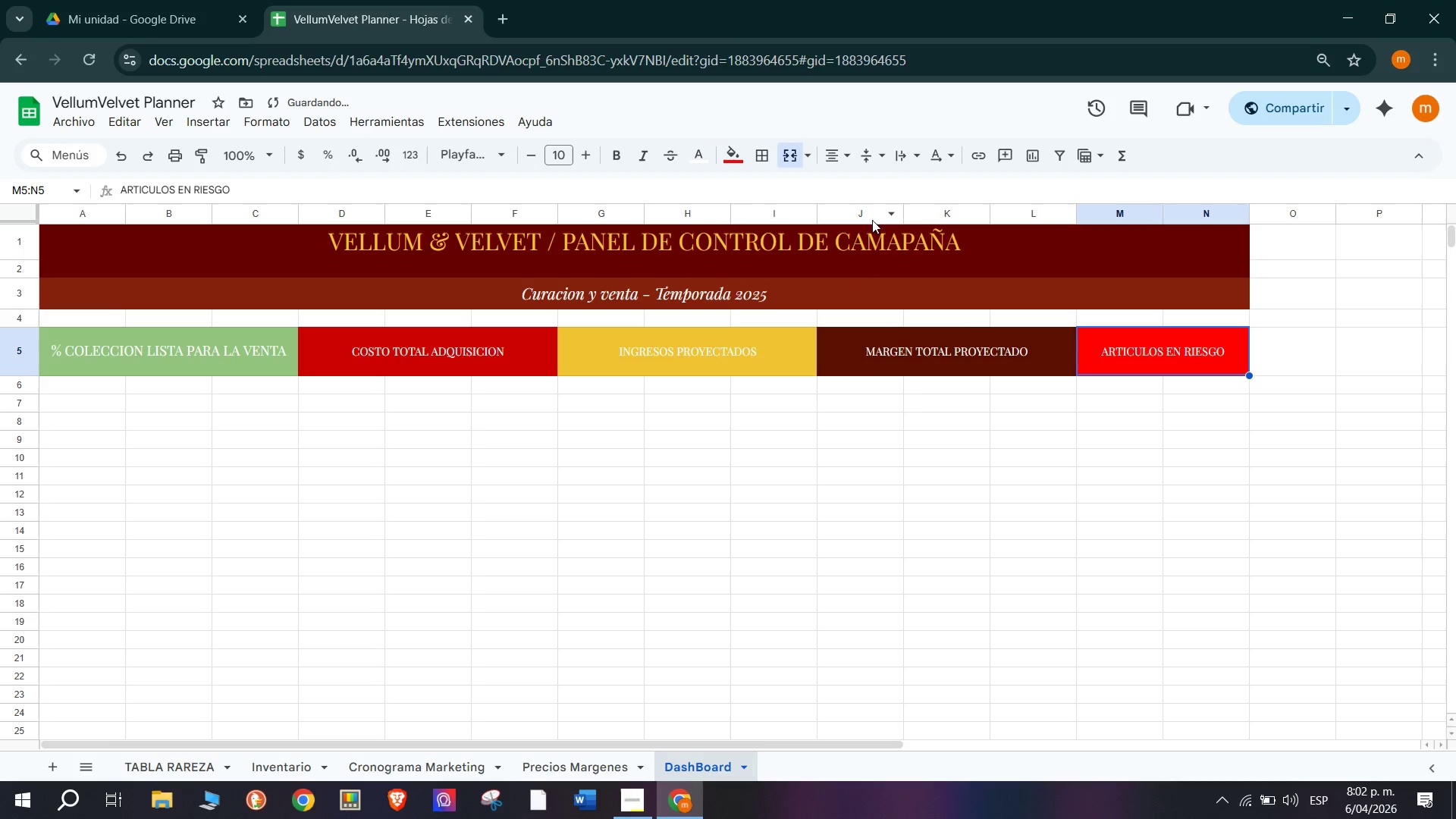 
double_click([731, 472])
 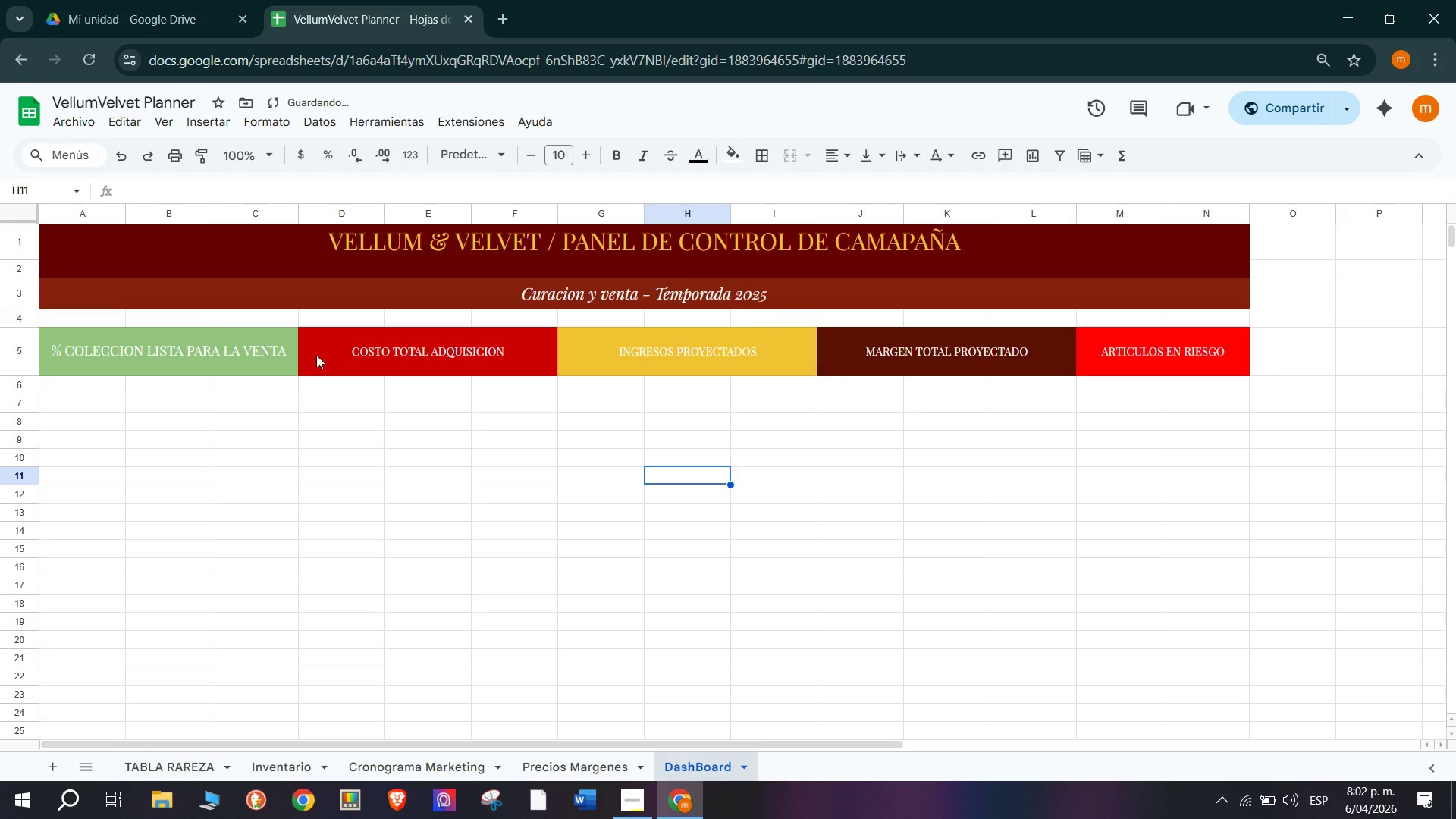 
left_click([381, 357])
 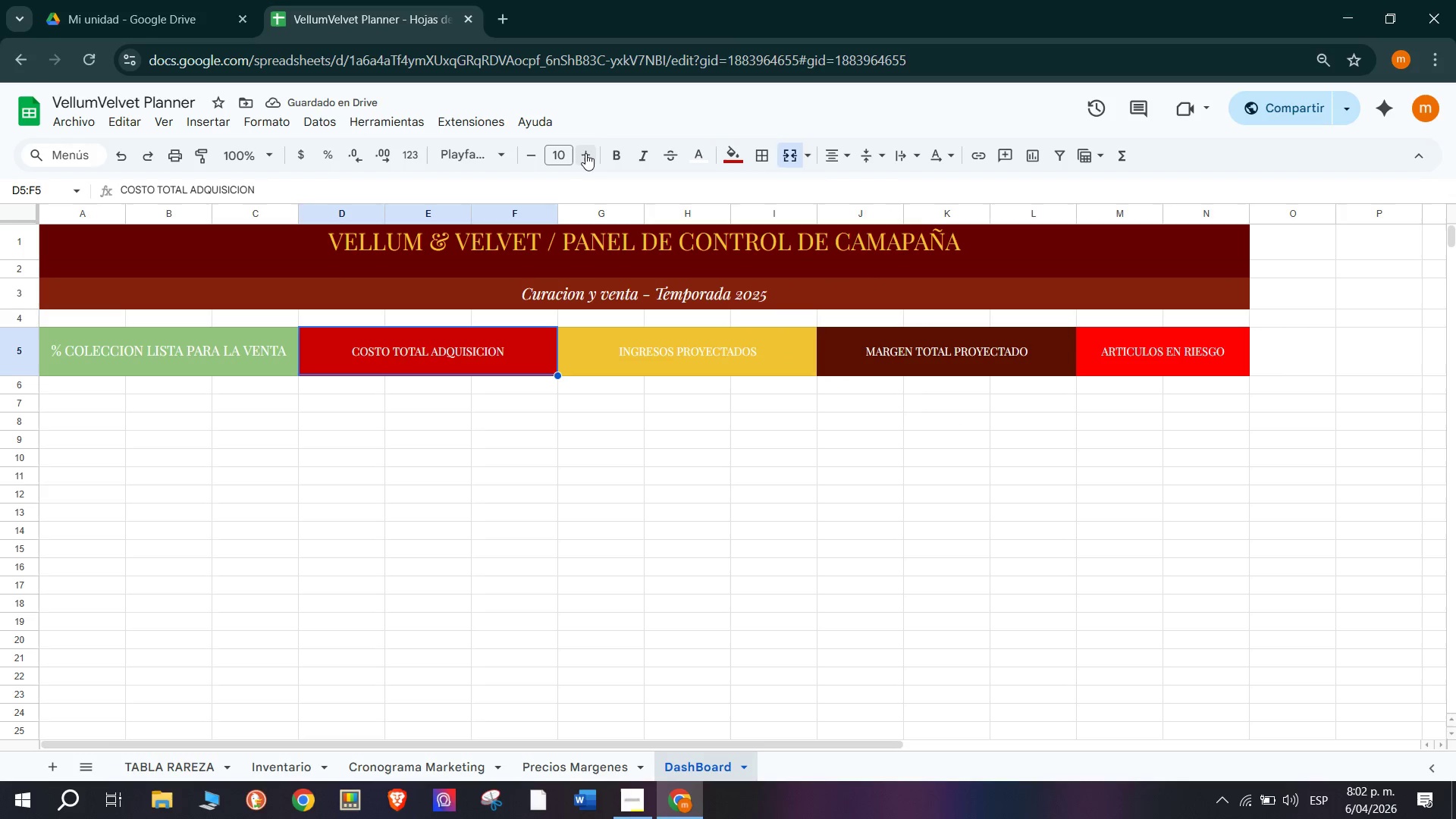 
double_click([585, 149])
 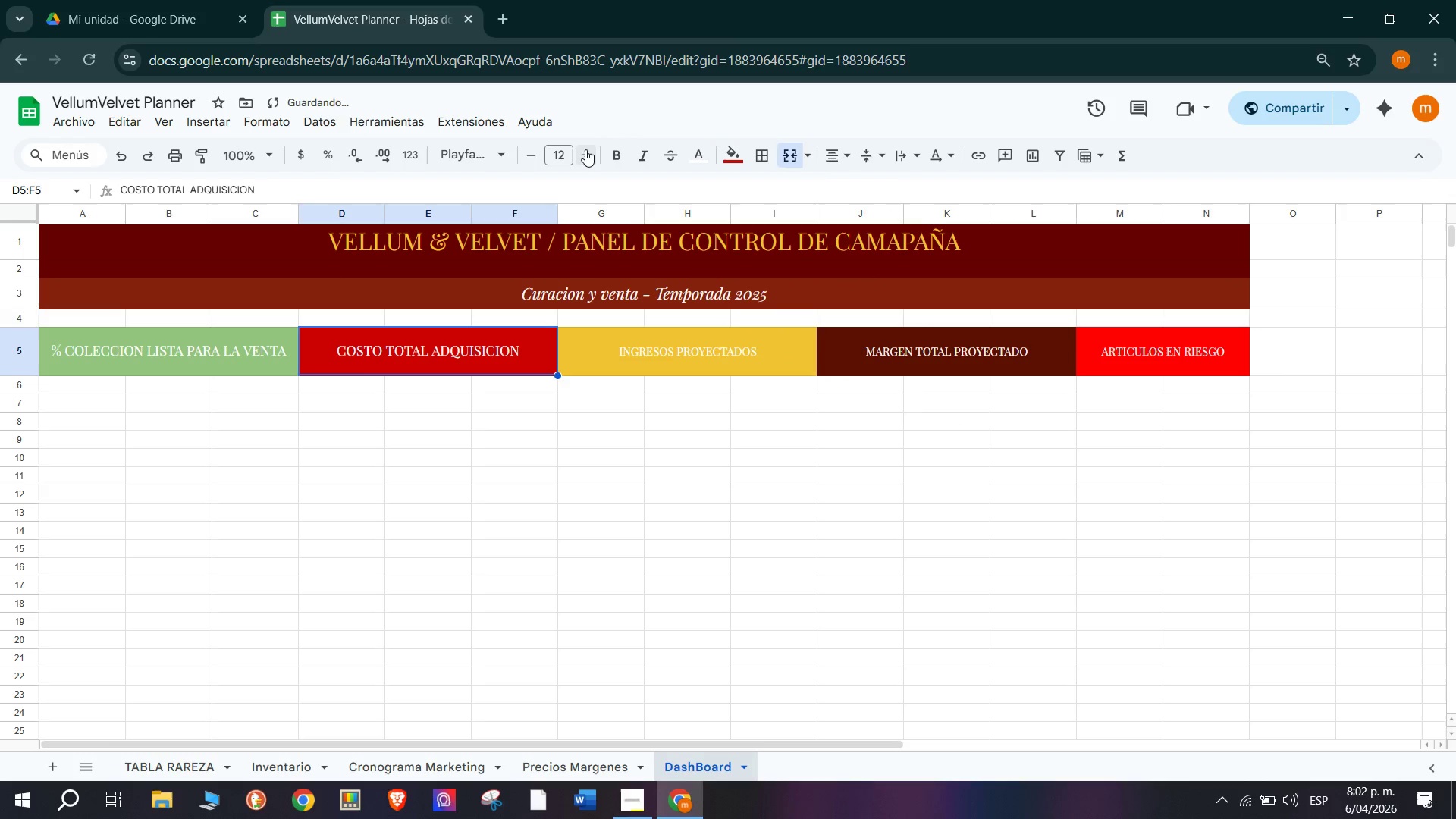 
triple_click([585, 149])
 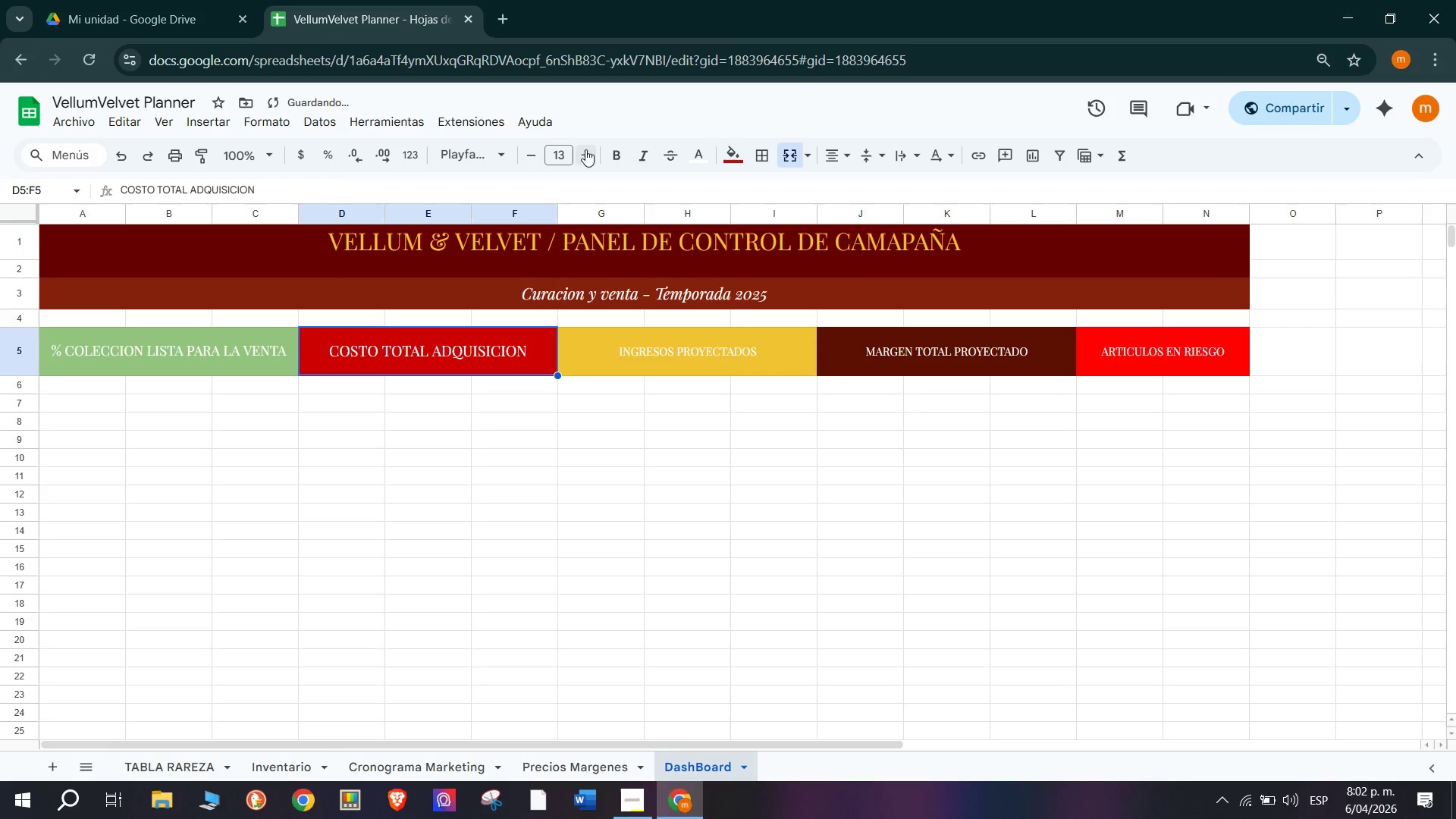 
triple_click([585, 149])
 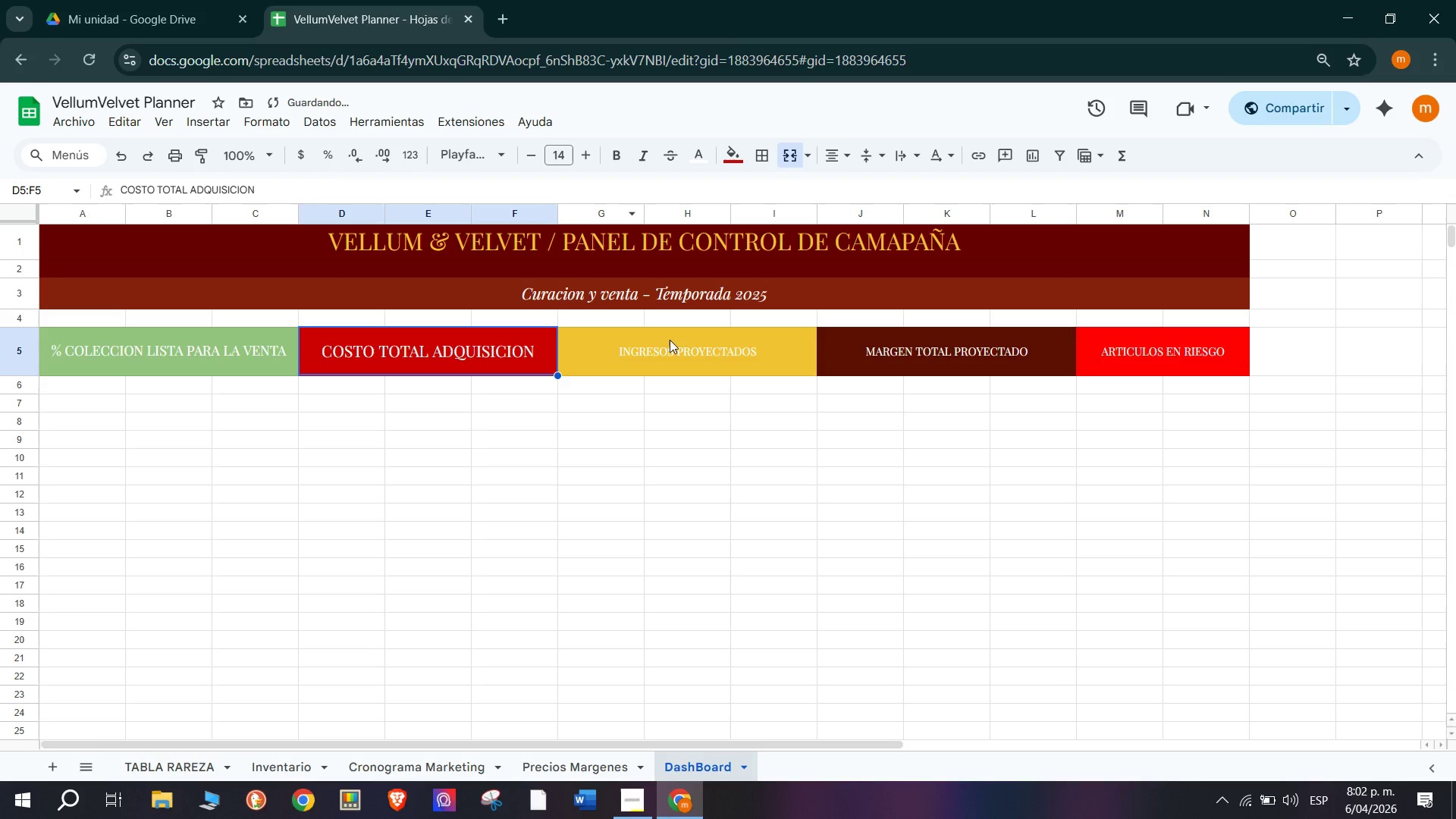 
left_click([690, 369])
 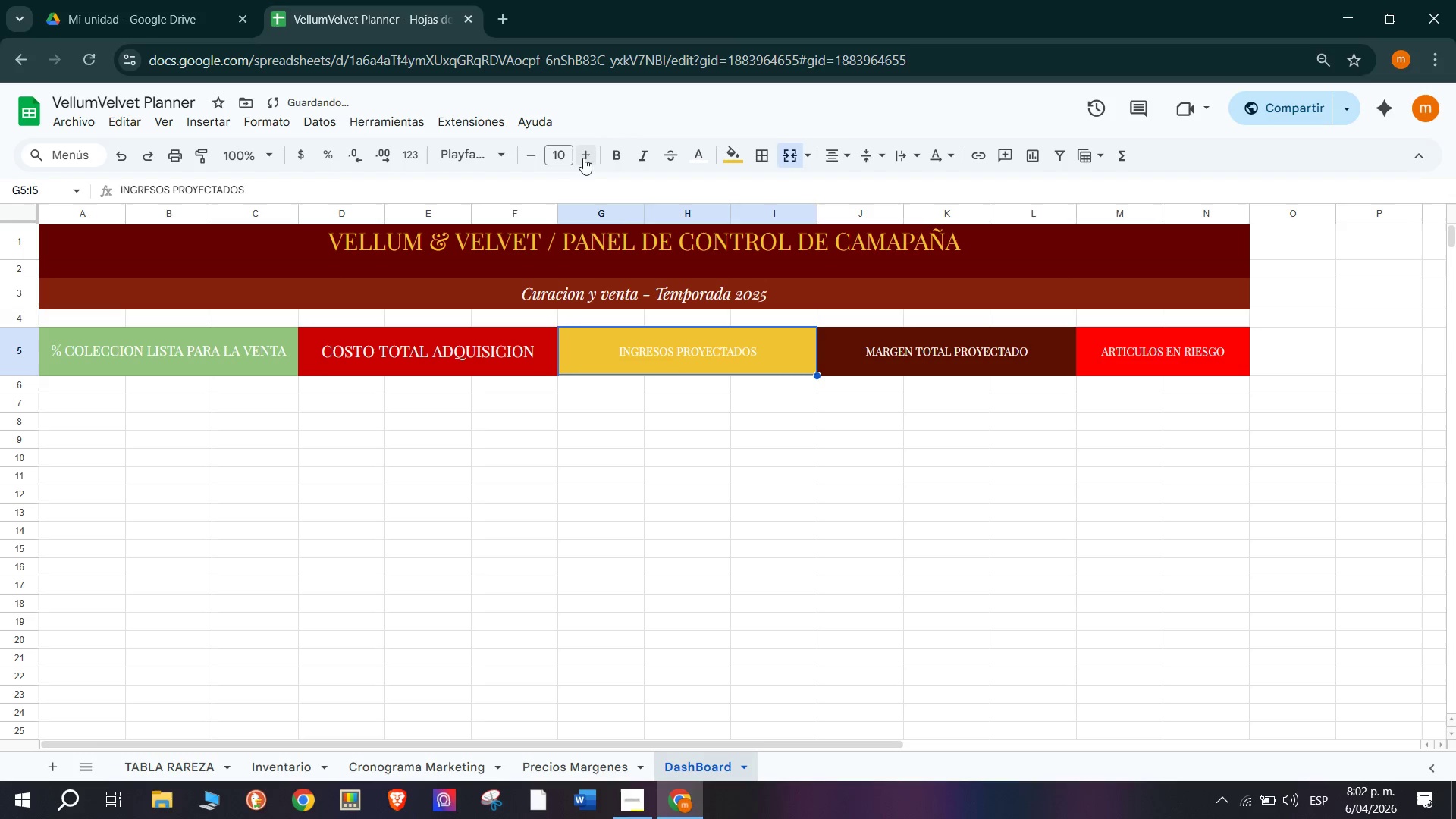 
double_click([583, 156])
 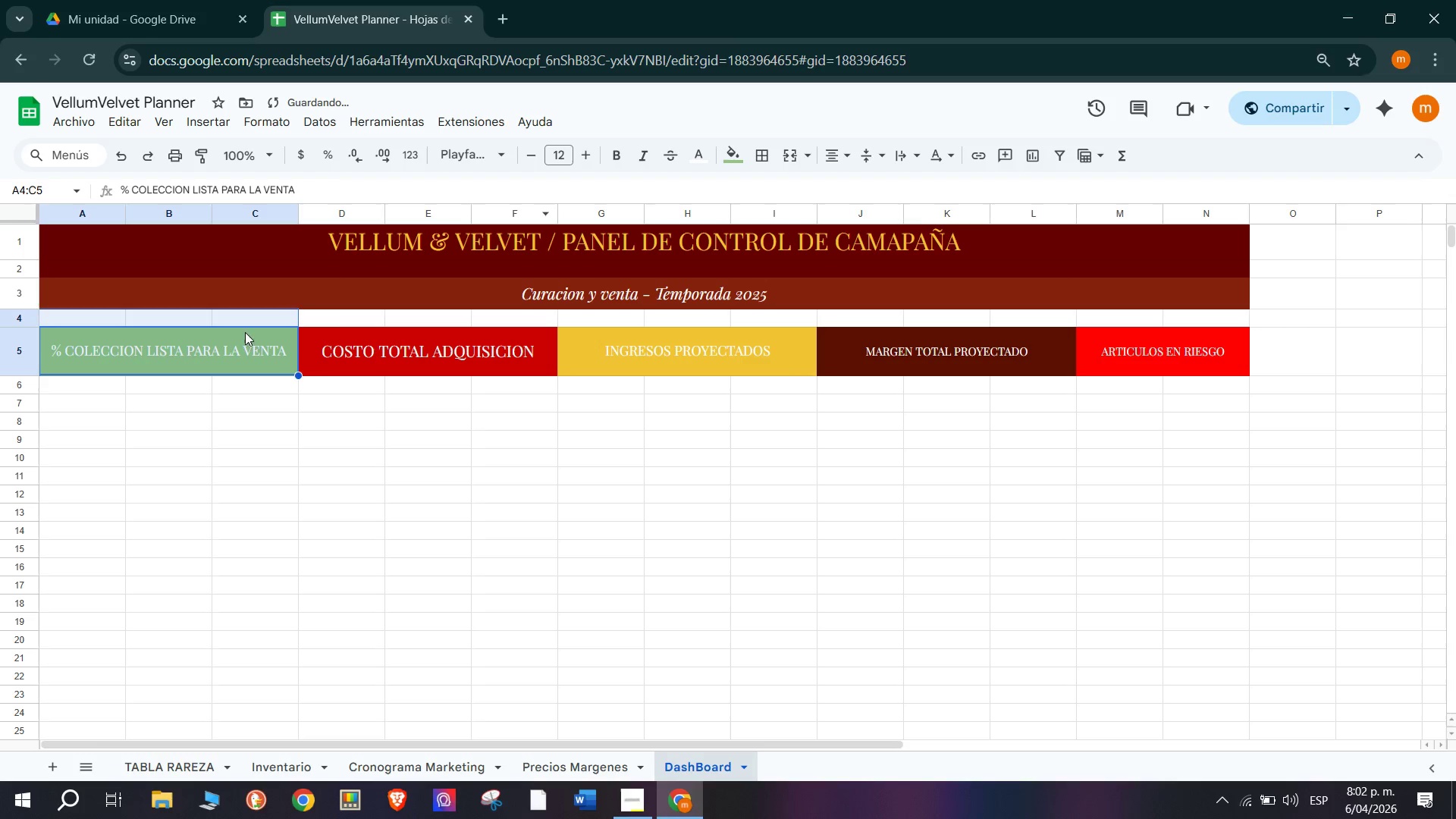 
left_click([399, 350])
 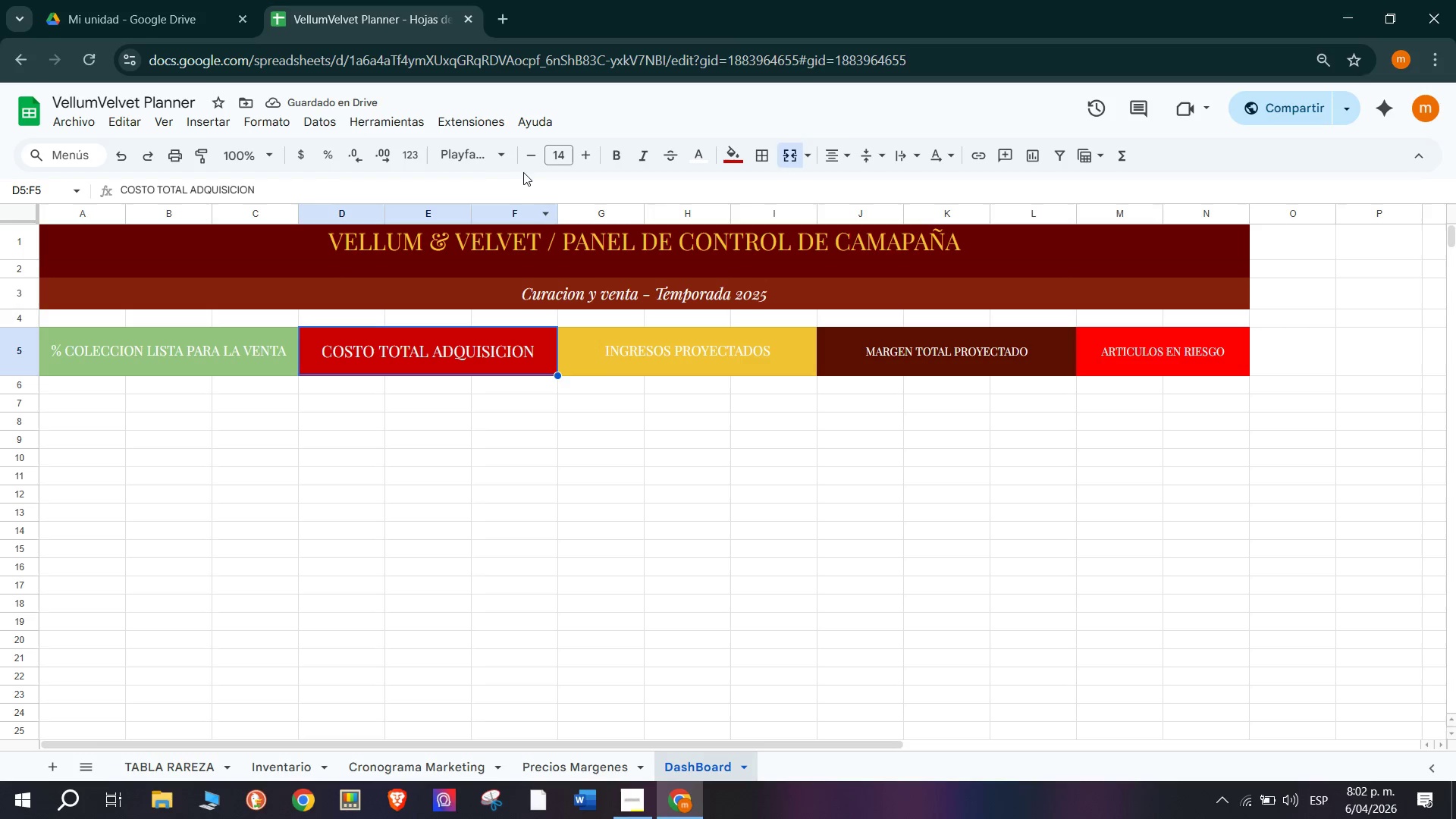 
double_click([530, 156])
 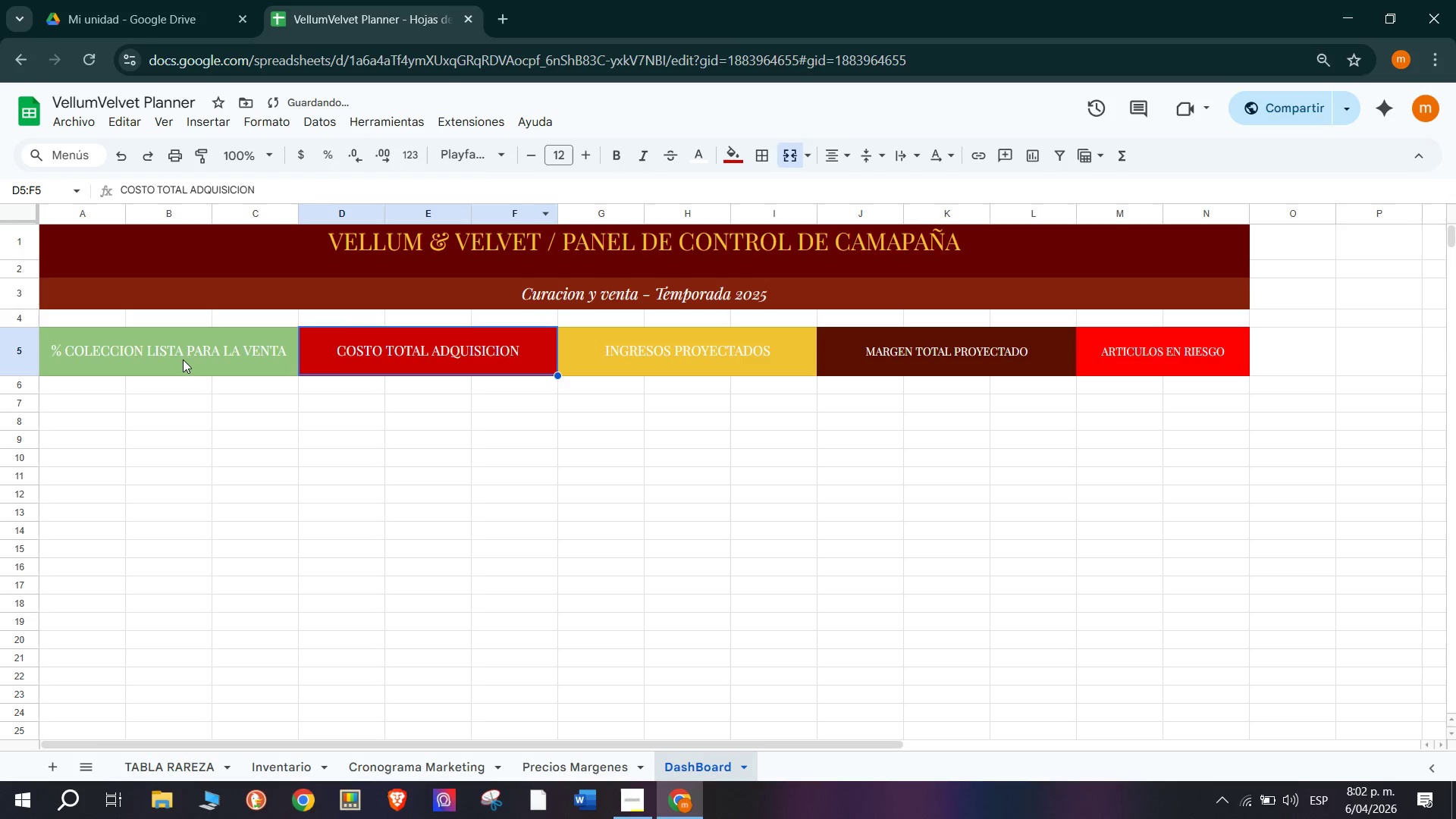 
left_click([183, 359])
 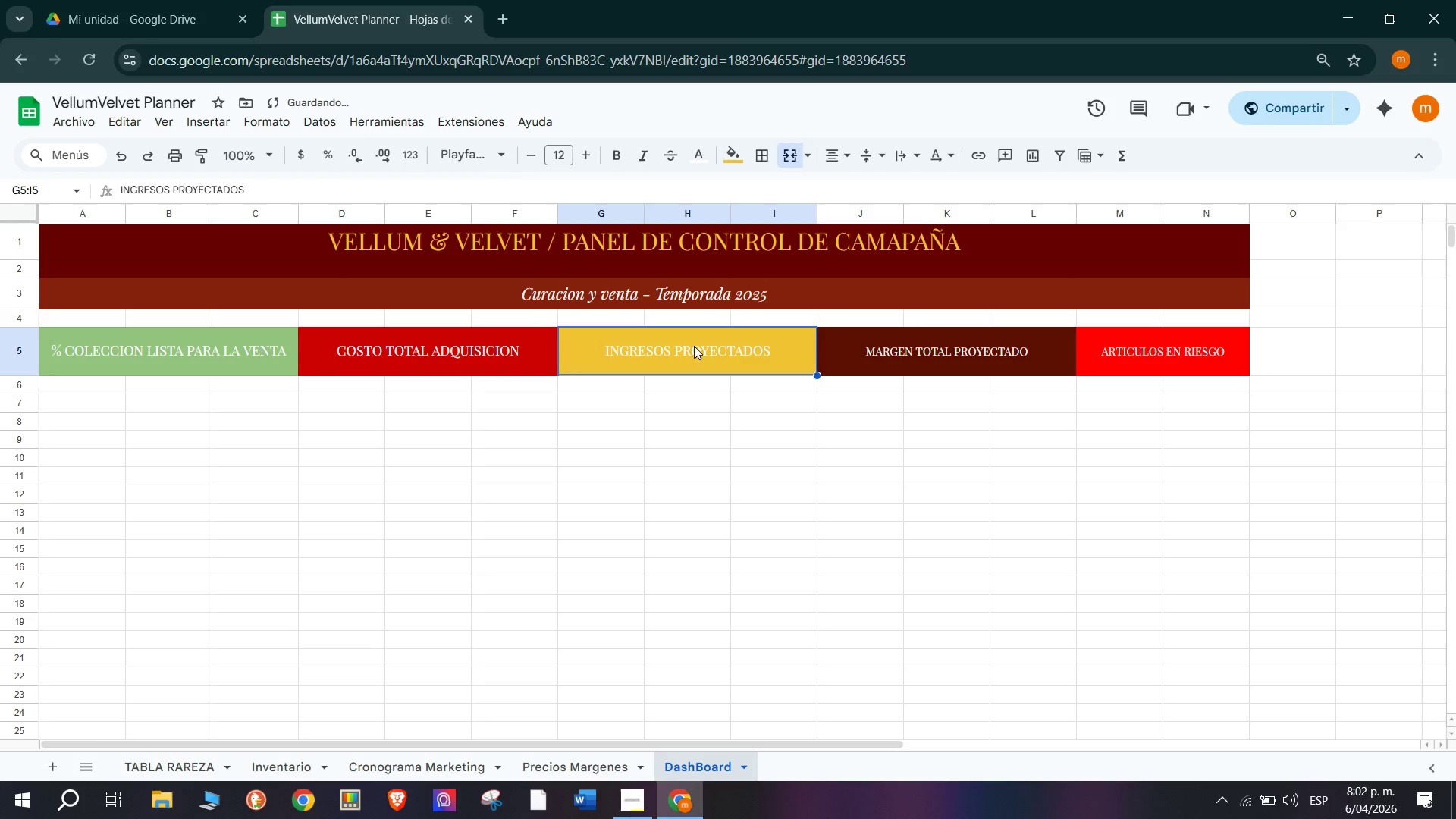 
left_click([939, 347])
 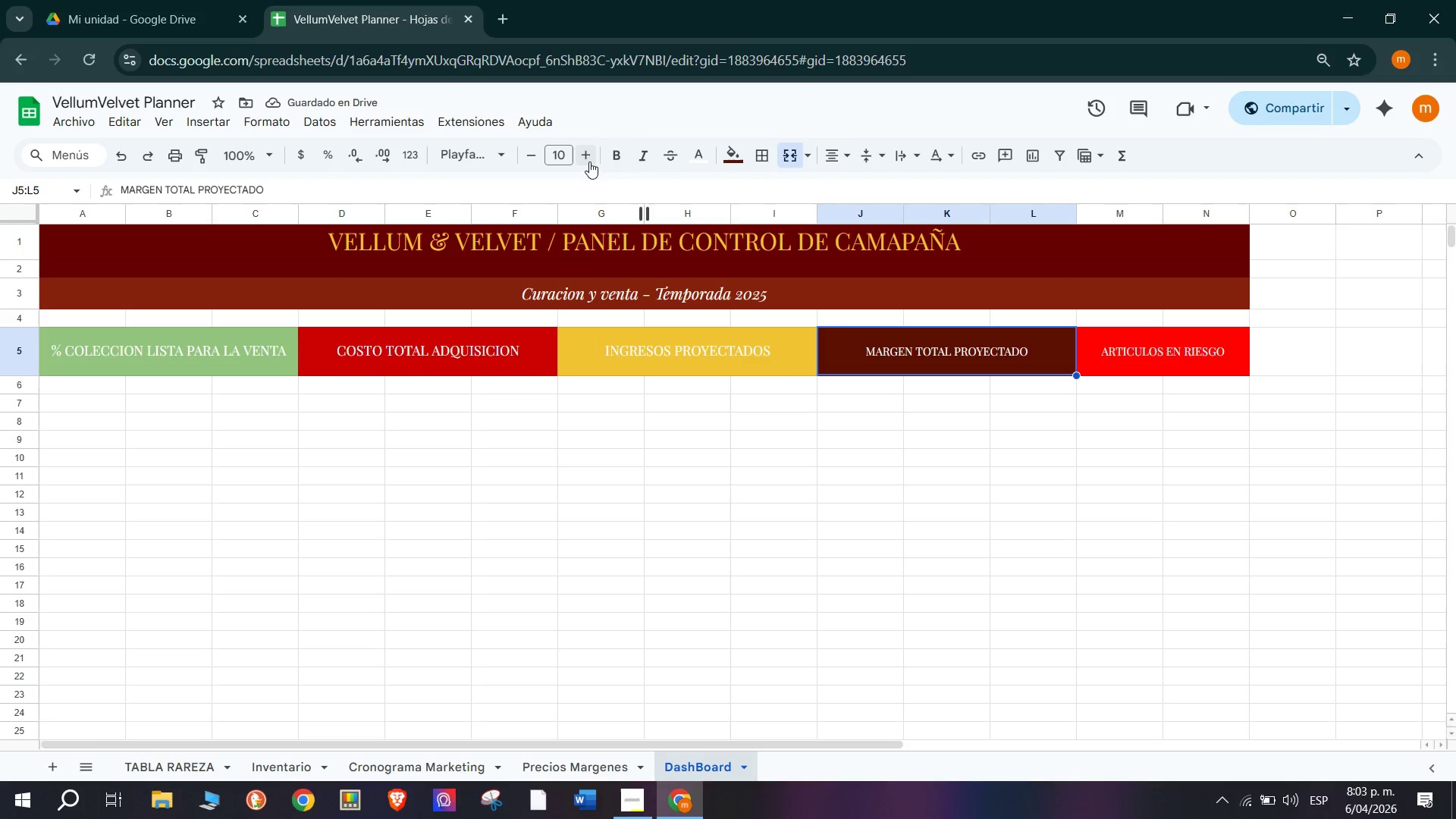 
double_click([589, 159])
 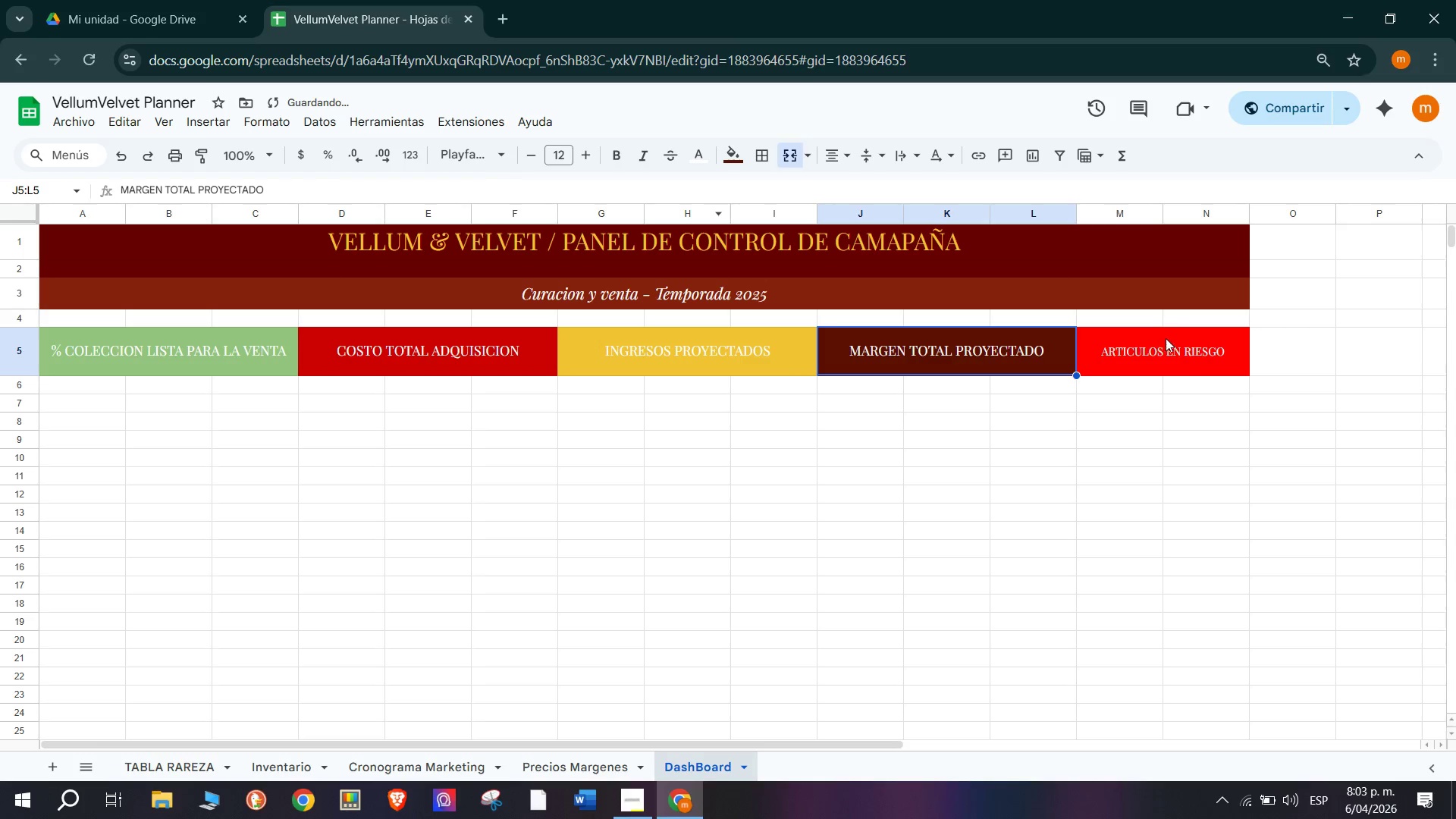 
left_click([1181, 355])
 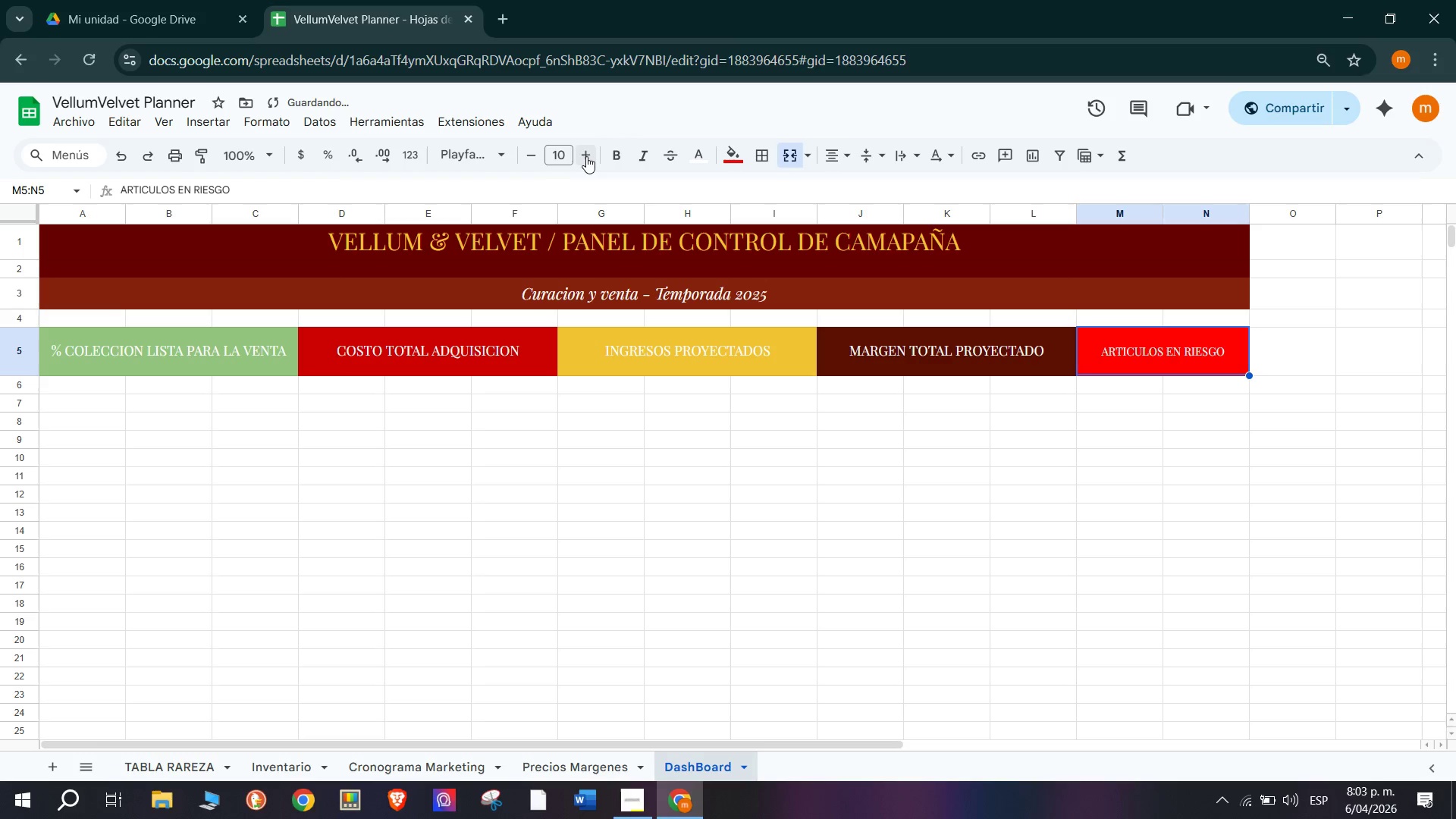 
double_click([586, 156])
 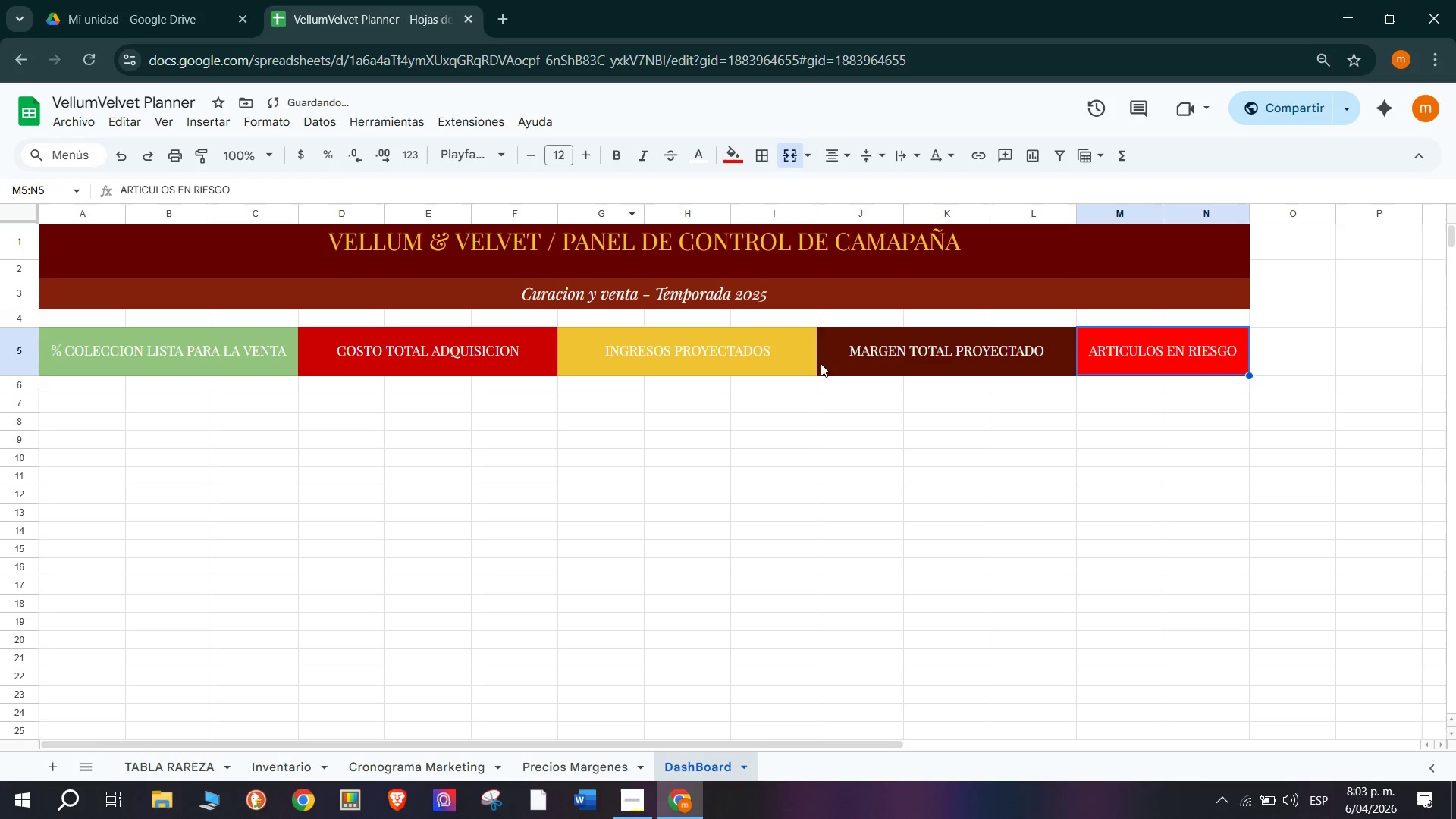 
left_click([833, 398])
 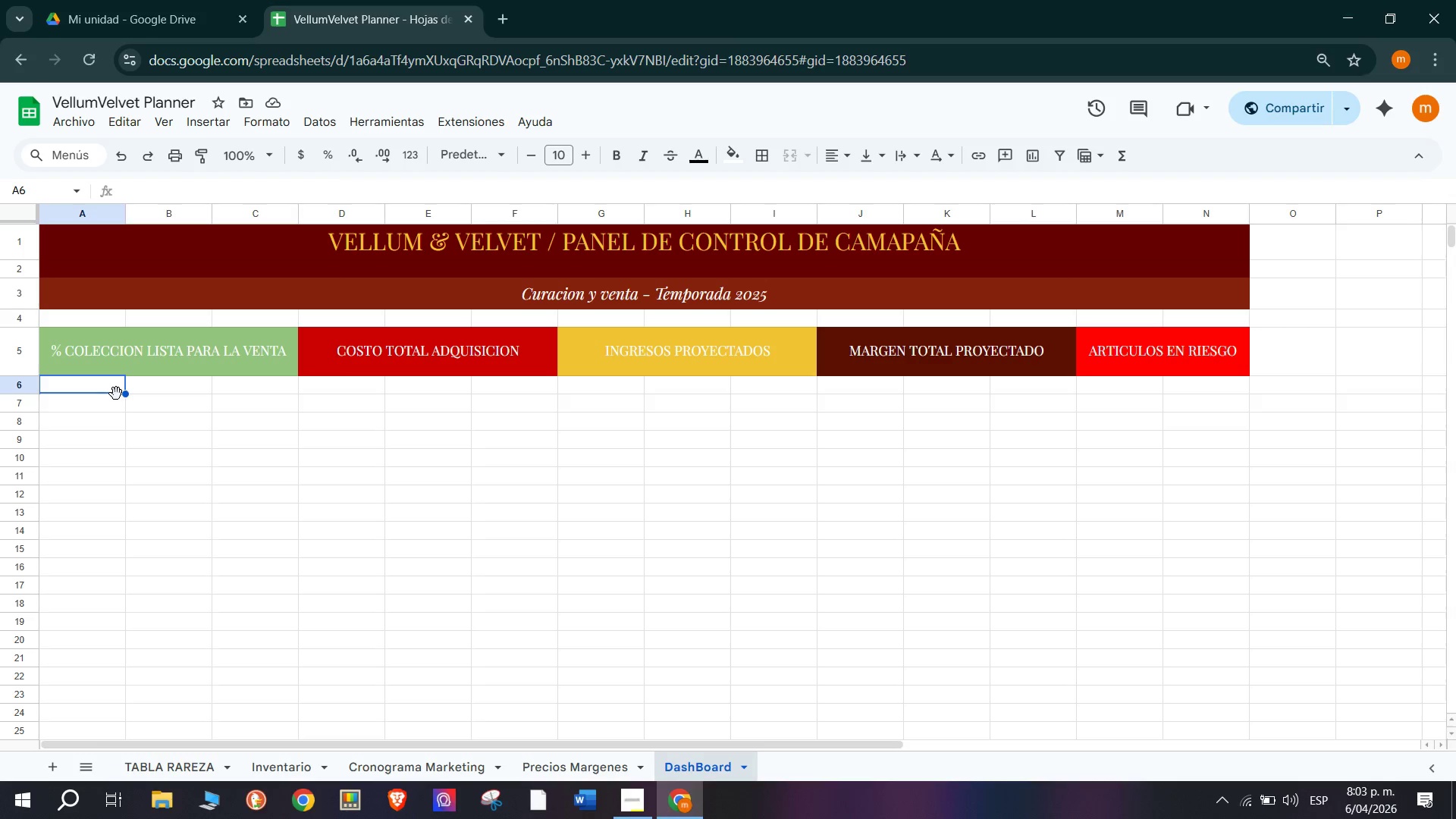 
wait(29.92)
 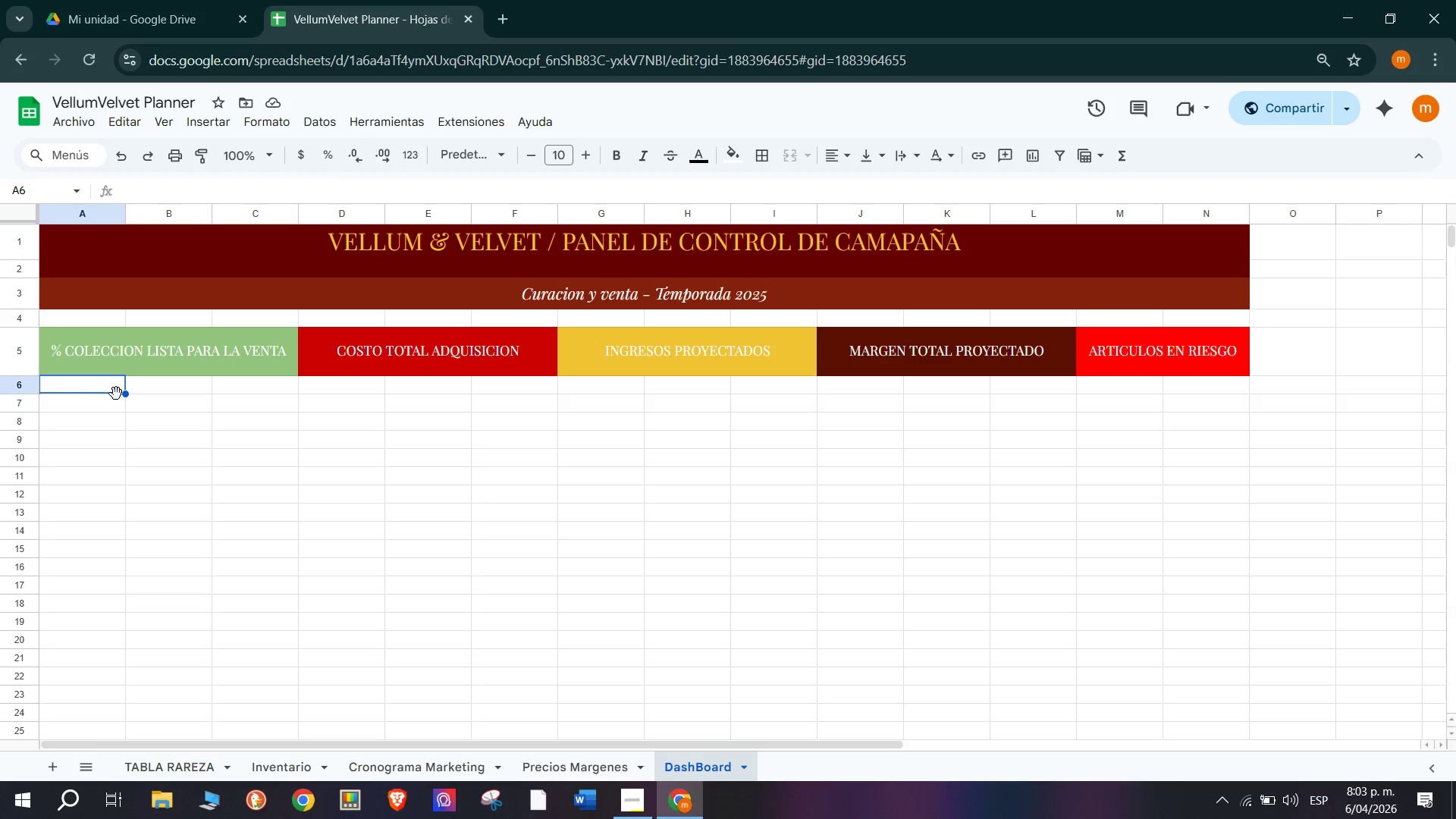 
left_click_drag(start_coordinate=[100, 383], to_coordinate=[284, 384])
 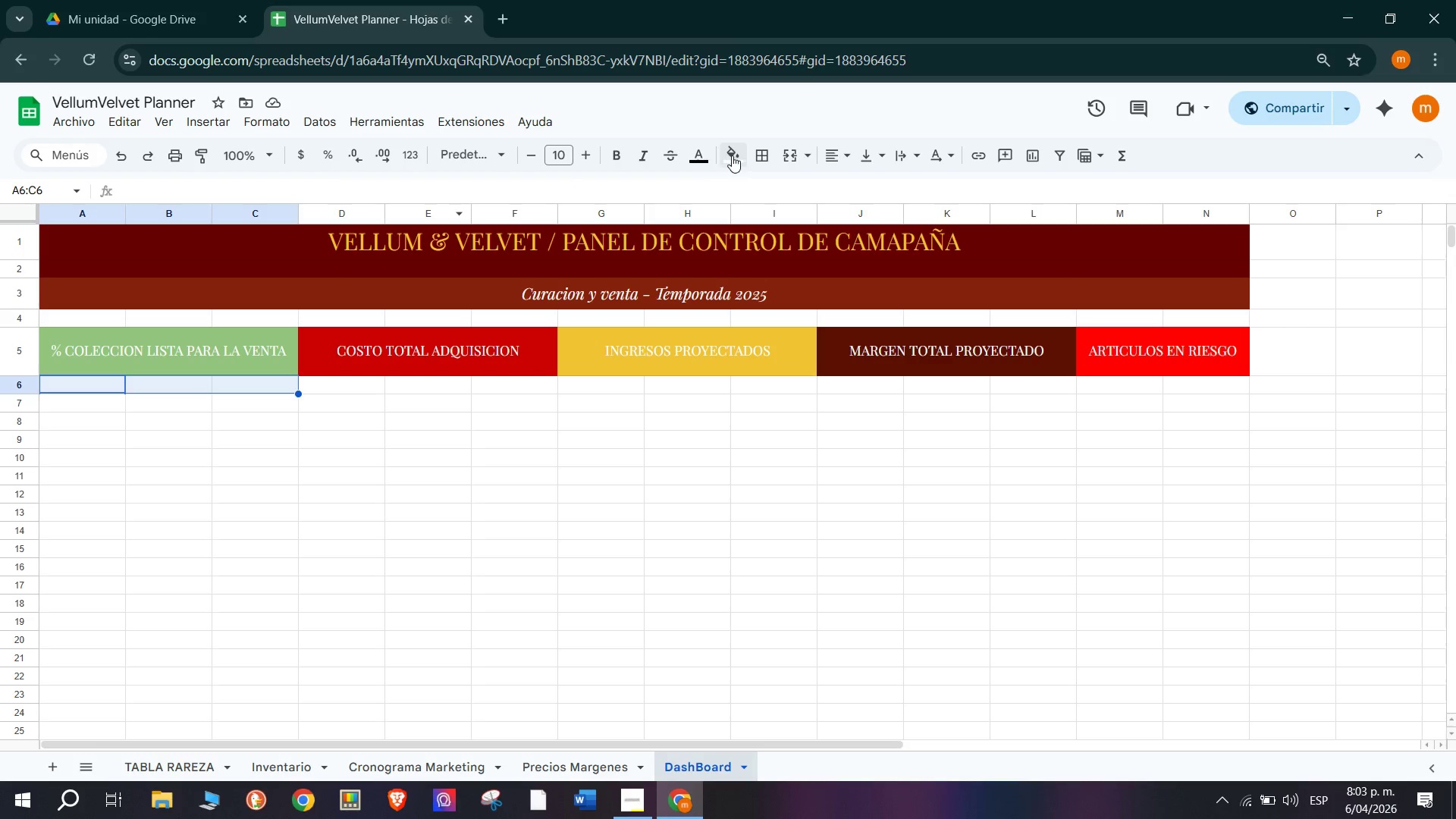 
left_click([787, 154])
 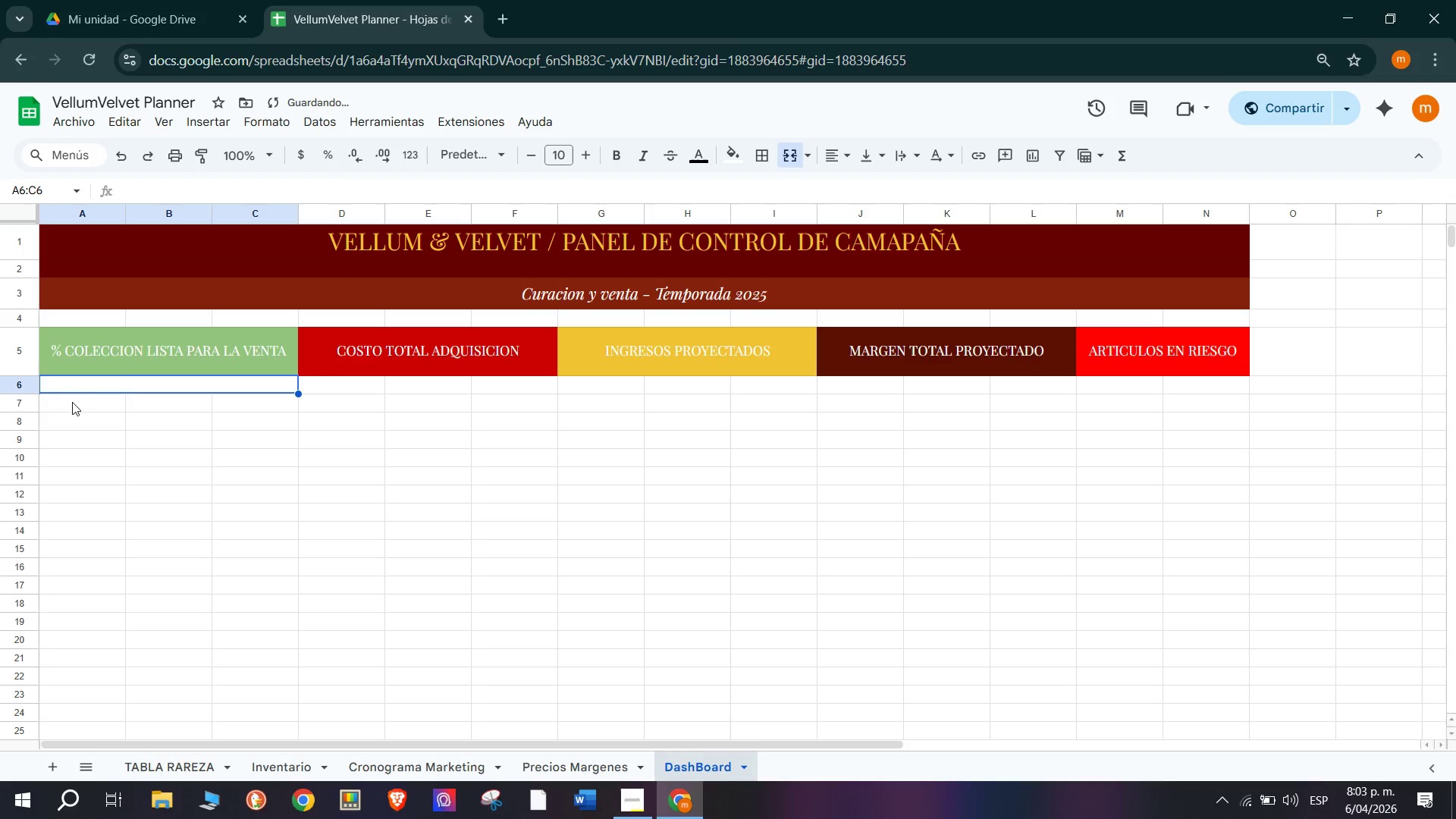 
left_click_drag(start_coordinate=[20, 394], to_coordinate=[36, 445])
 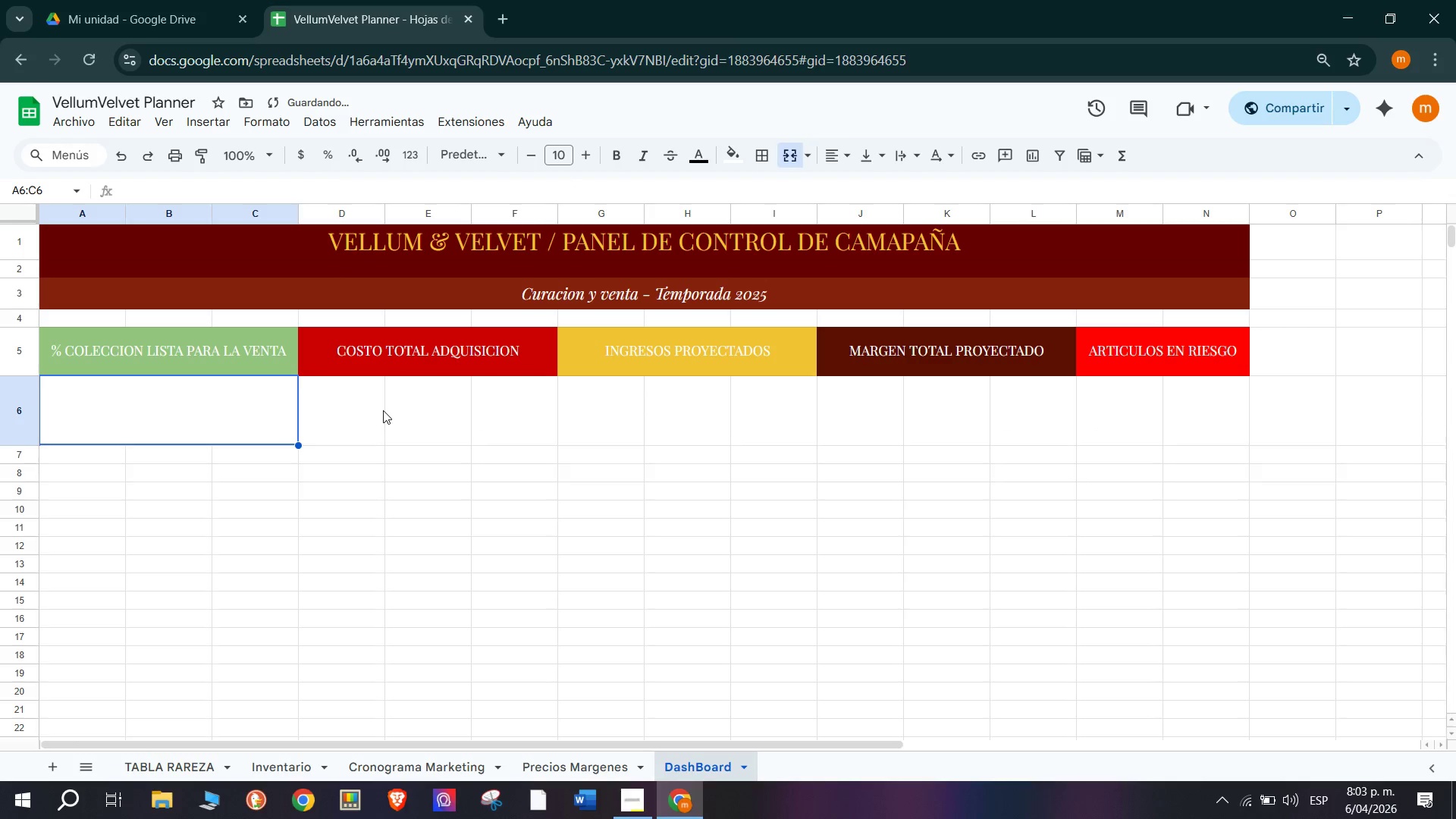 
left_click_drag(start_coordinate=[339, 413], to_coordinate=[537, 398])
 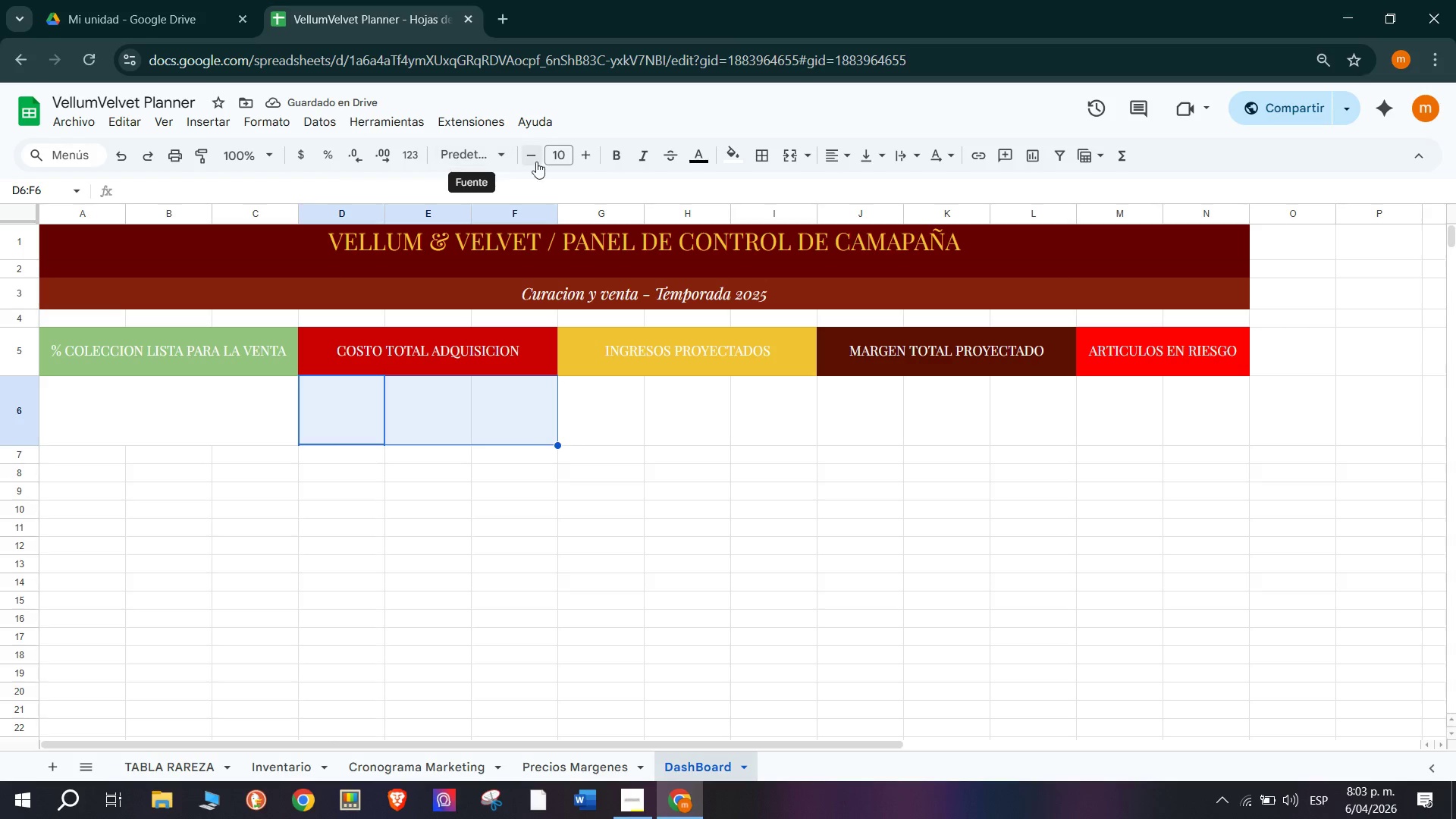 
left_click([478, 149])
 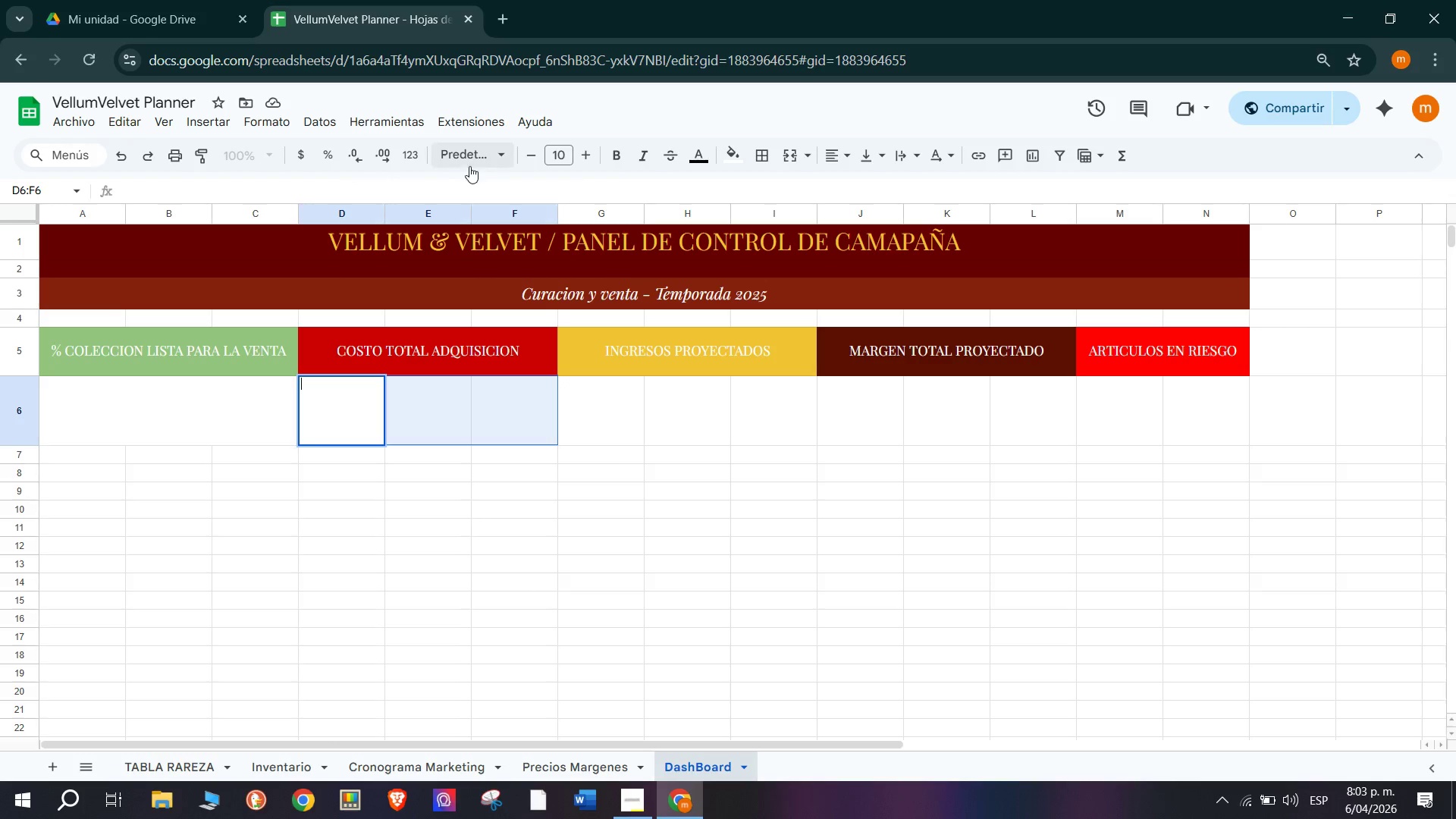 
left_click([403, 502])
 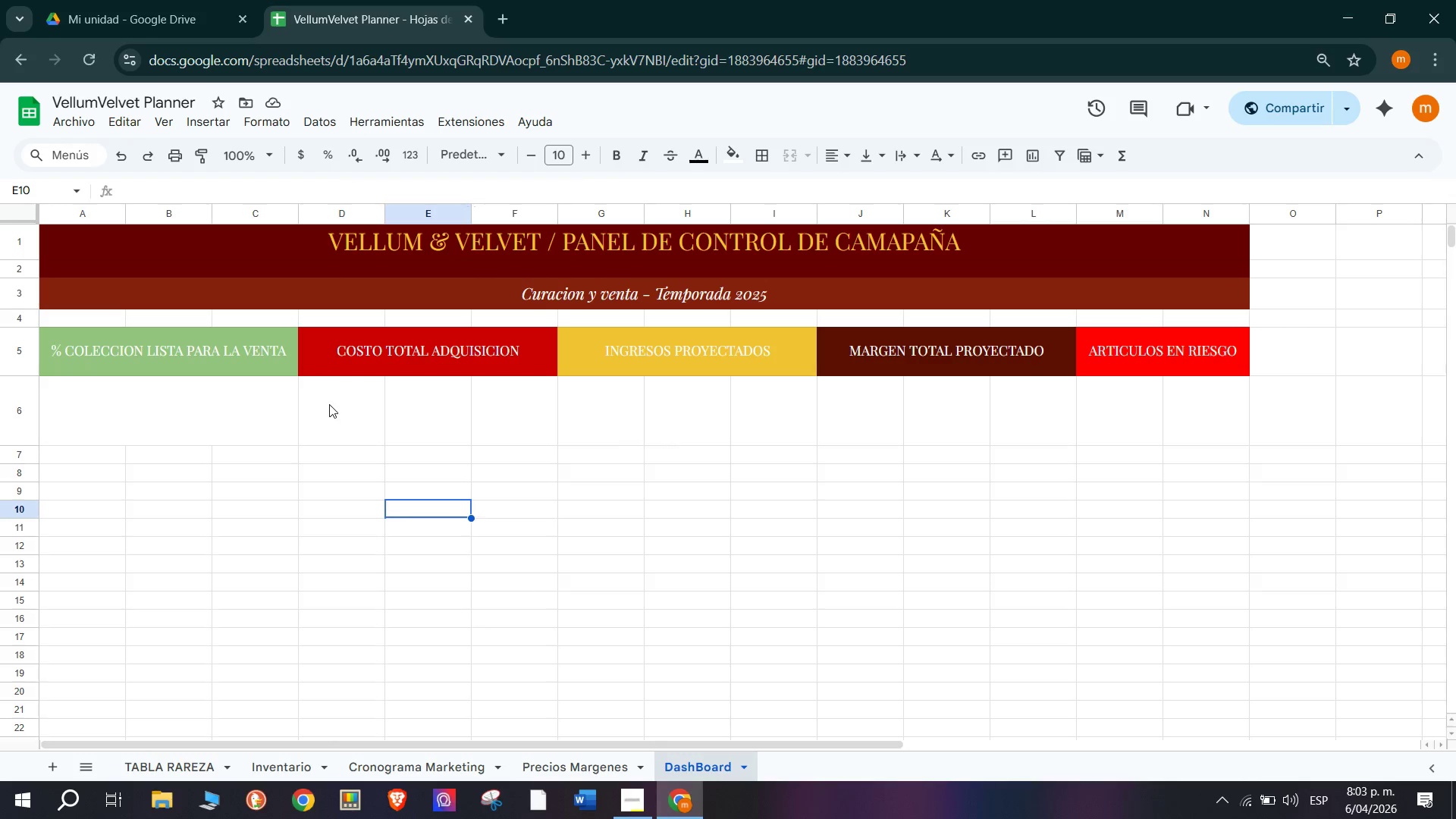 
left_click_drag(start_coordinate=[329, 403], to_coordinate=[516, 400])
 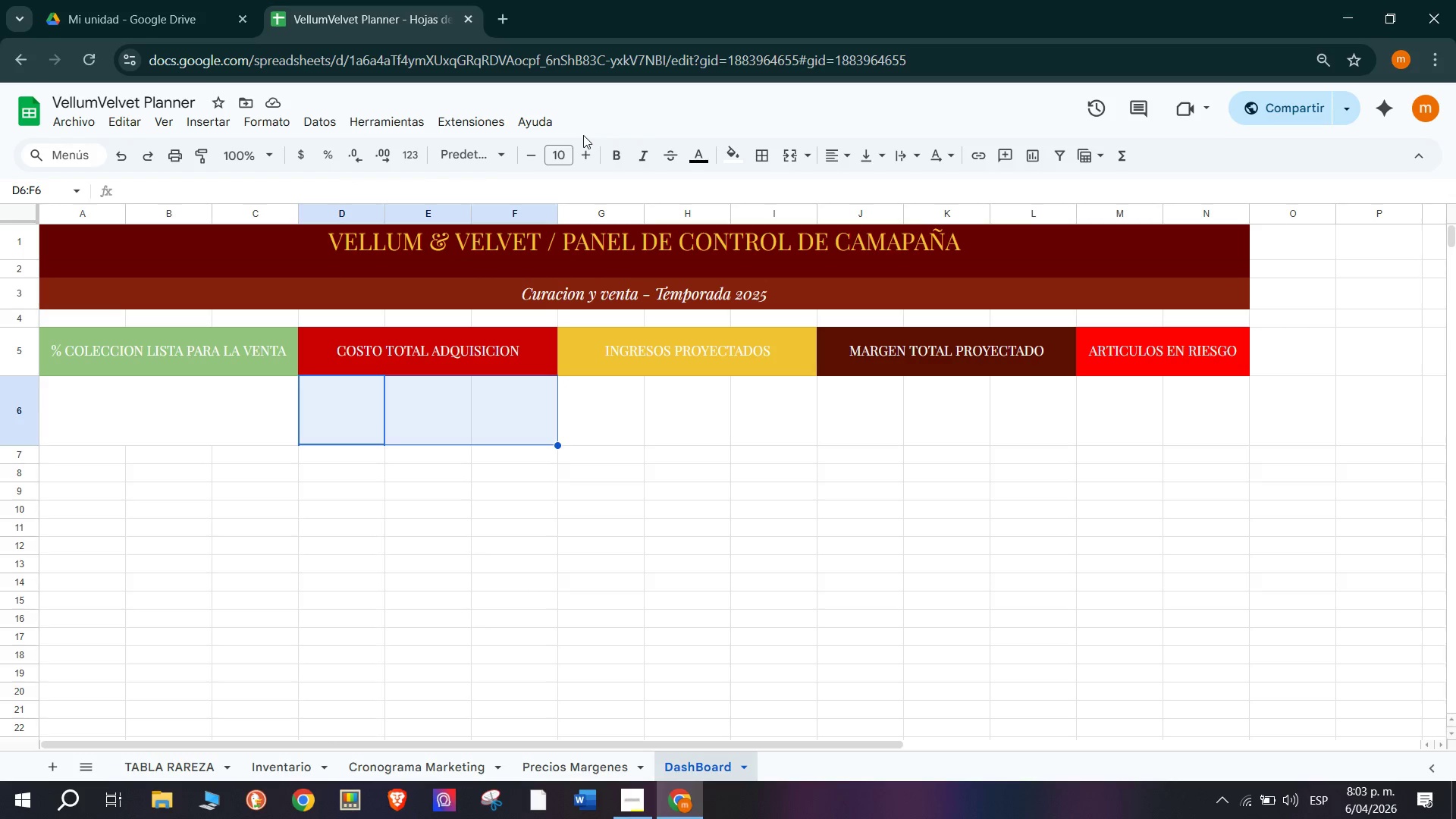 
left_click([789, 155])
 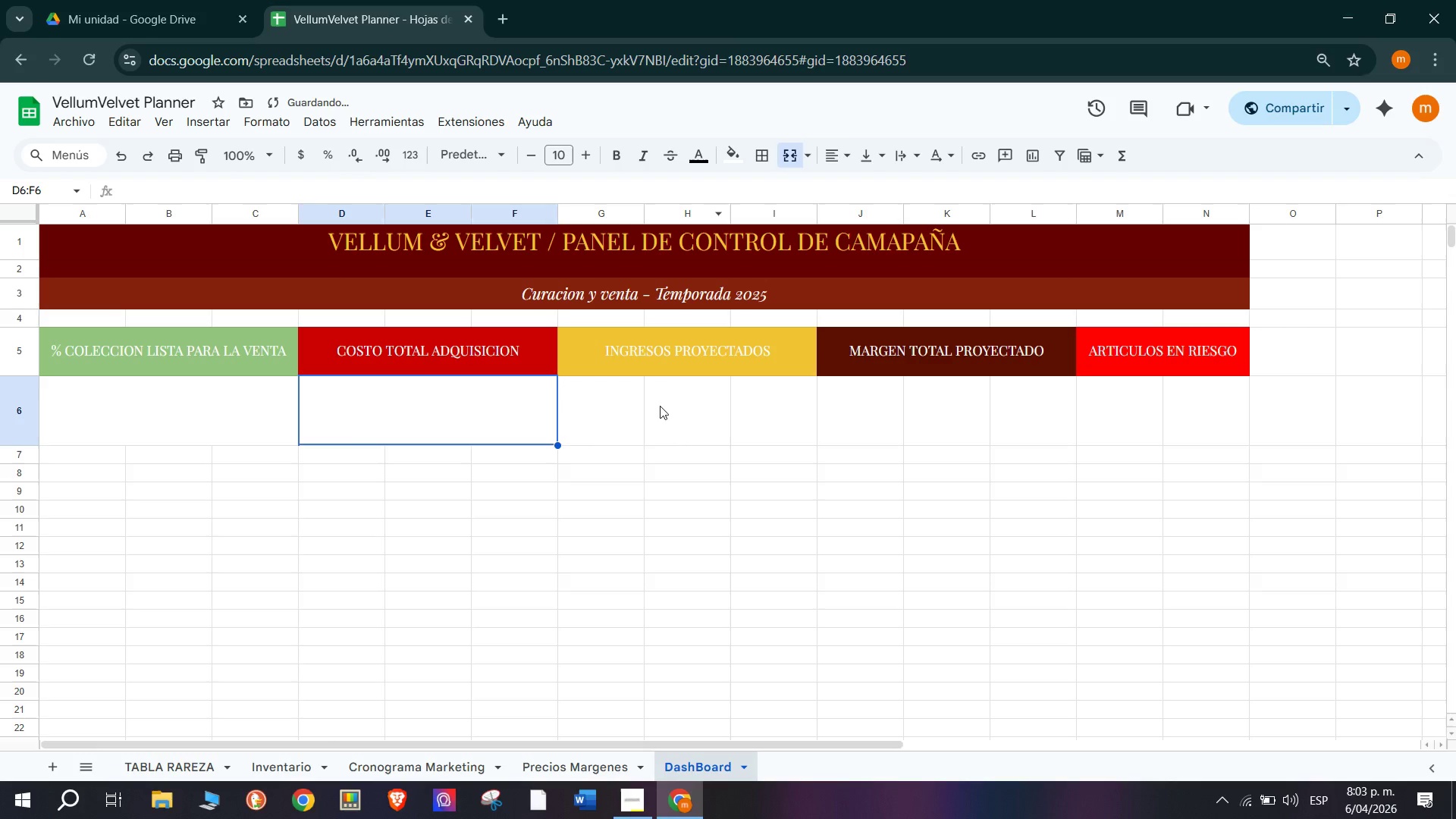 
left_click_drag(start_coordinate=[620, 400], to_coordinate=[795, 394])
 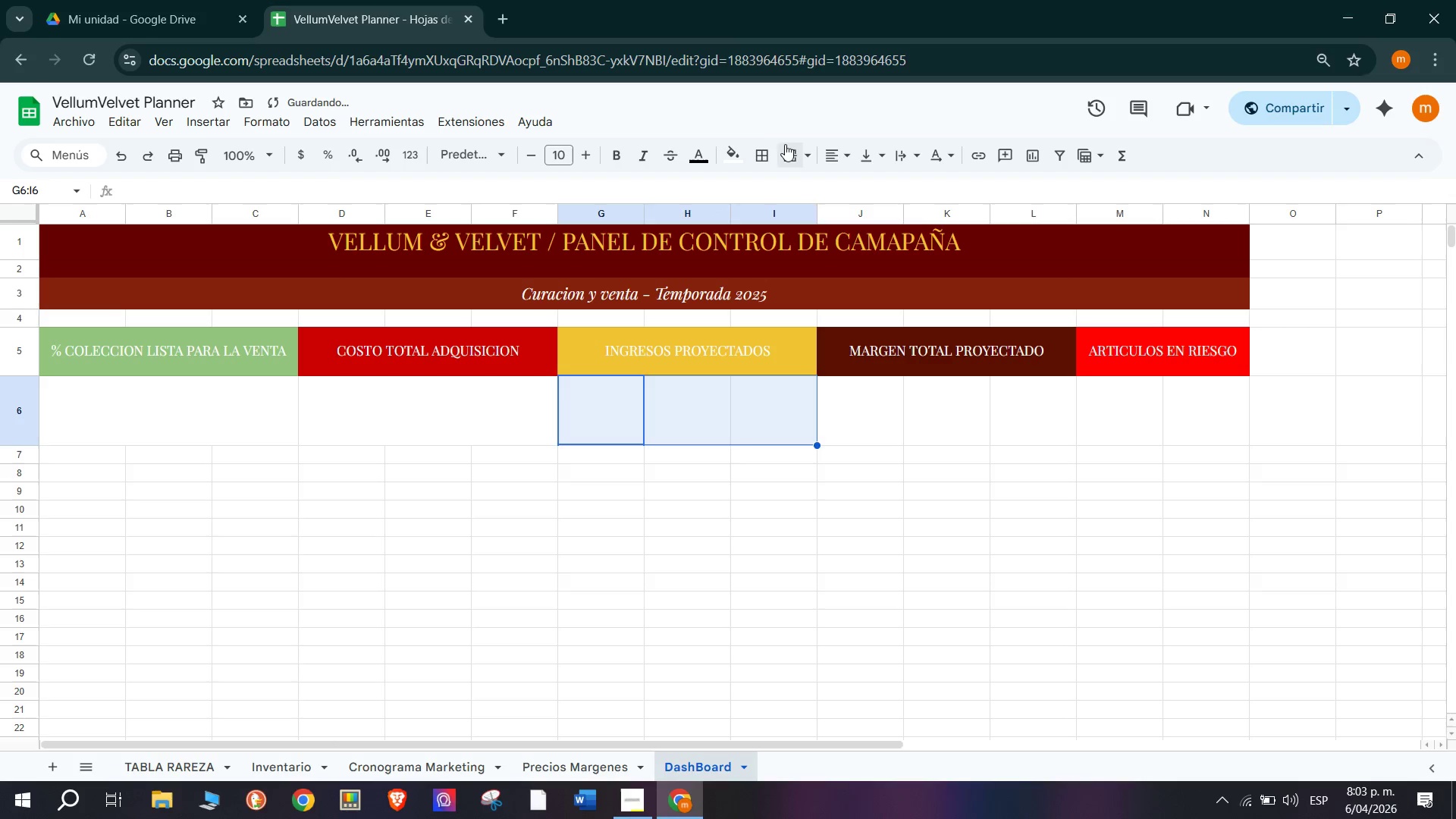 
left_click([786, 150])
 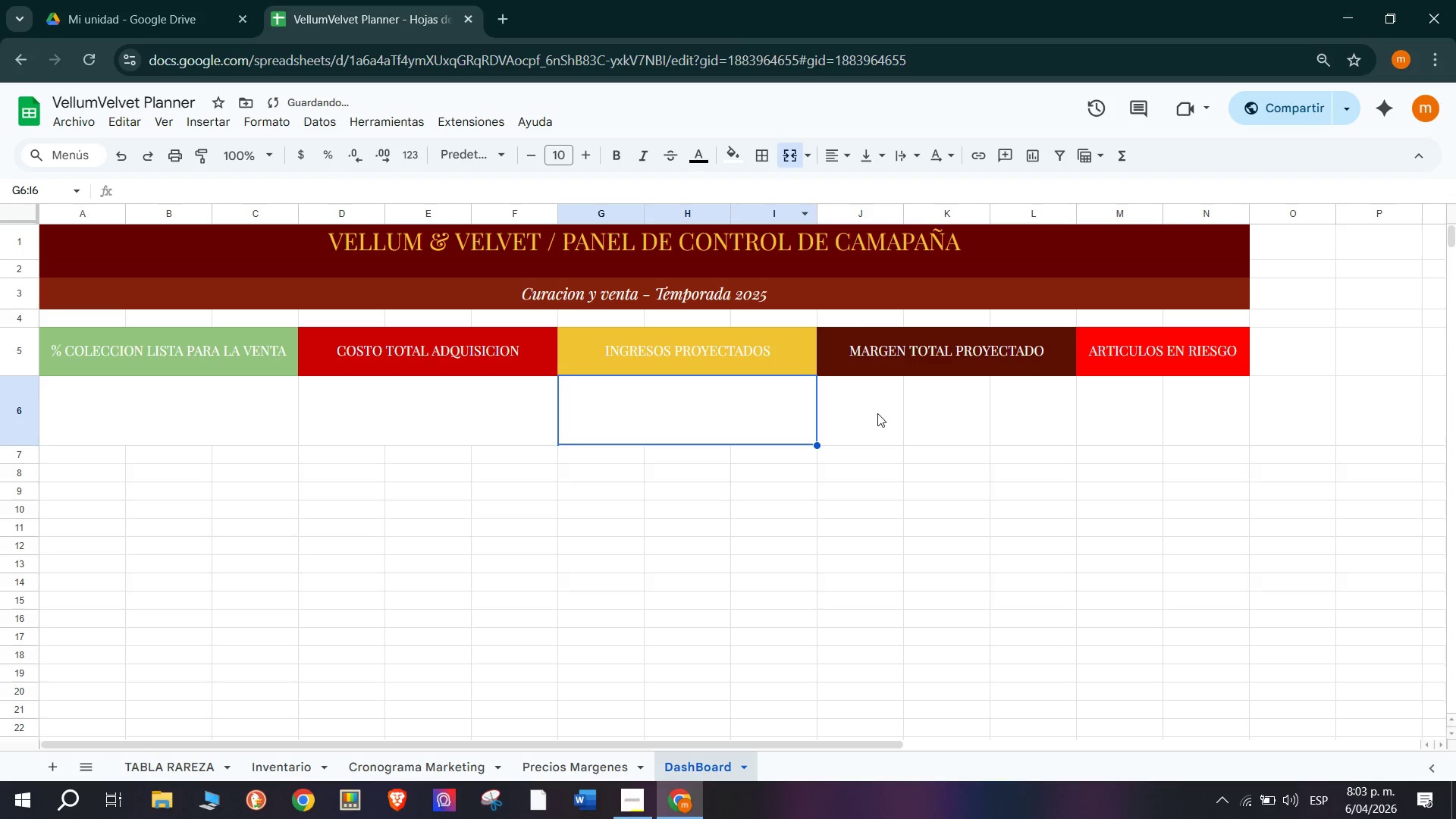 
left_click_drag(start_coordinate=[876, 413], to_coordinate=[1025, 425])
 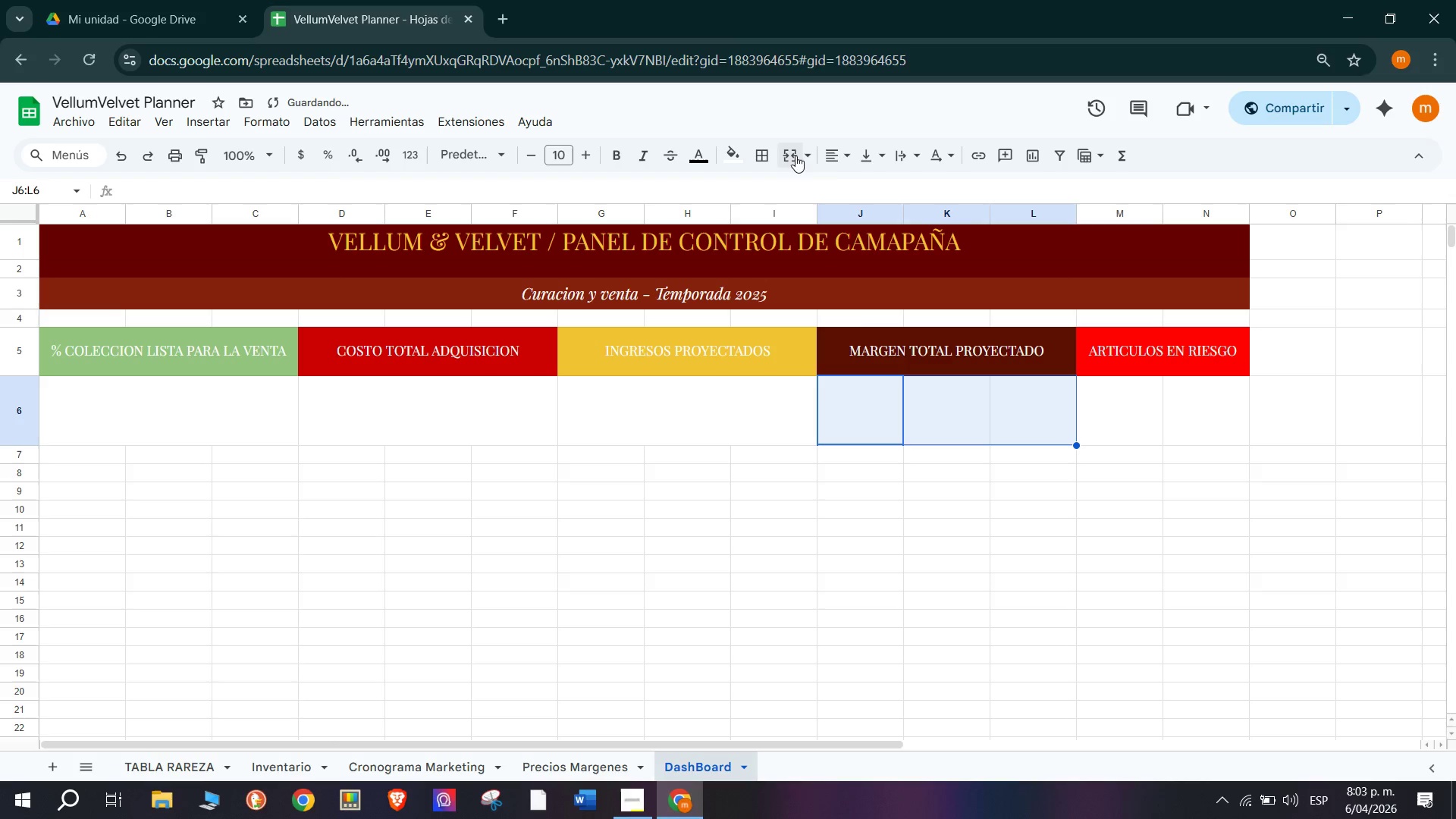 
left_click([794, 155])
 